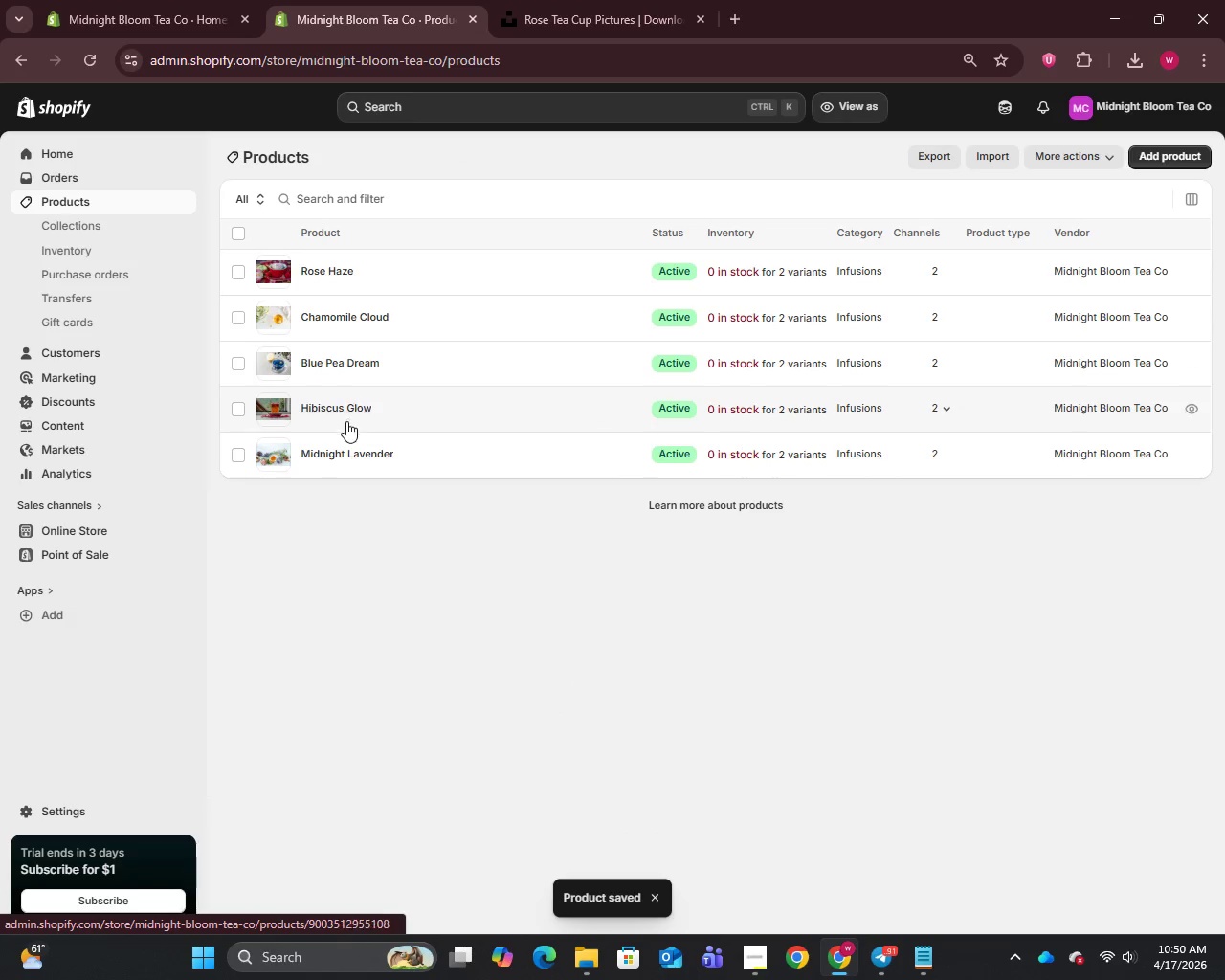 
left_click([334, 408])
 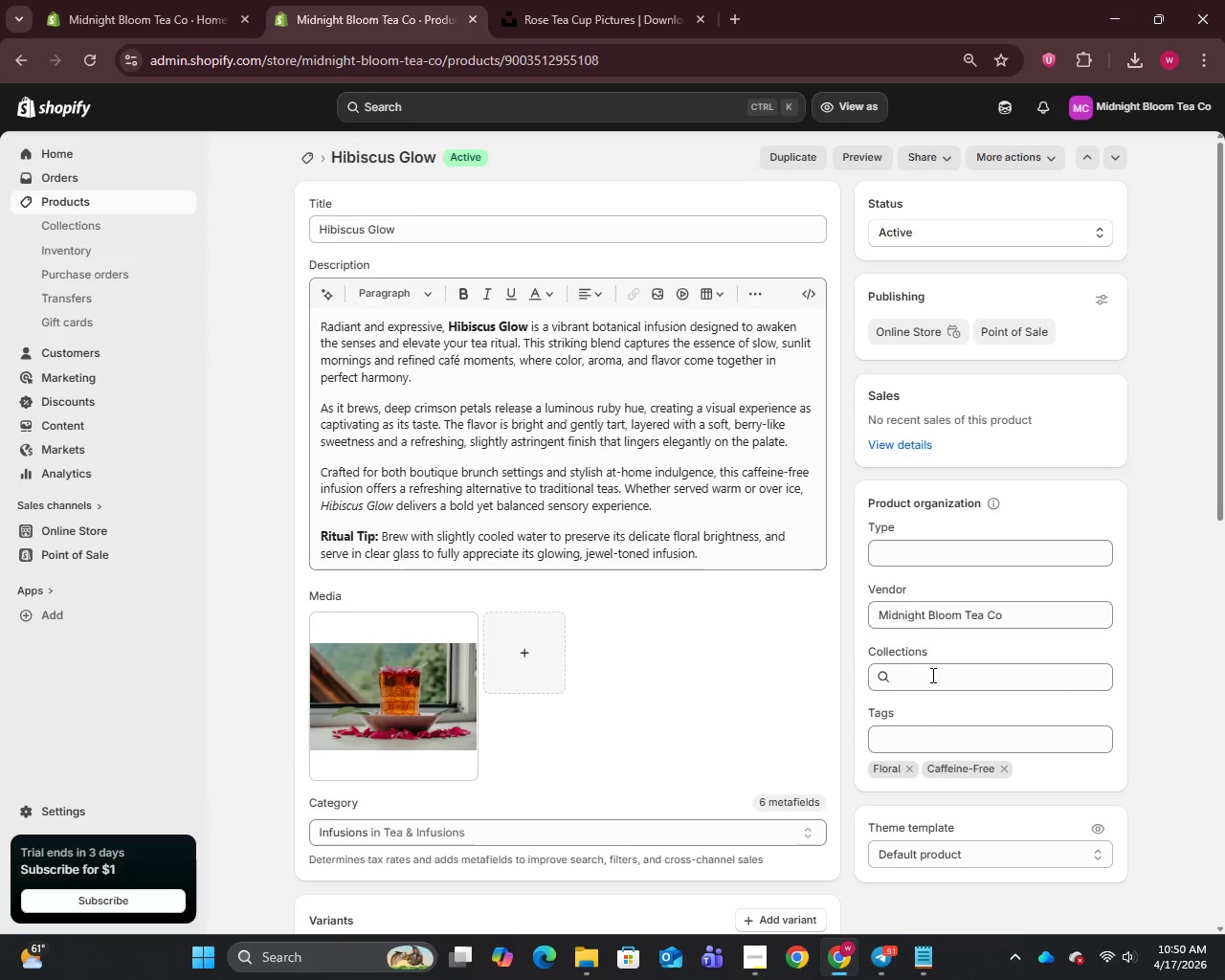 
left_click([902, 670])
 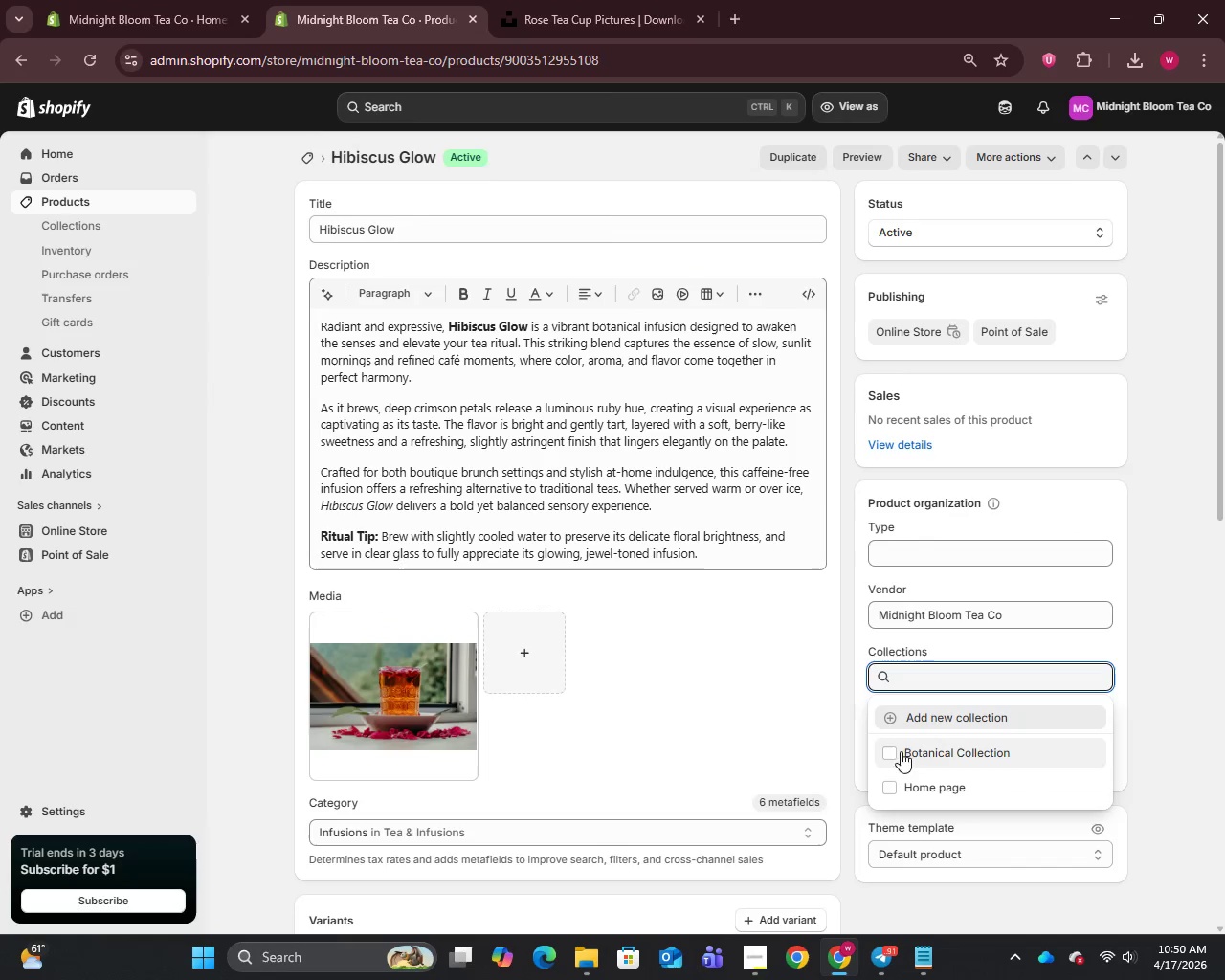 
left_click([877, 755])
 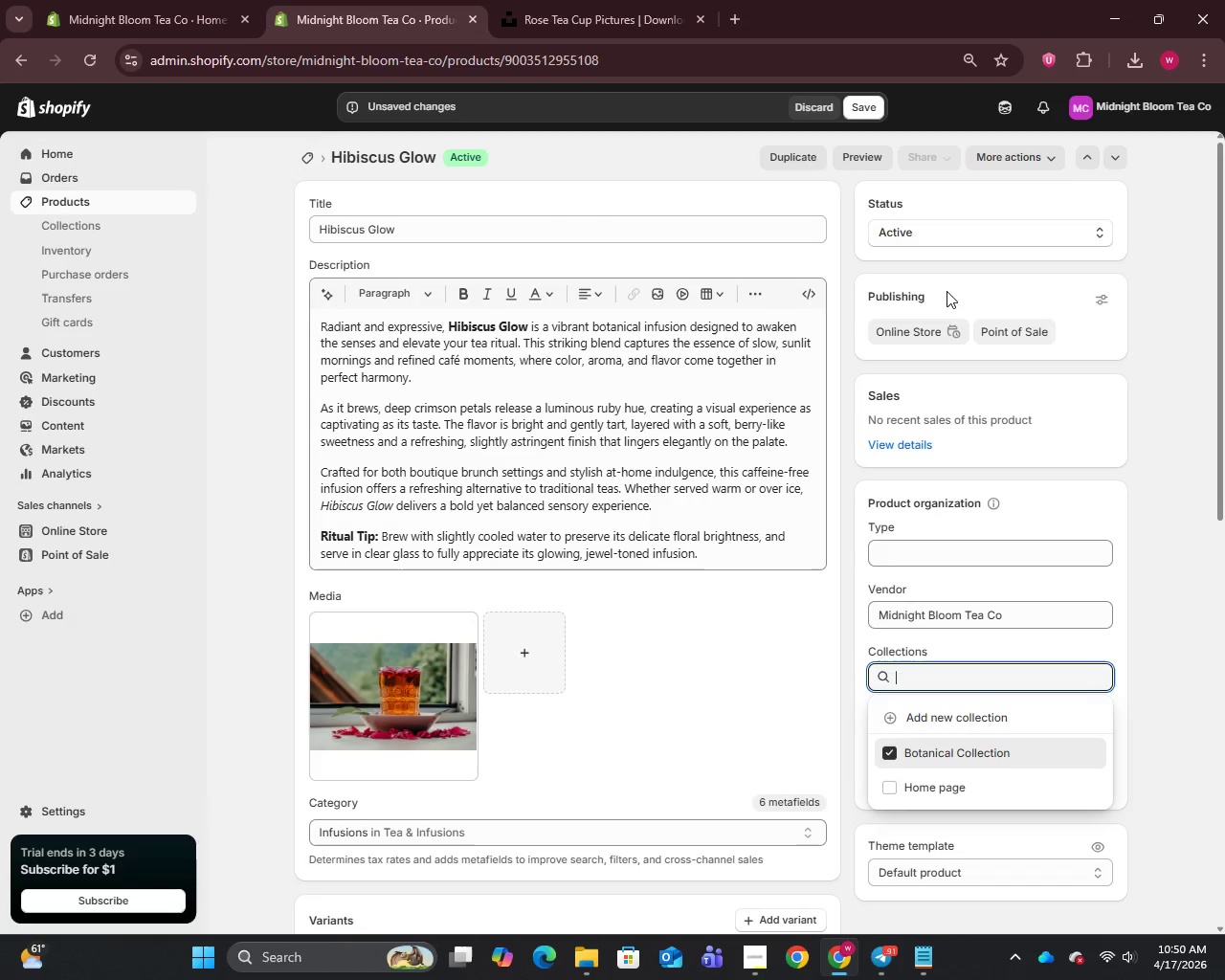 
left_click([872, 104])
 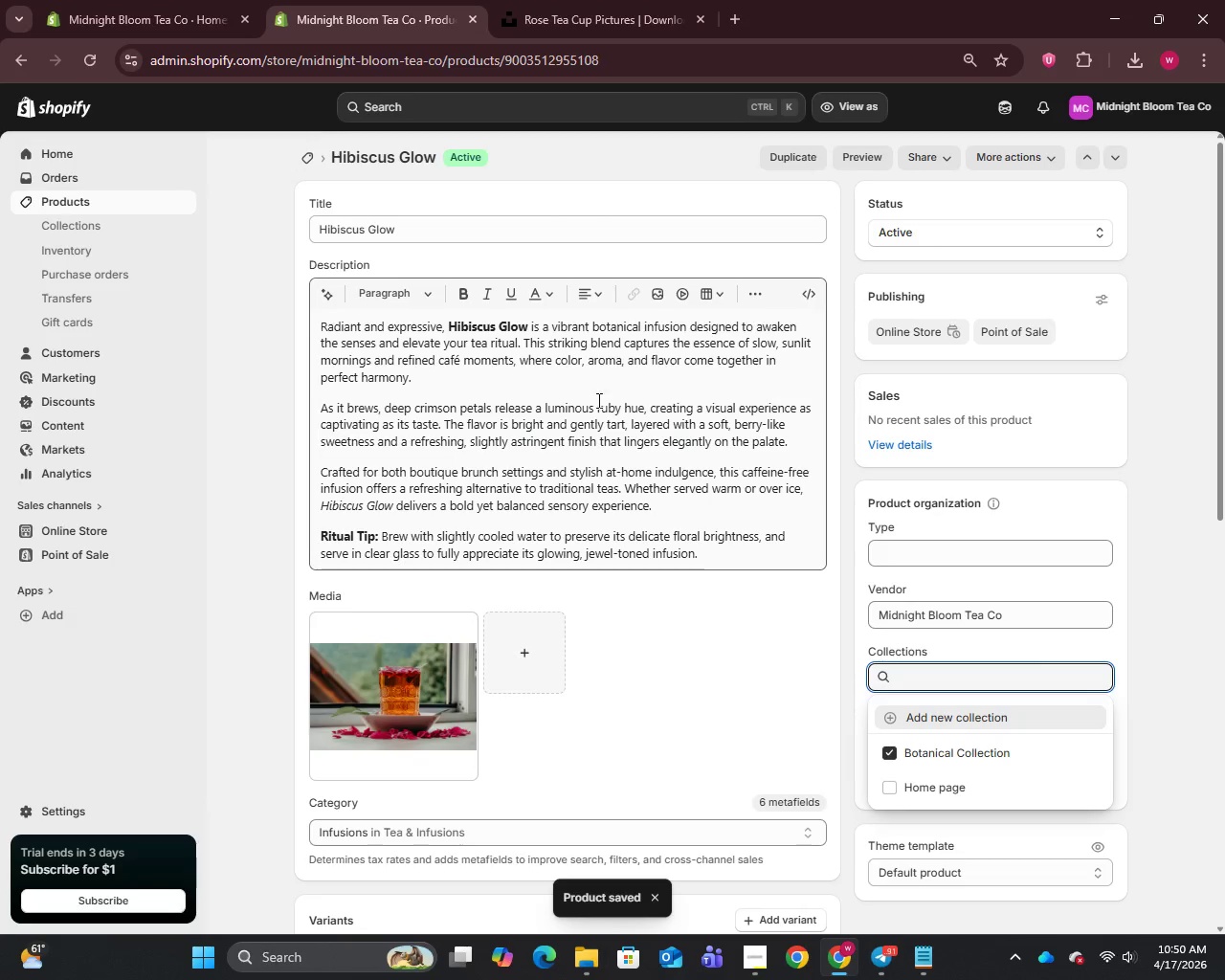 
left_click([62, 207])
 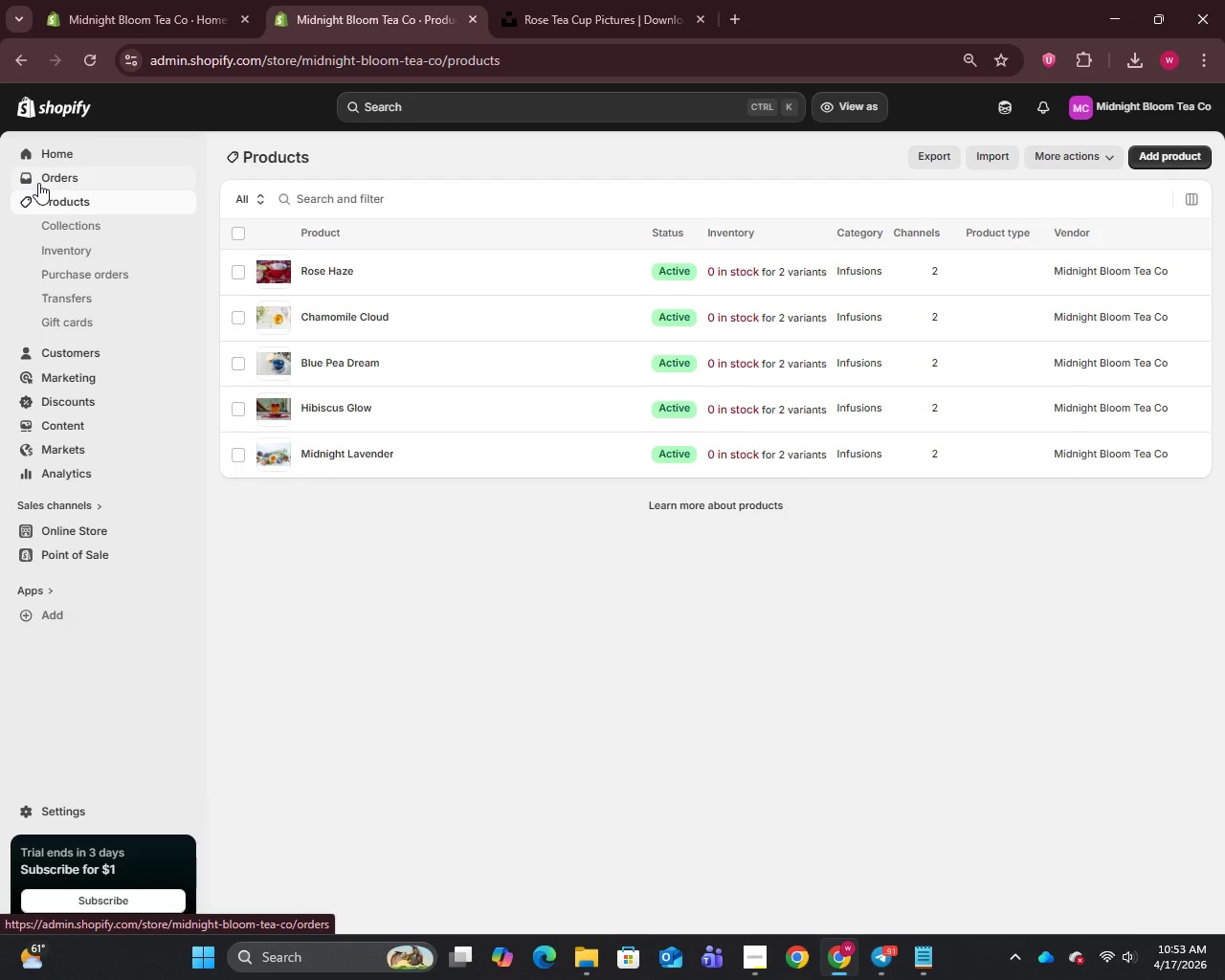 
wait(132.75)
 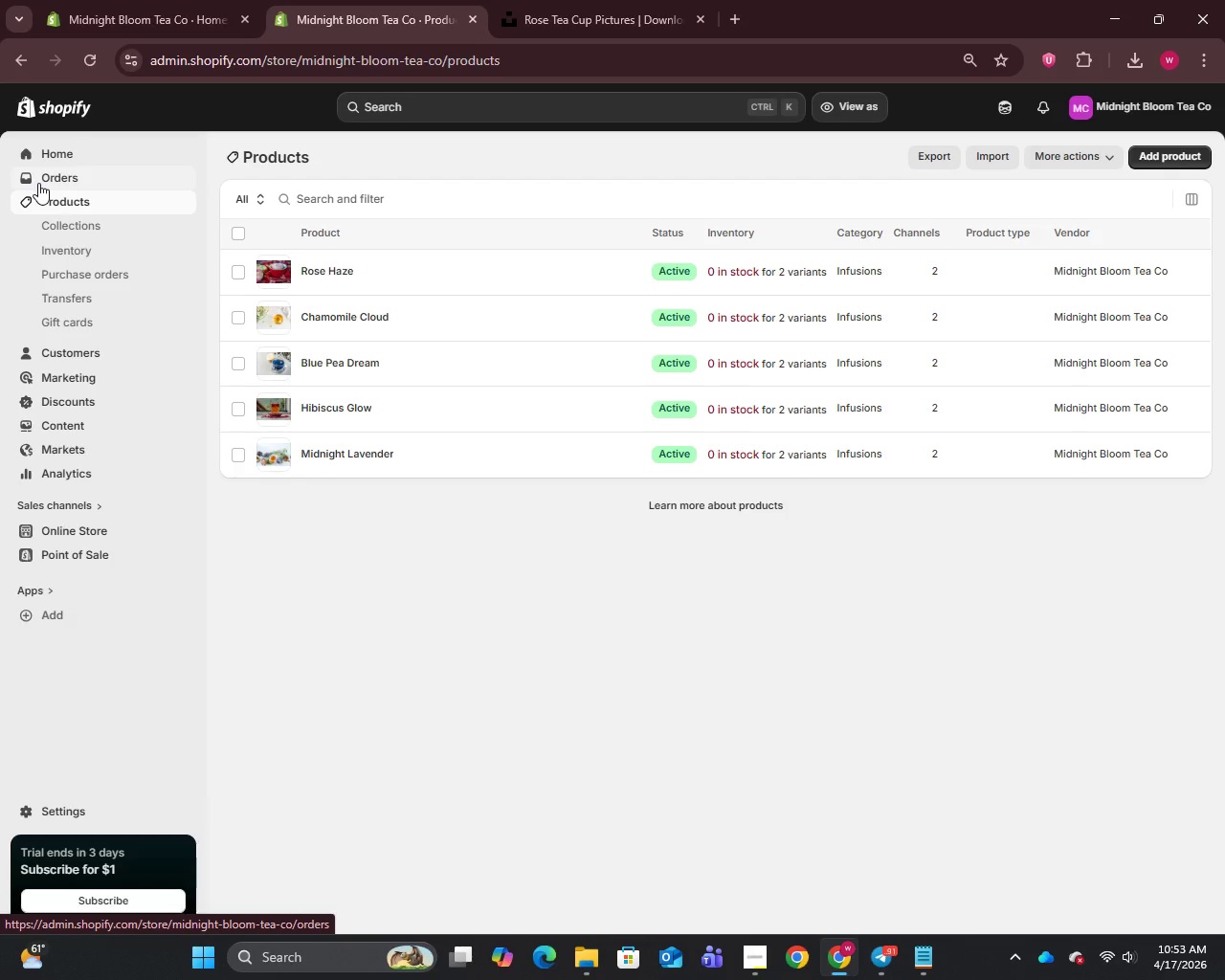 
left_click([85, 527])
 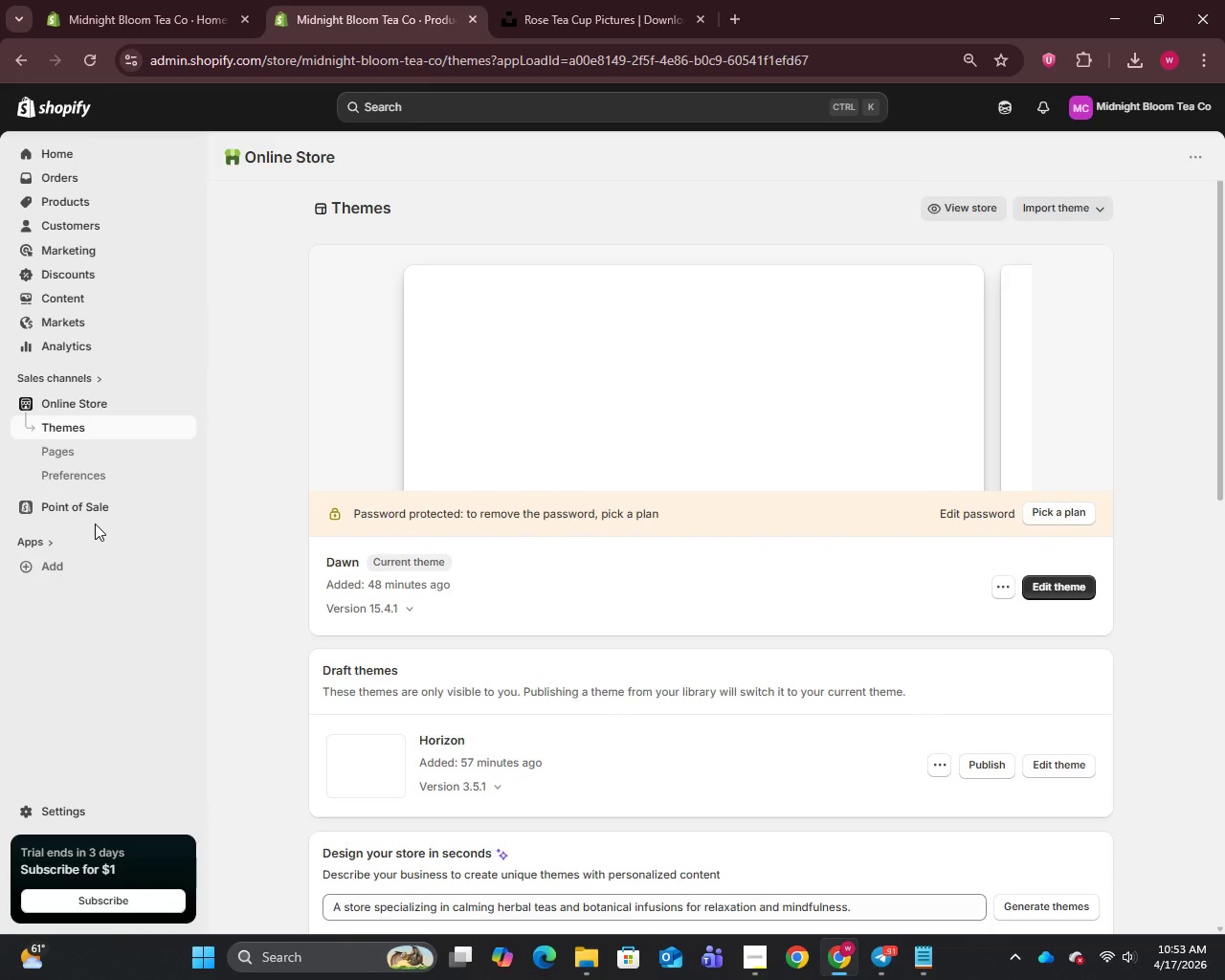 
wait(10.97)
 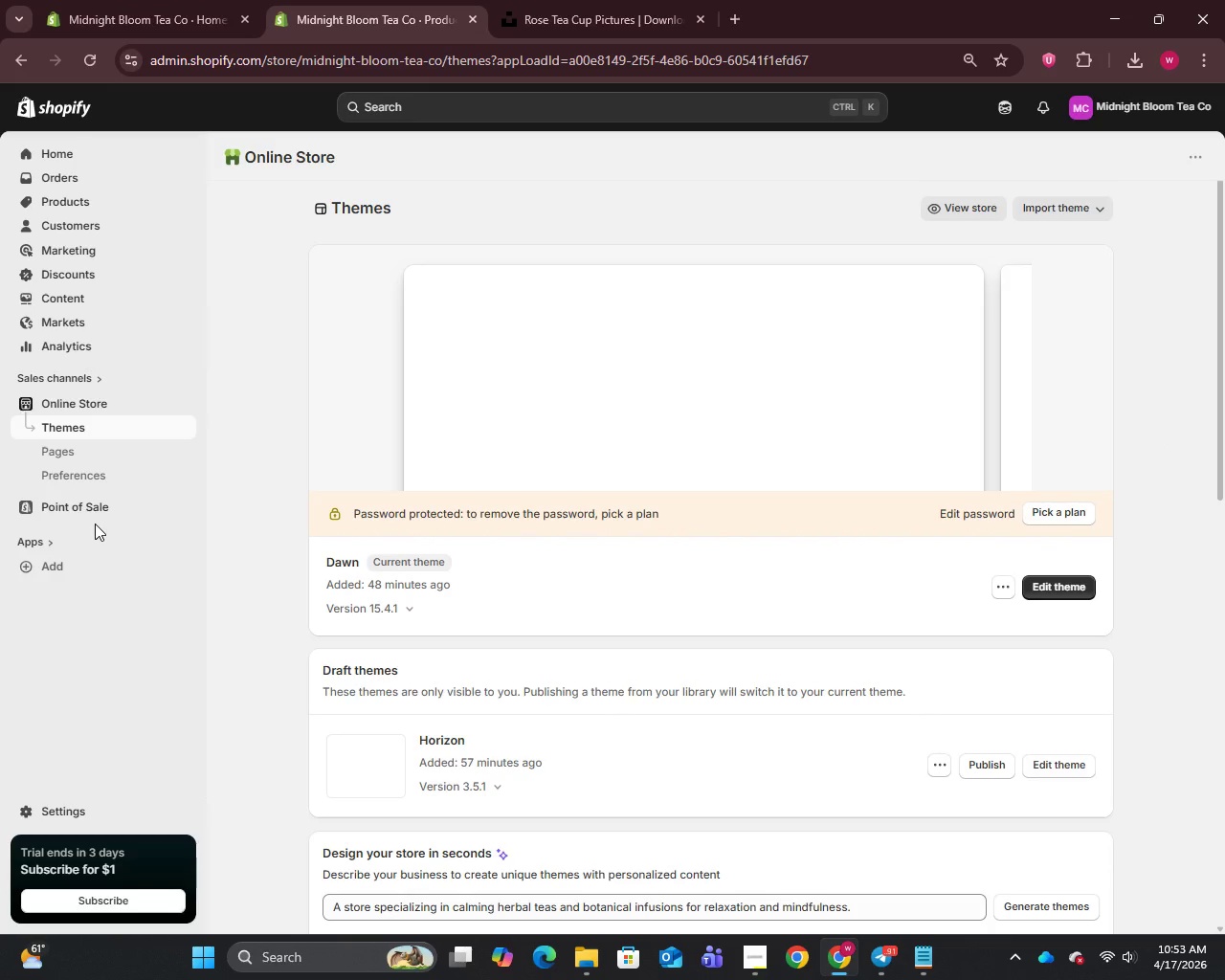 
left_click([1063, 582])
 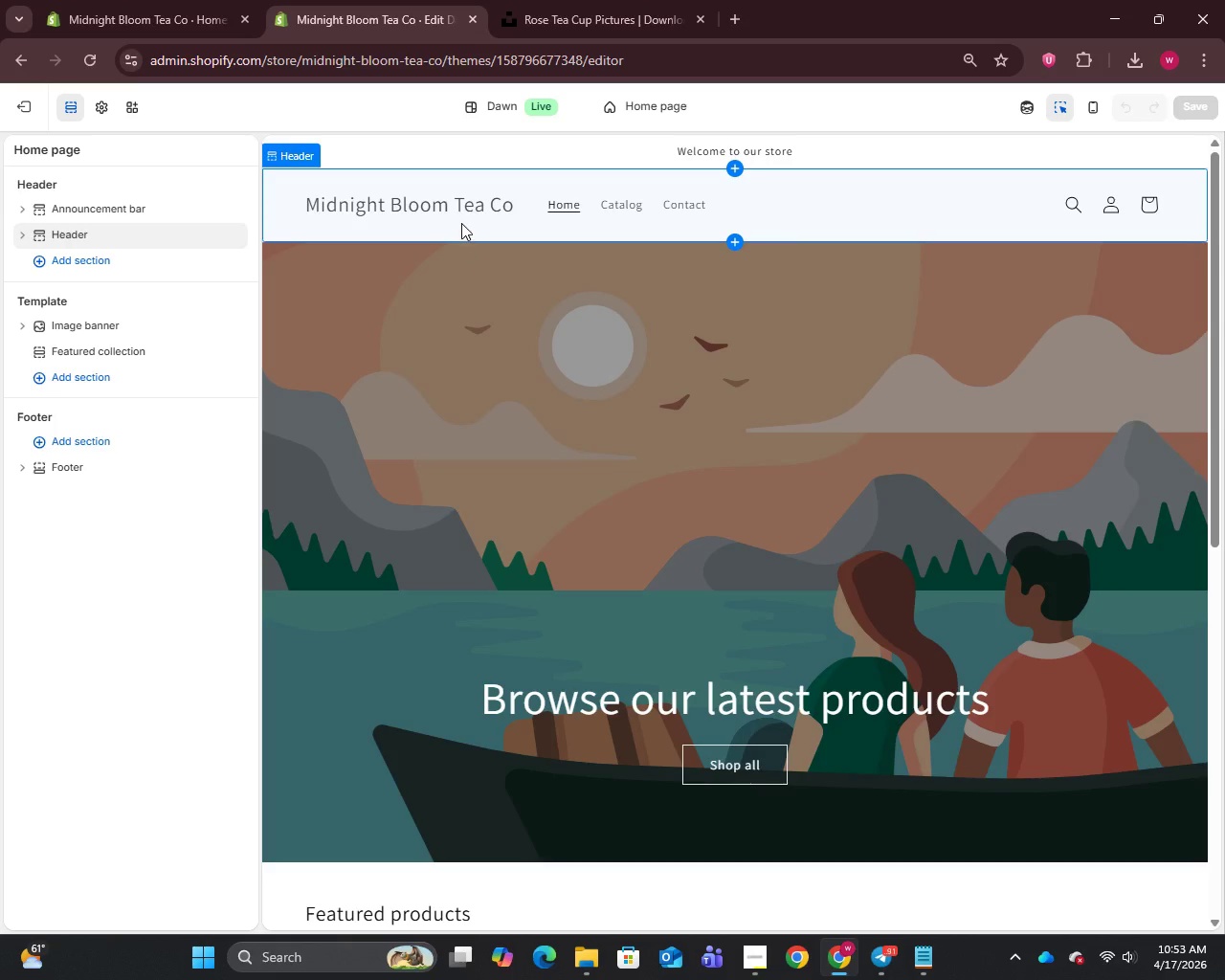 
wait(26.25)
 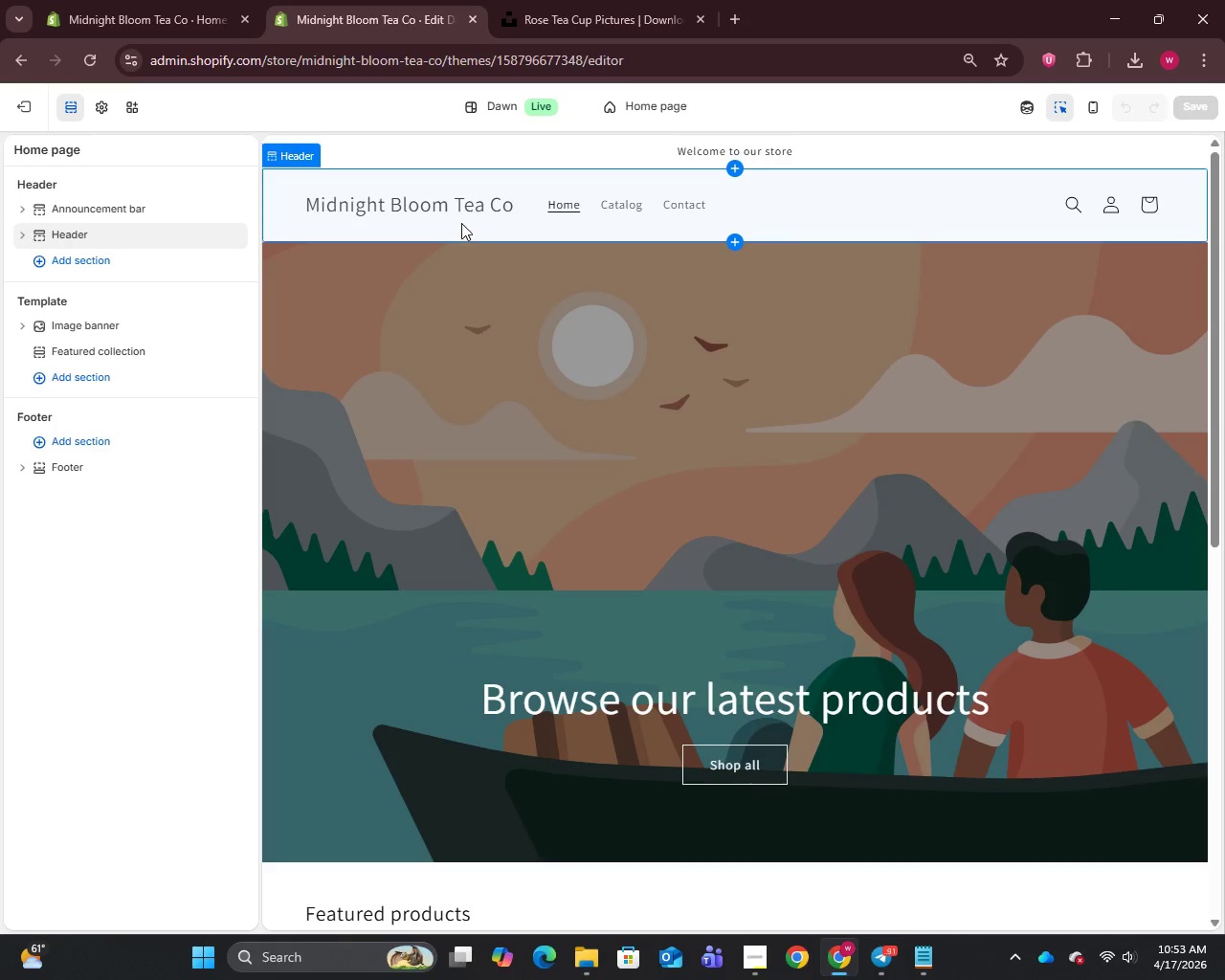 
left_click([587, 27])
 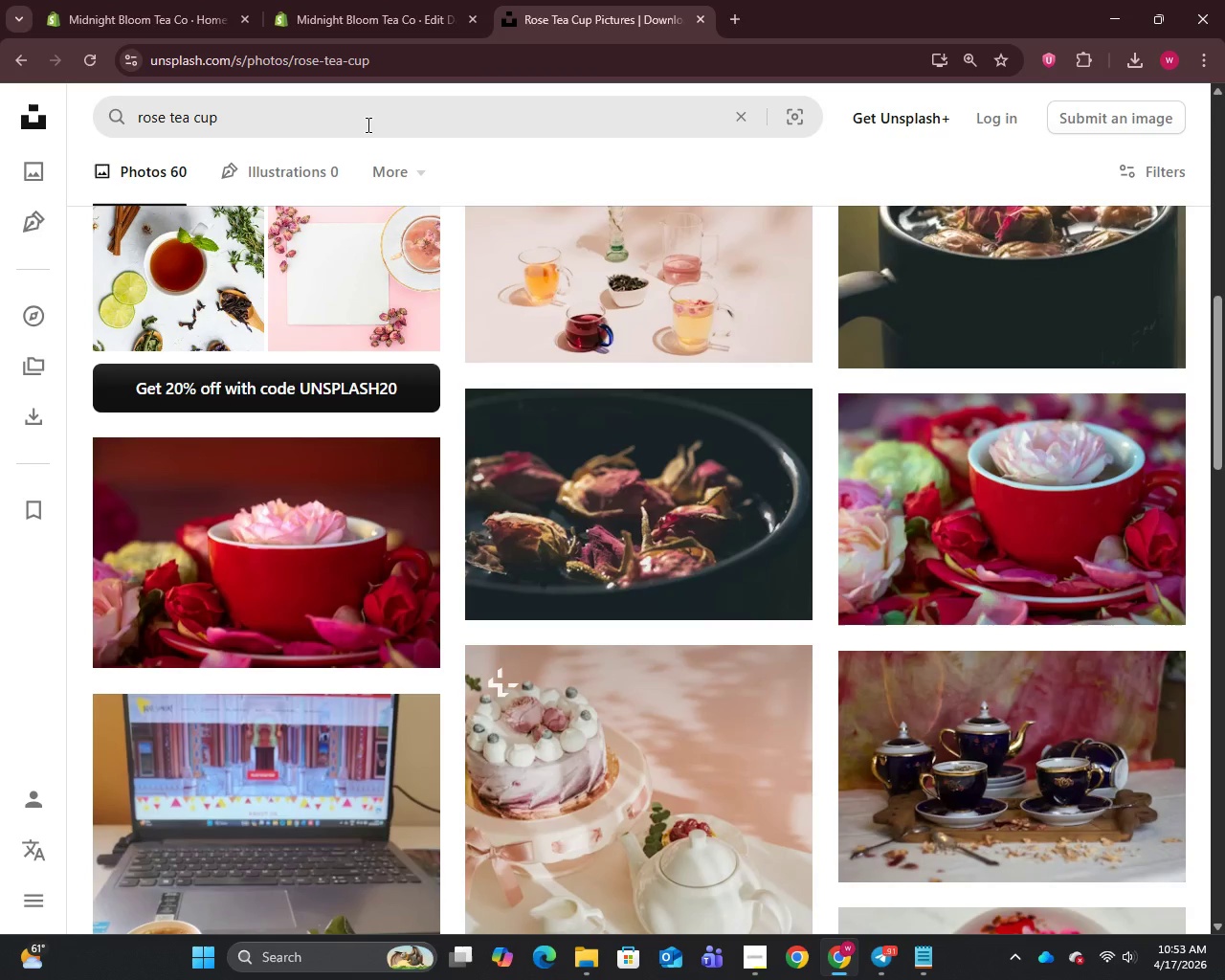 
left_click([367, 123])
 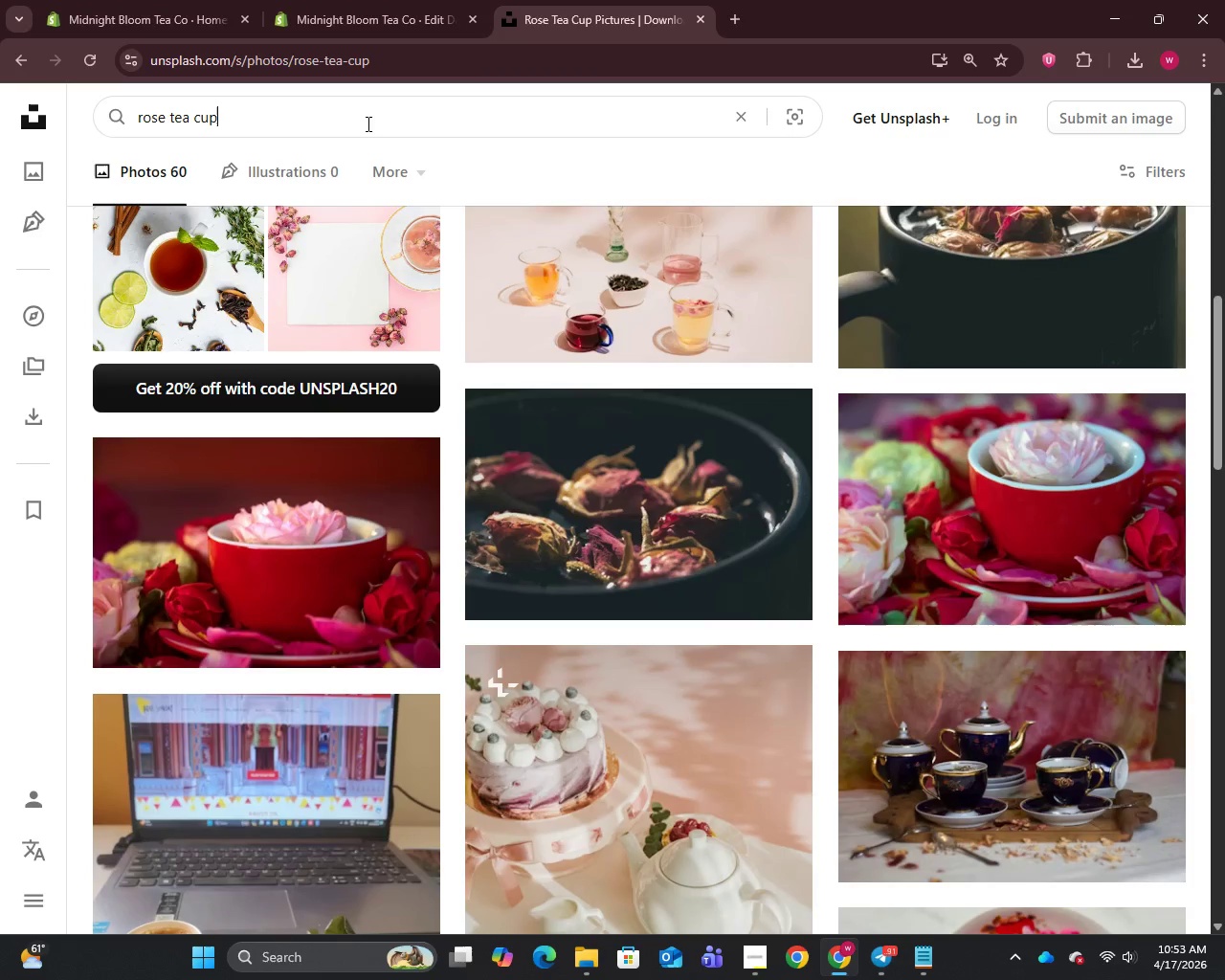 
key(Control+A)
 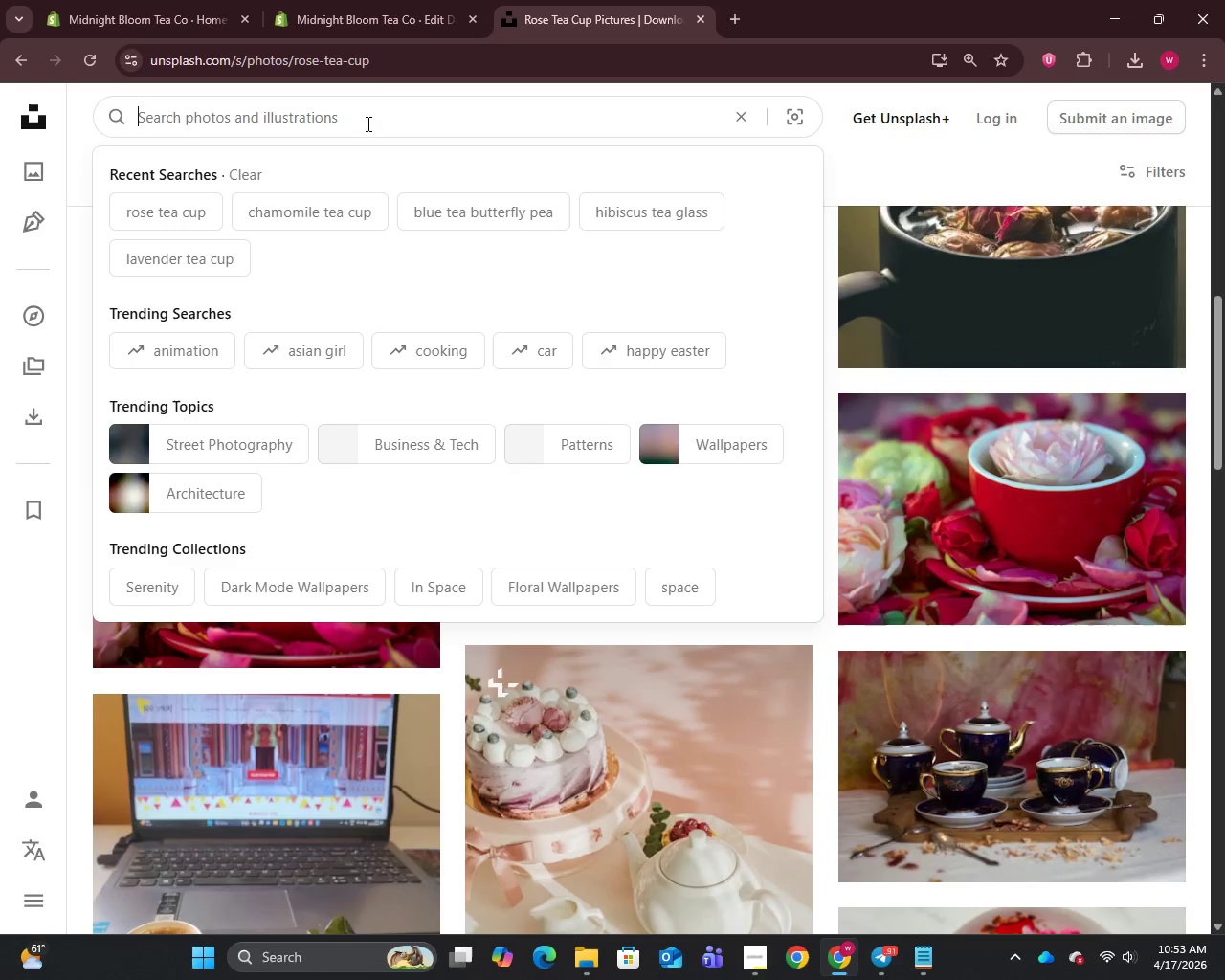 
key(Backspace)
type(lavende)
key(Backspace)
type(er)
 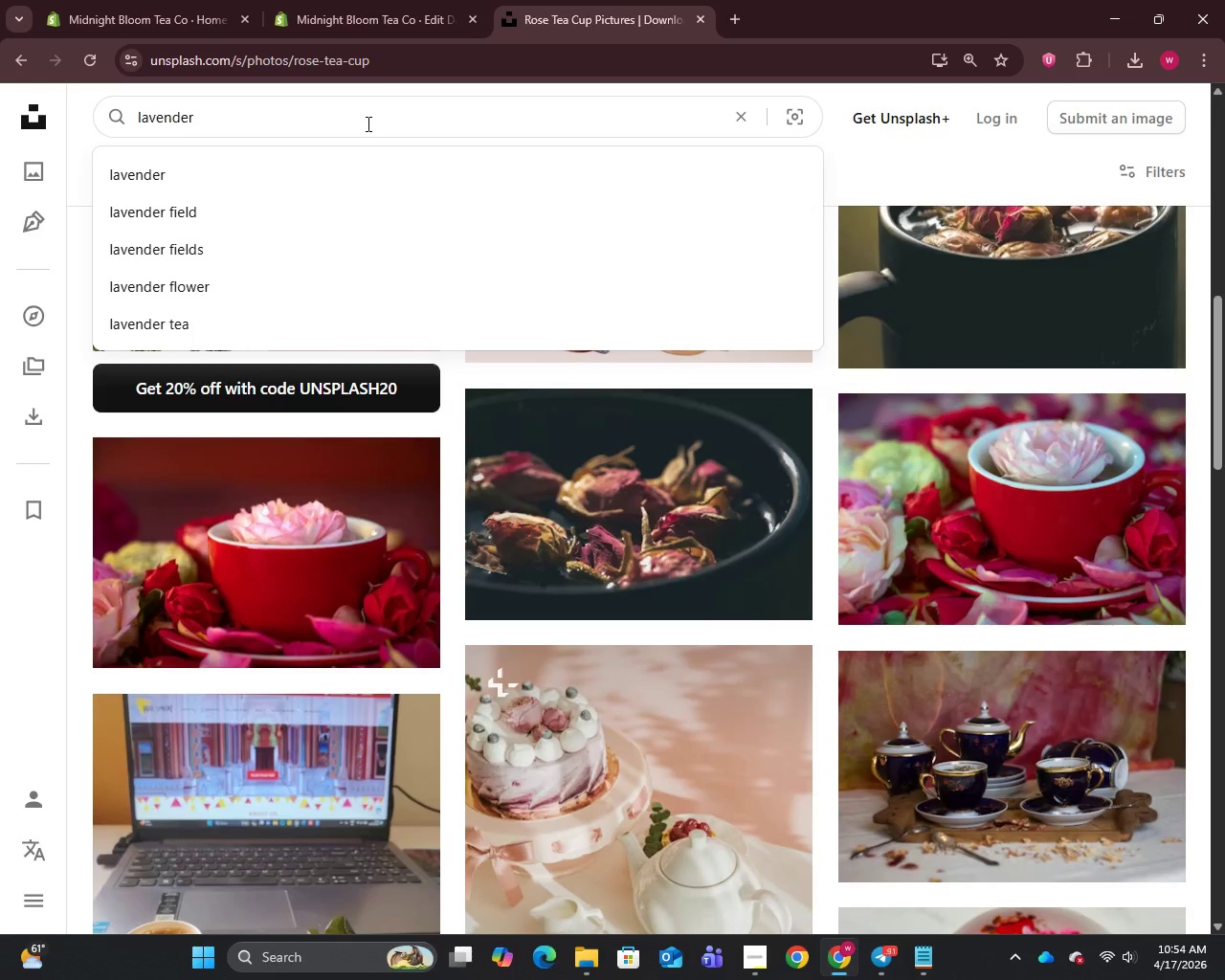 
key(Enter)
 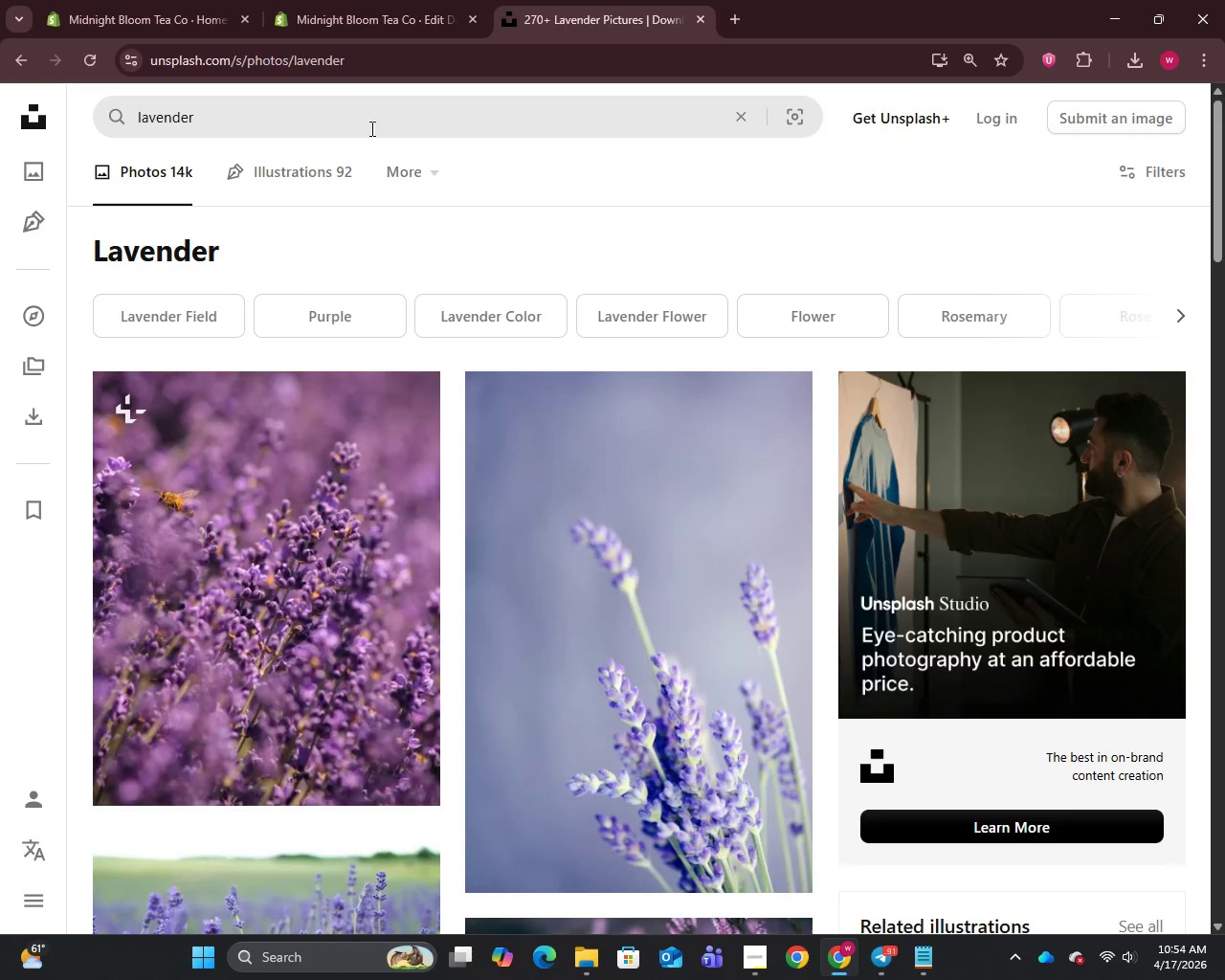 
scroll: coordinate [452, 296], scroll_direction: down, amount: 9.0
 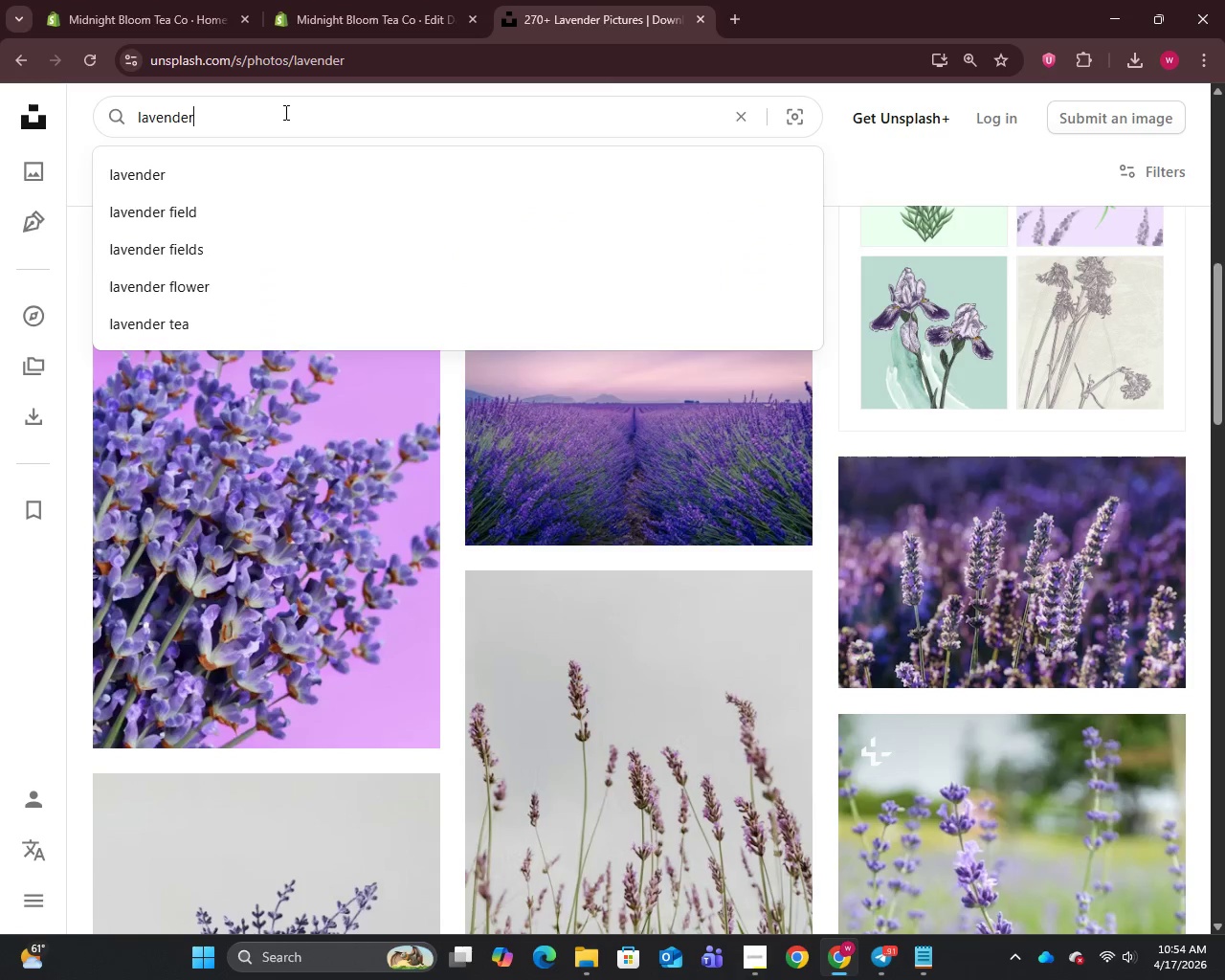 
key(Control+A)
 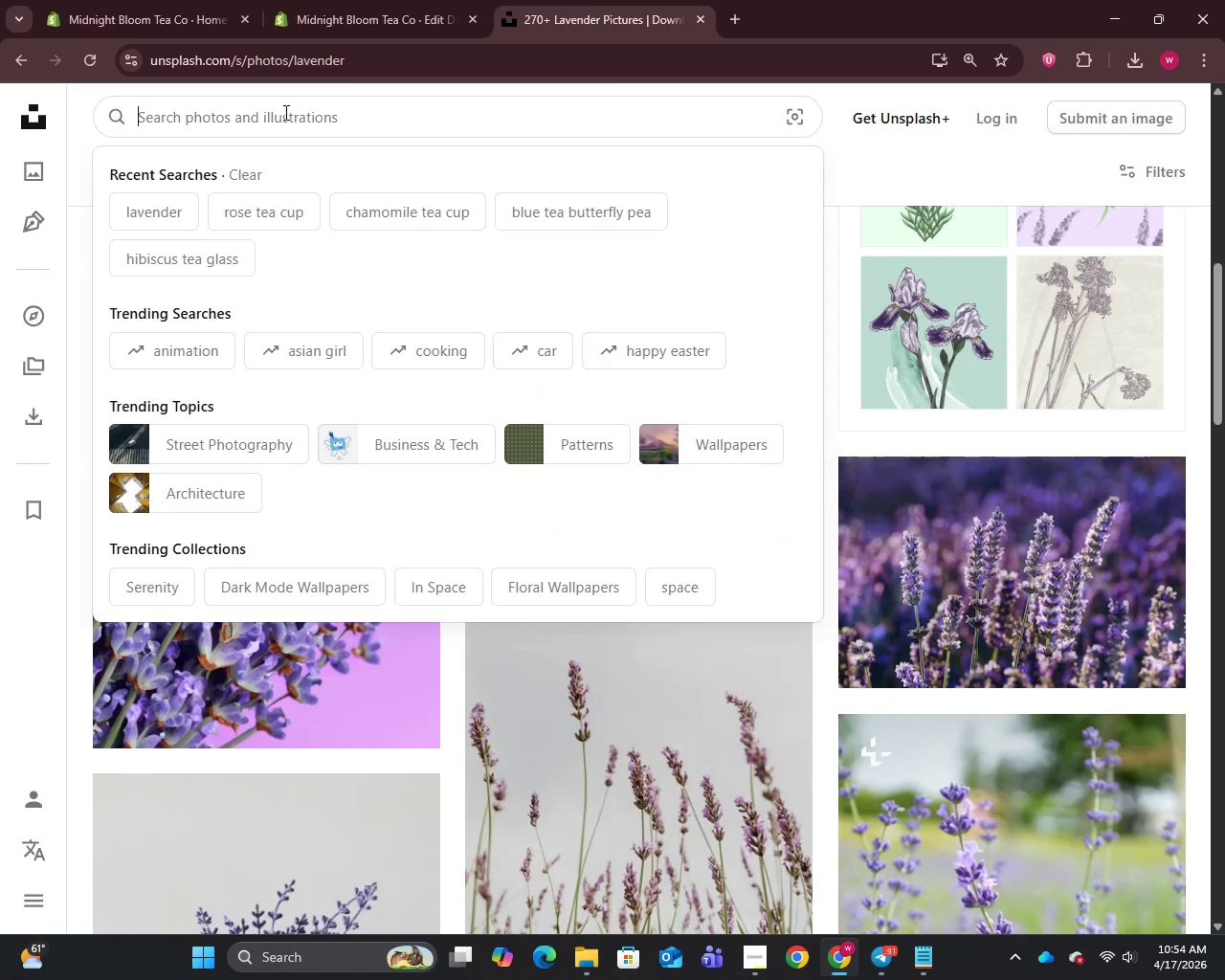 
key(Backspace)
type(tea)
 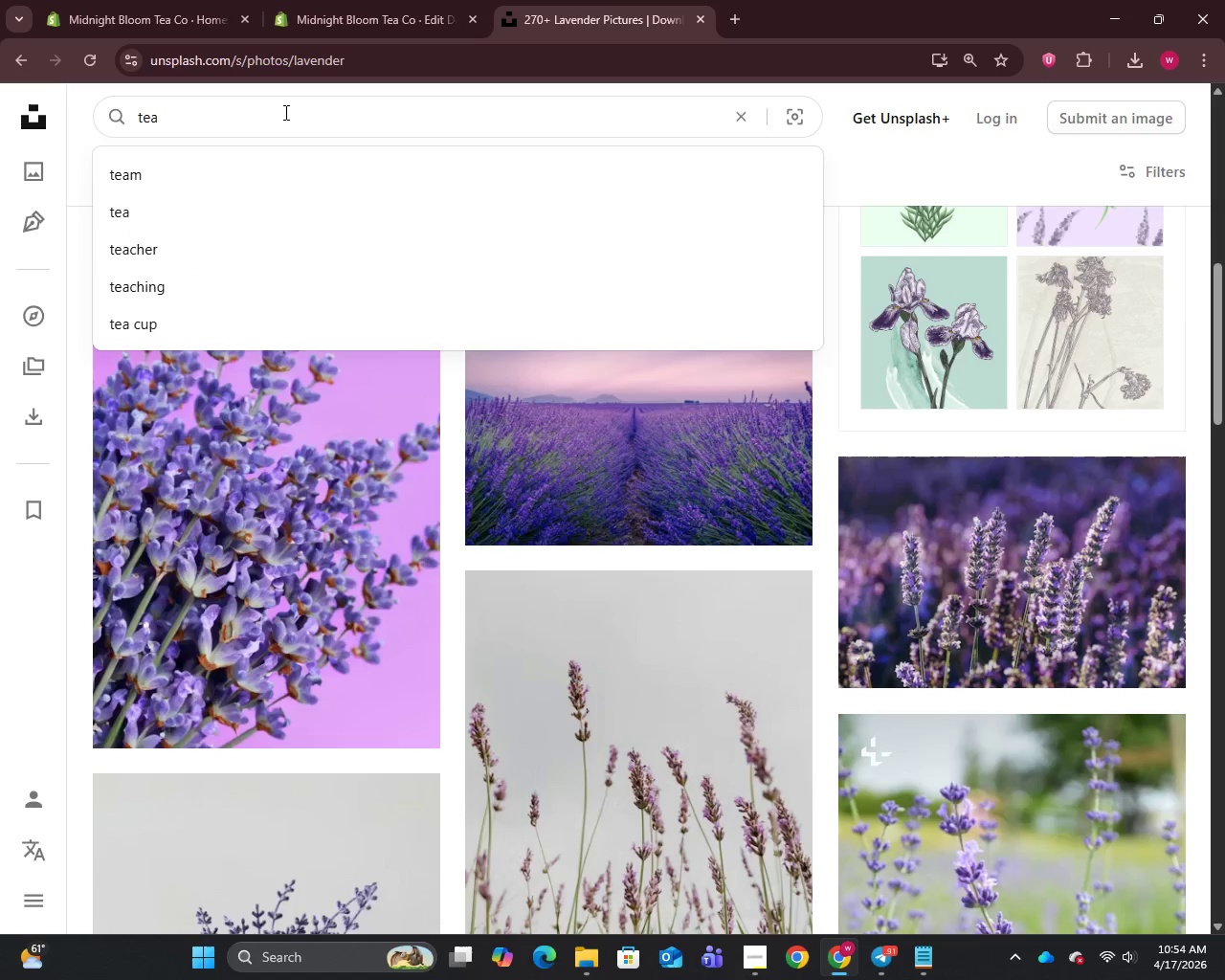 
key(Enter)
 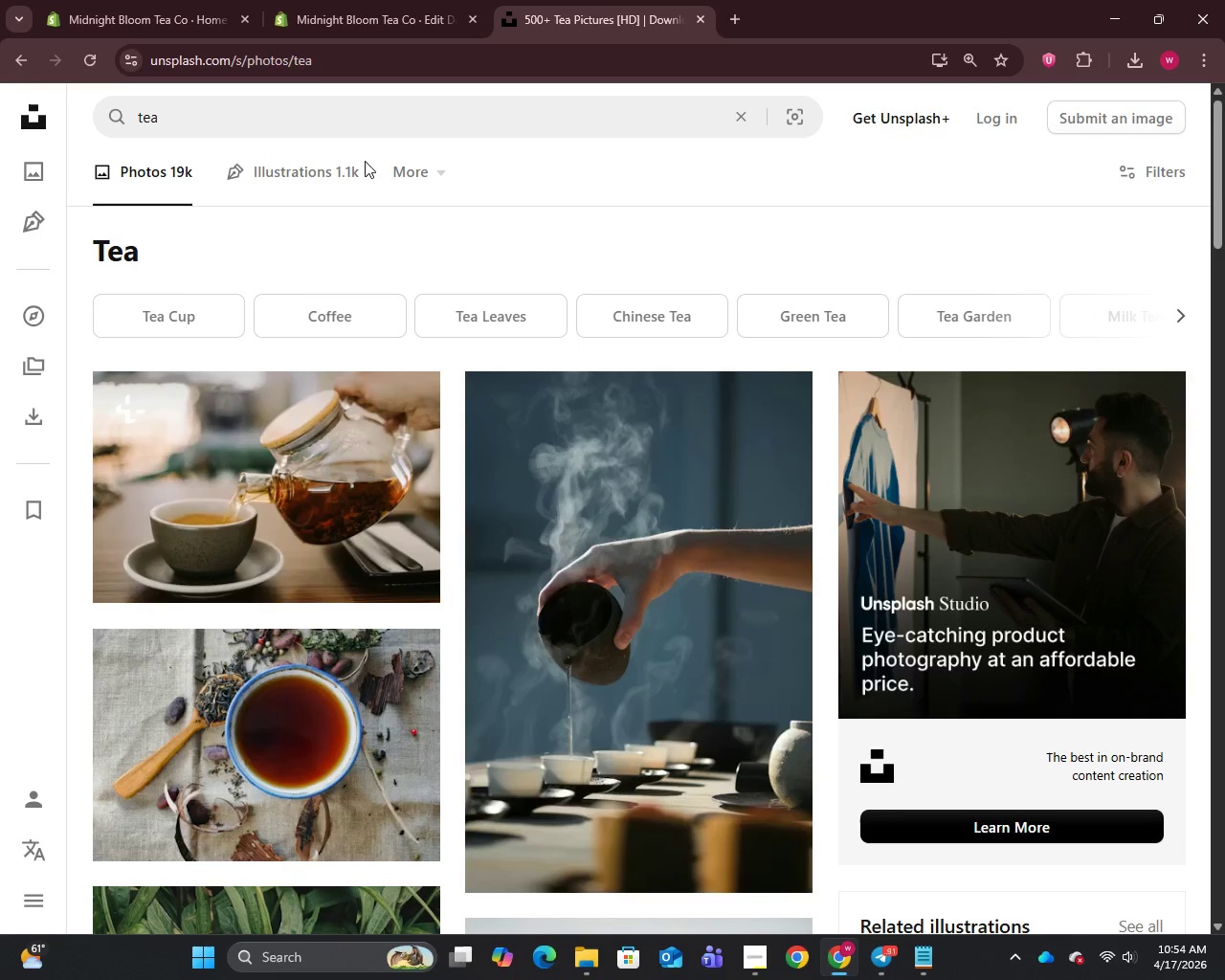 
scroll: coordinate [365, 161], scroll_direction: down, amount: 9.0
 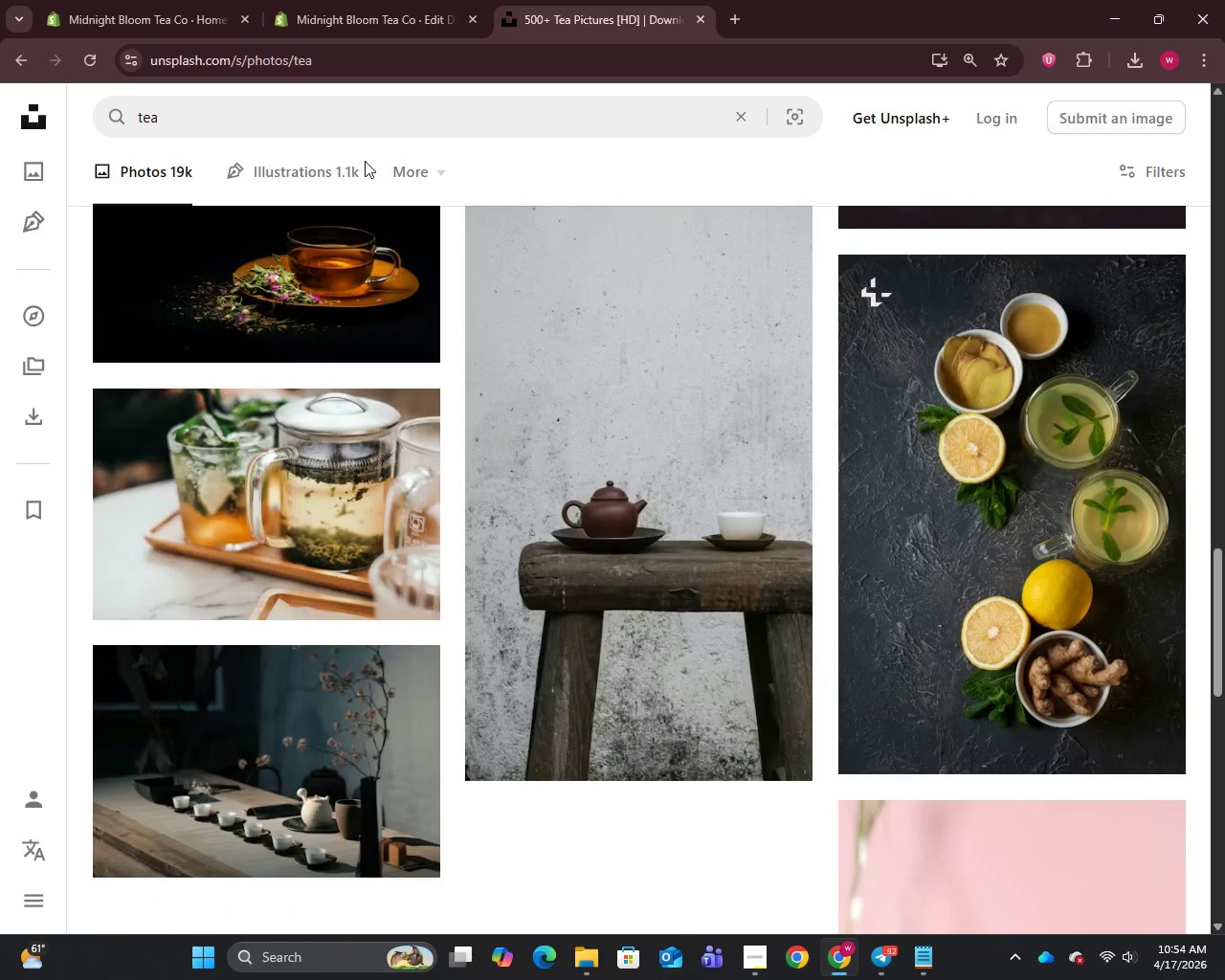 
scroll: coordinate [365, 161], scroll_direction: up, amount: 3.0
 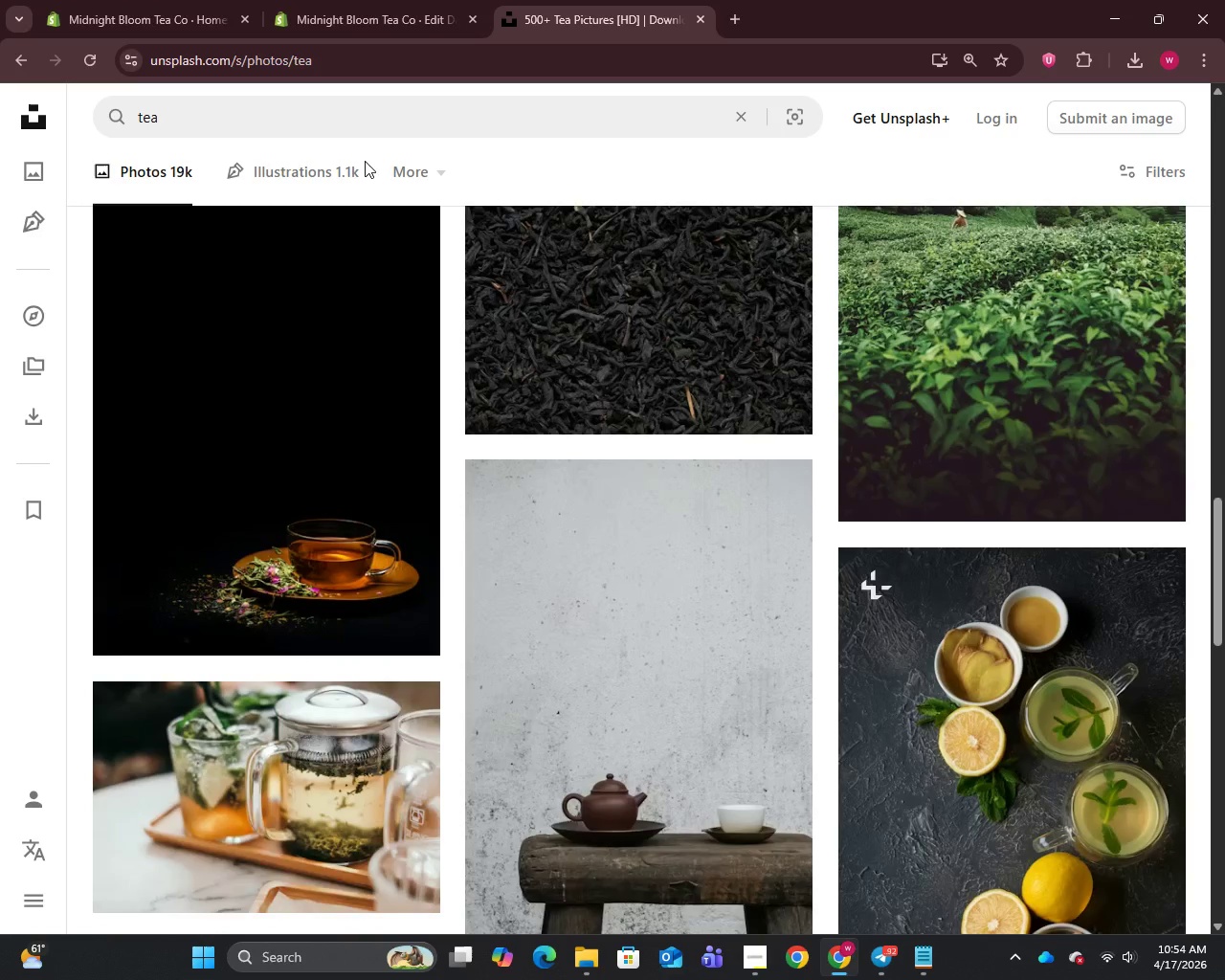 
scroll: coordinate [365, 161], scroll_direction: down, amount: 5.0
 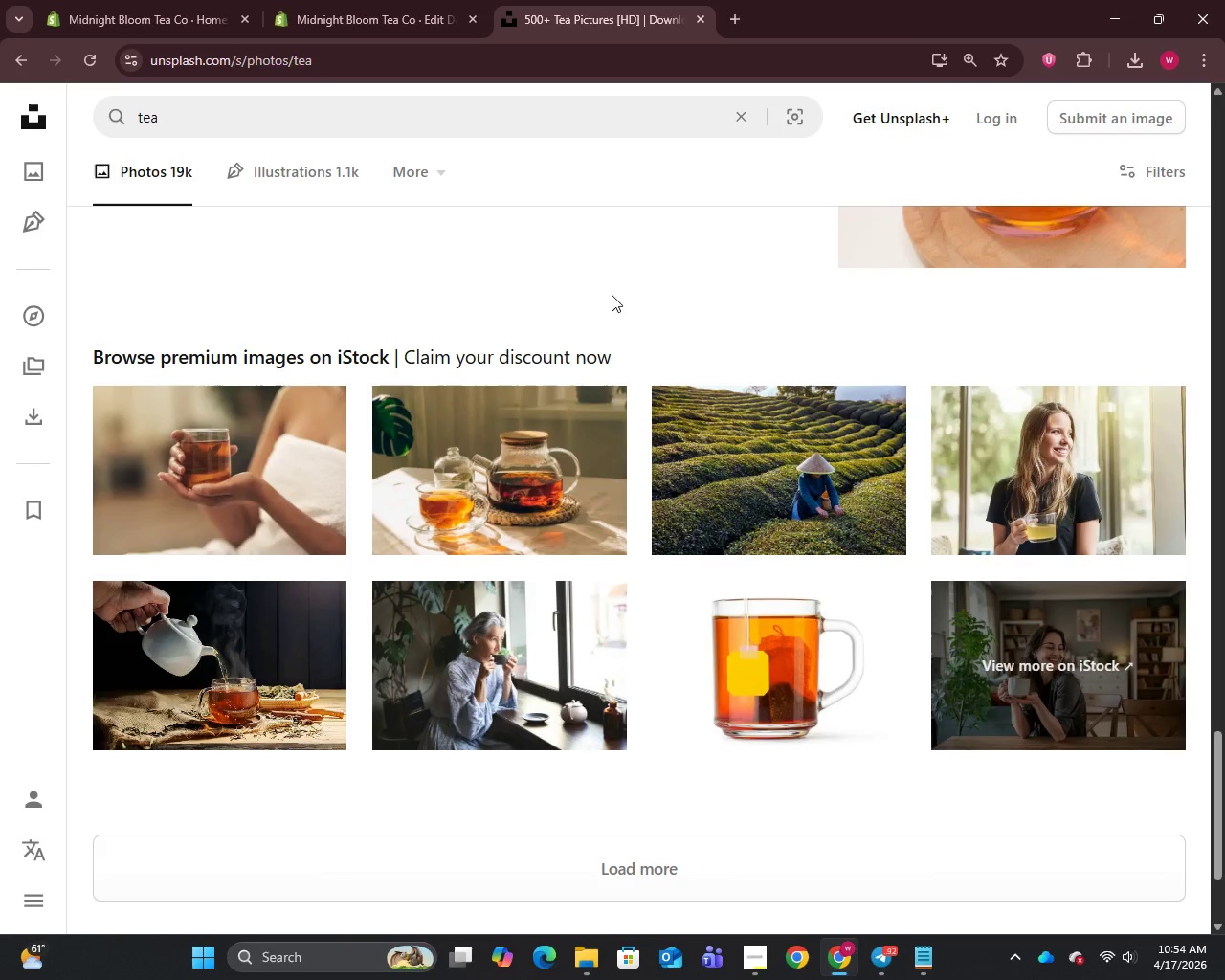 
right_click([742, 647])
 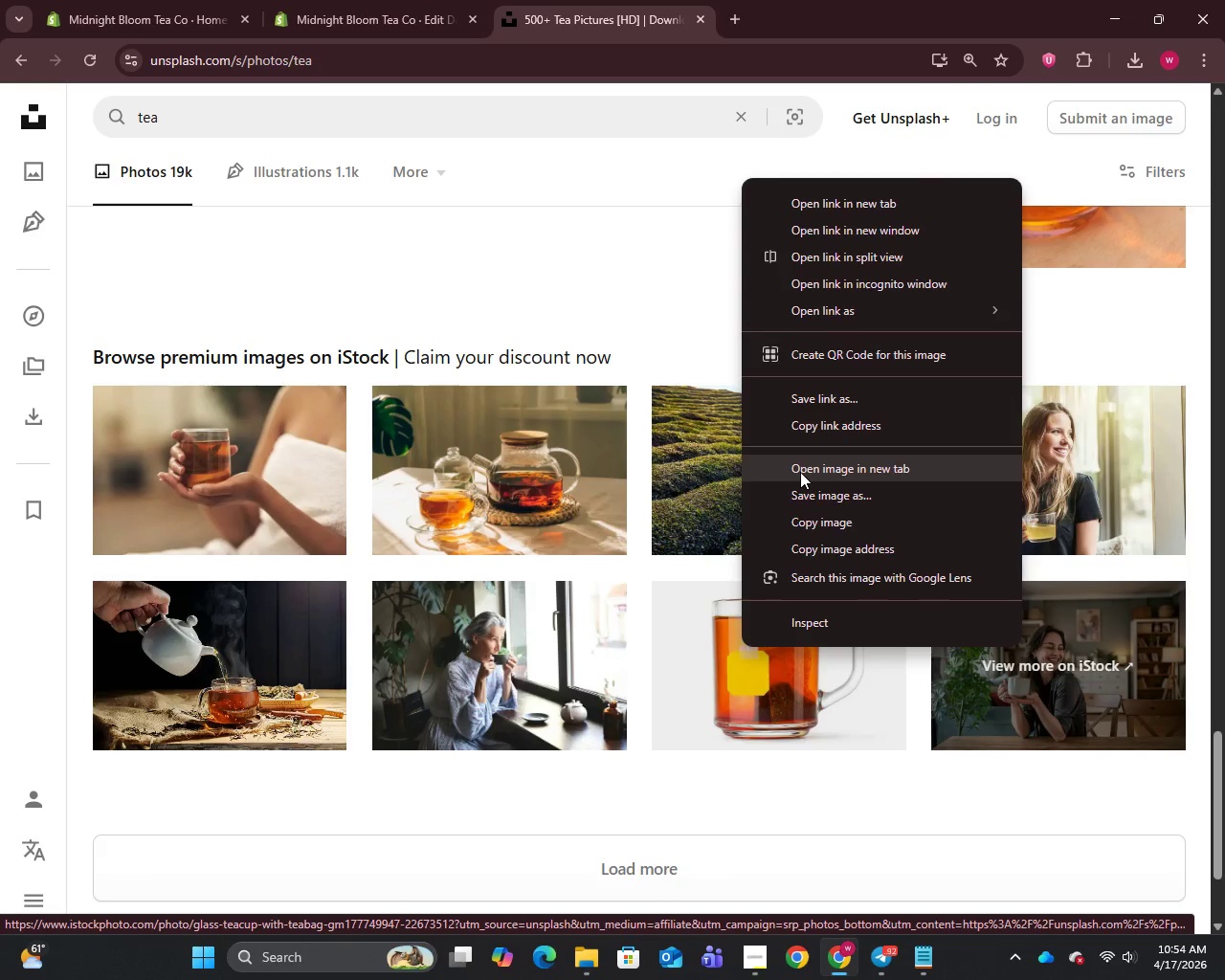 
left_click([805, 494])
 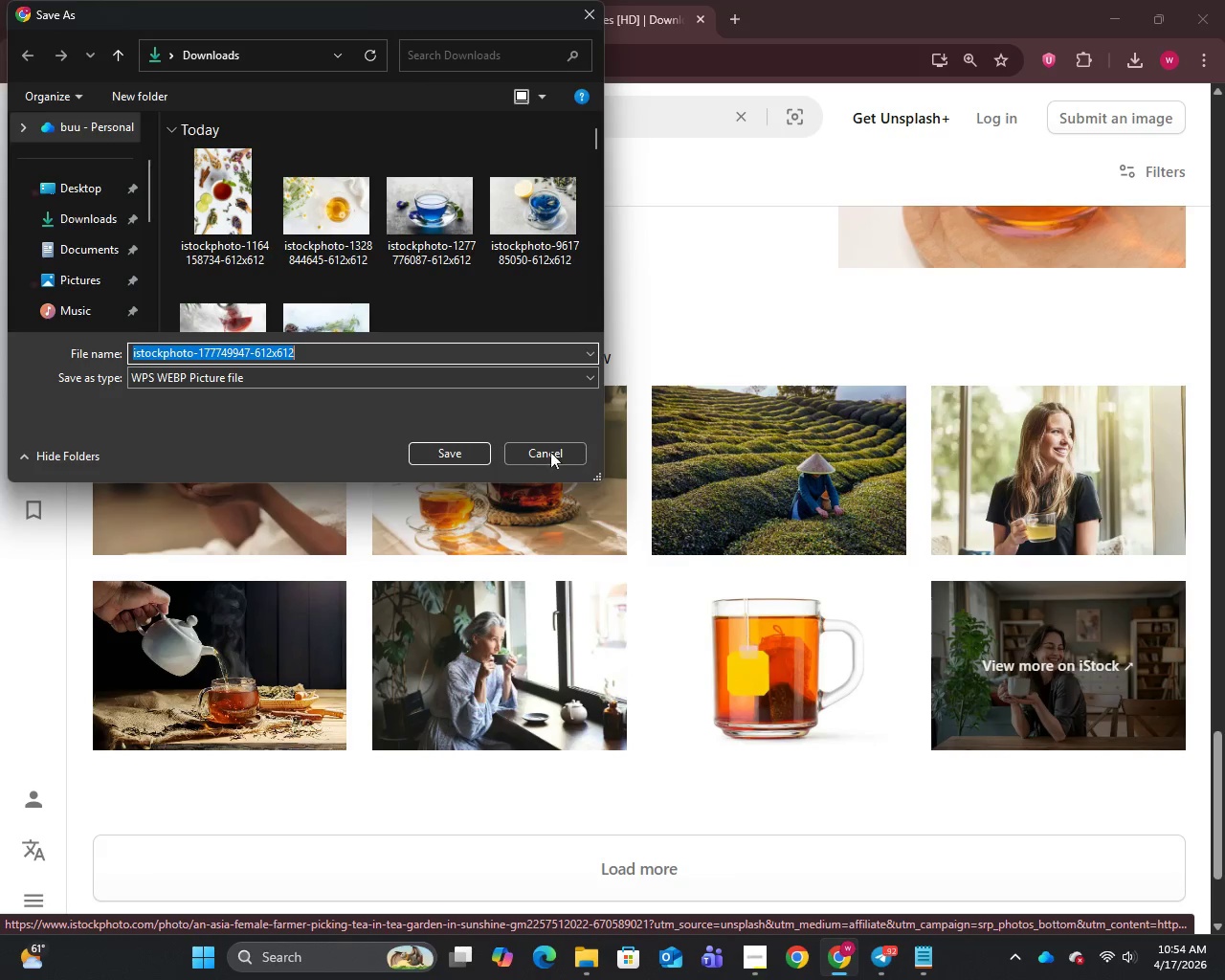 
left_click([453, 451])
 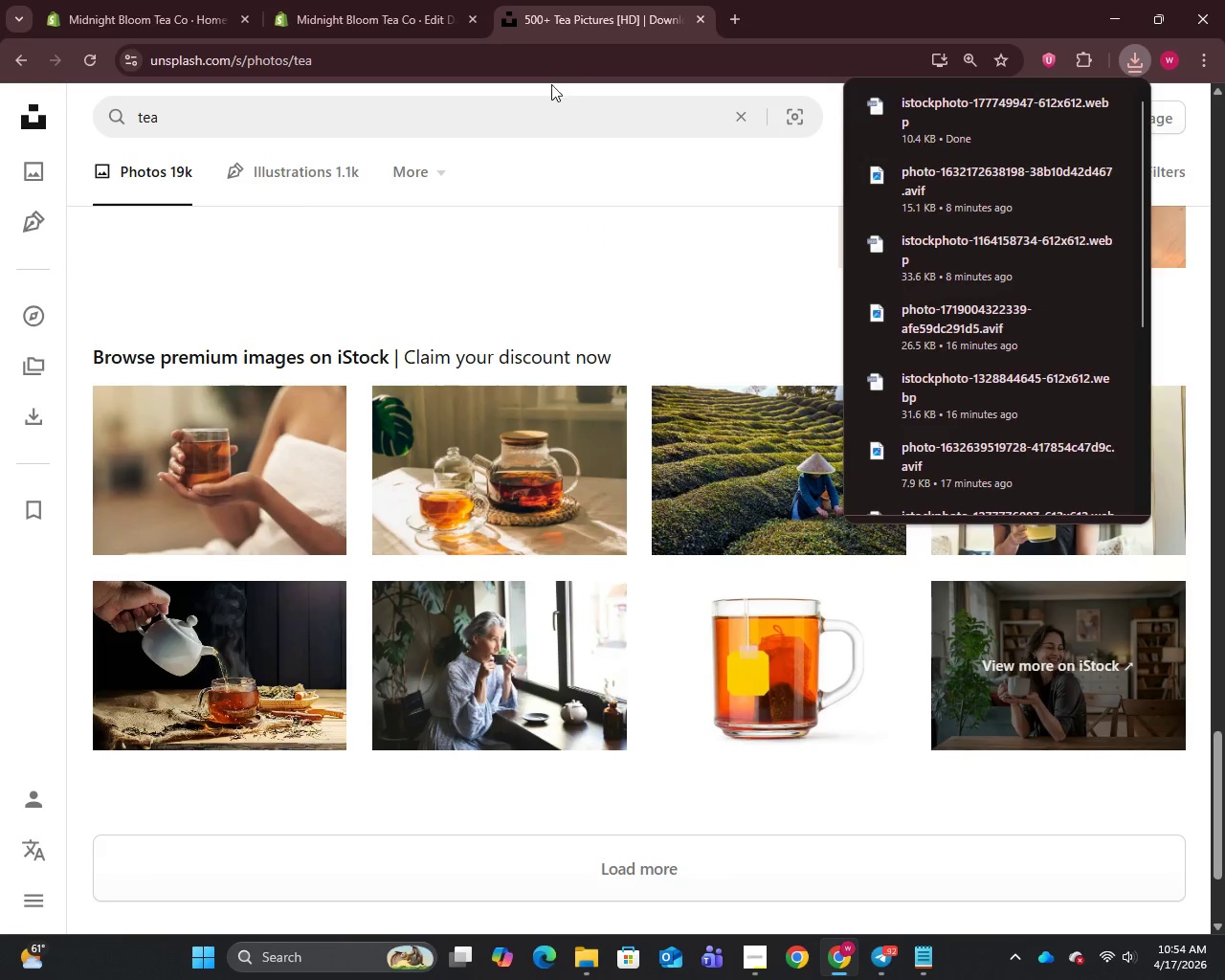 
left_click([499, 122])
 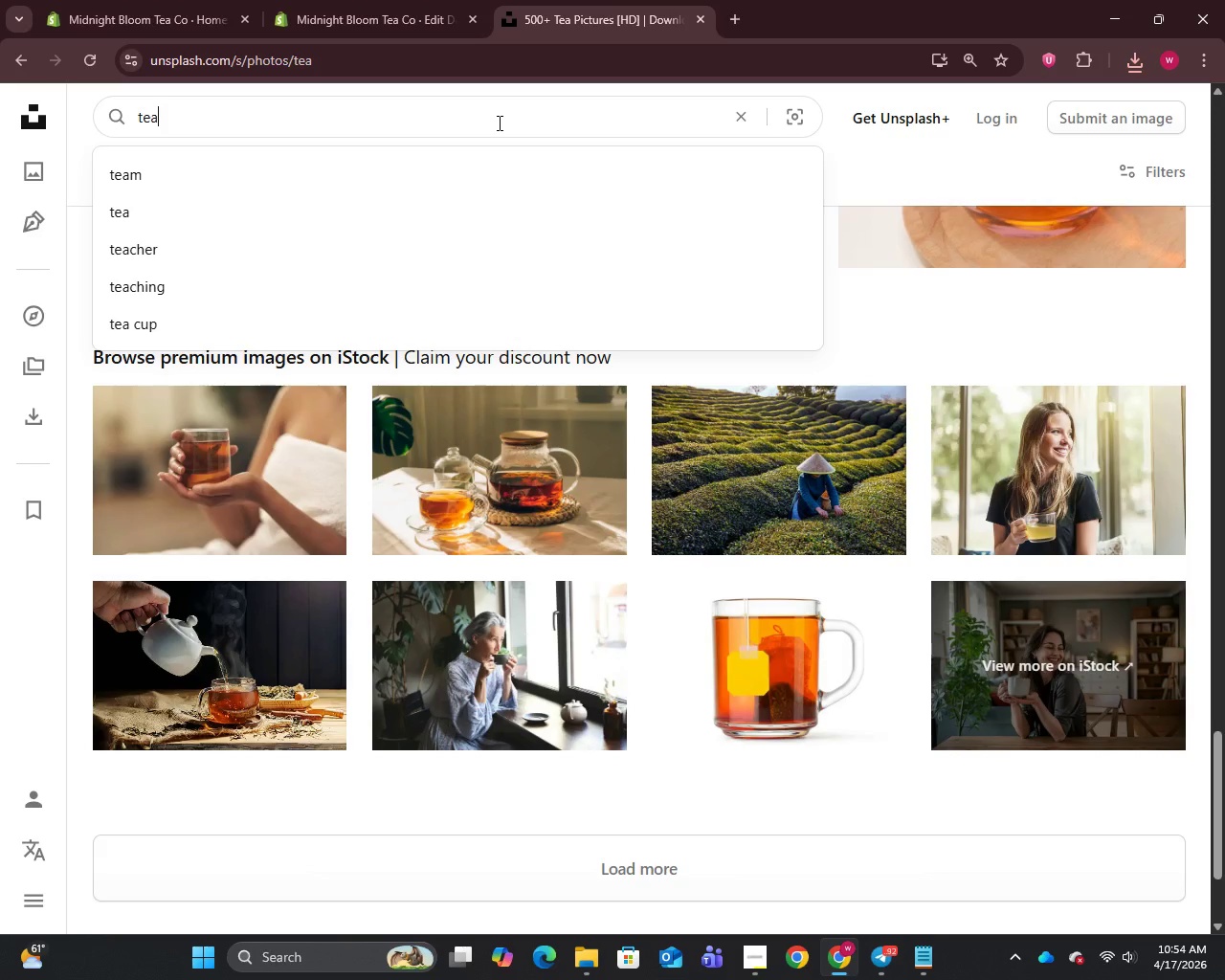 
hold_key(key=Backspace, duration=0.92)
 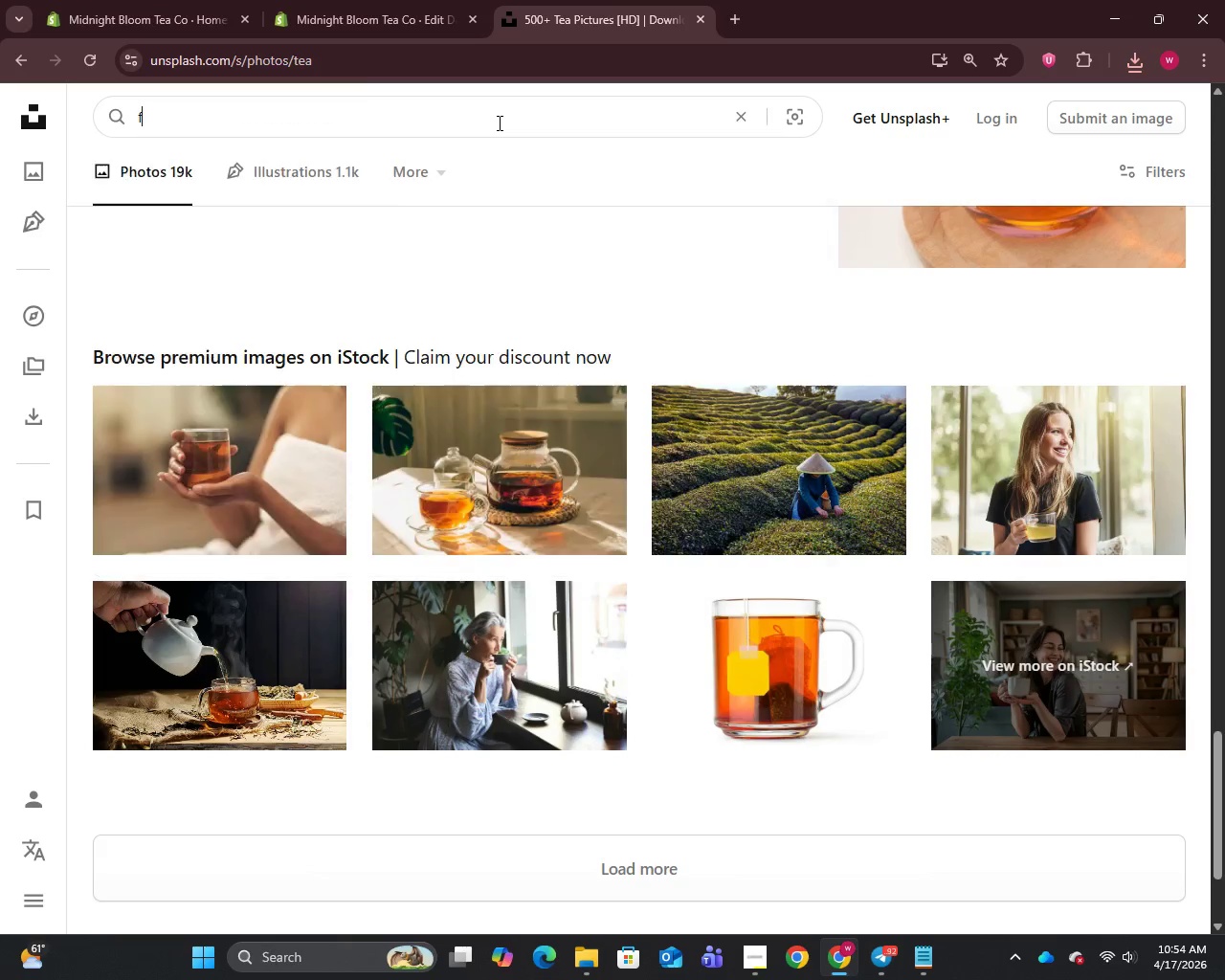 
type(floral aesthetic)
 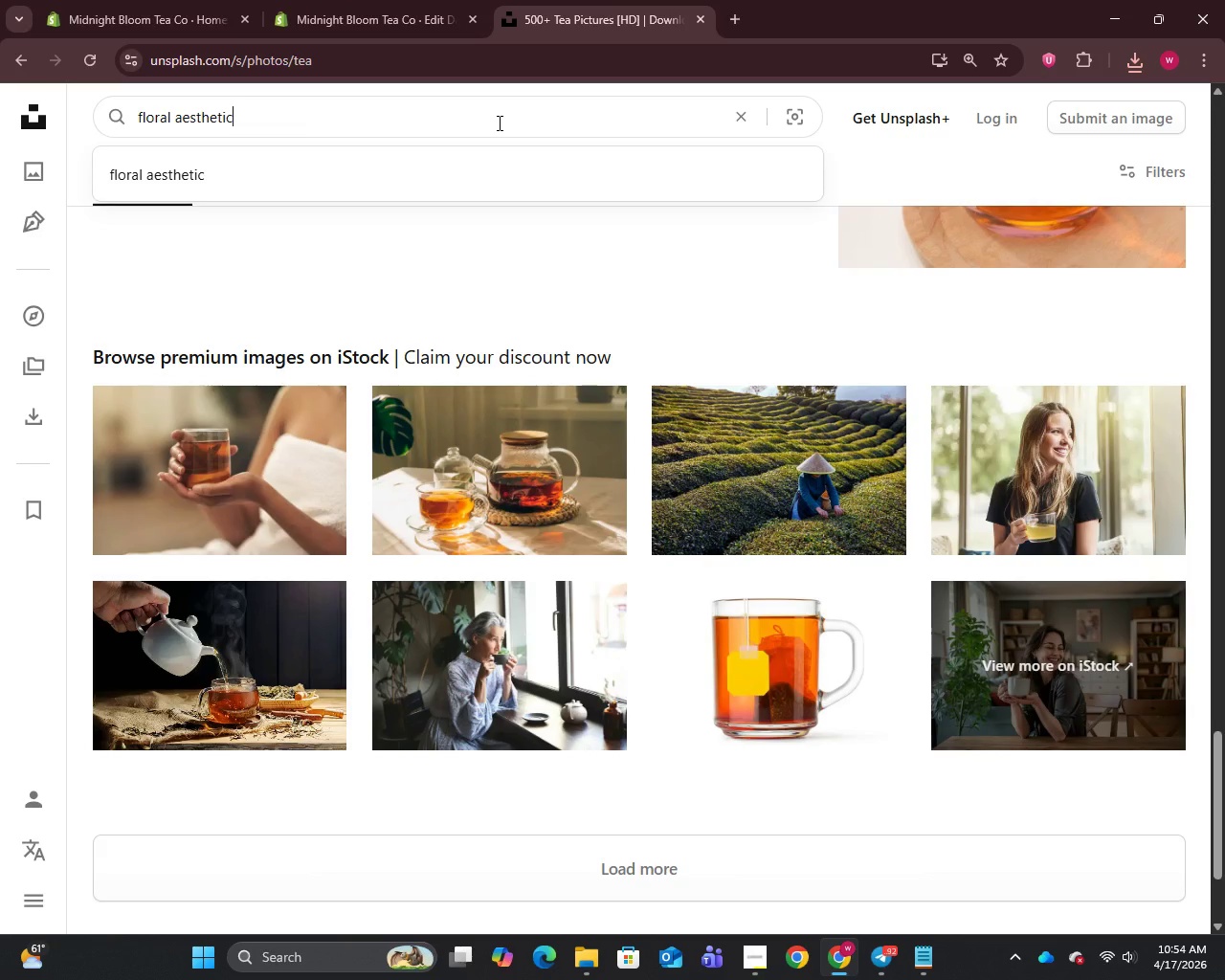 
key(Enter)
 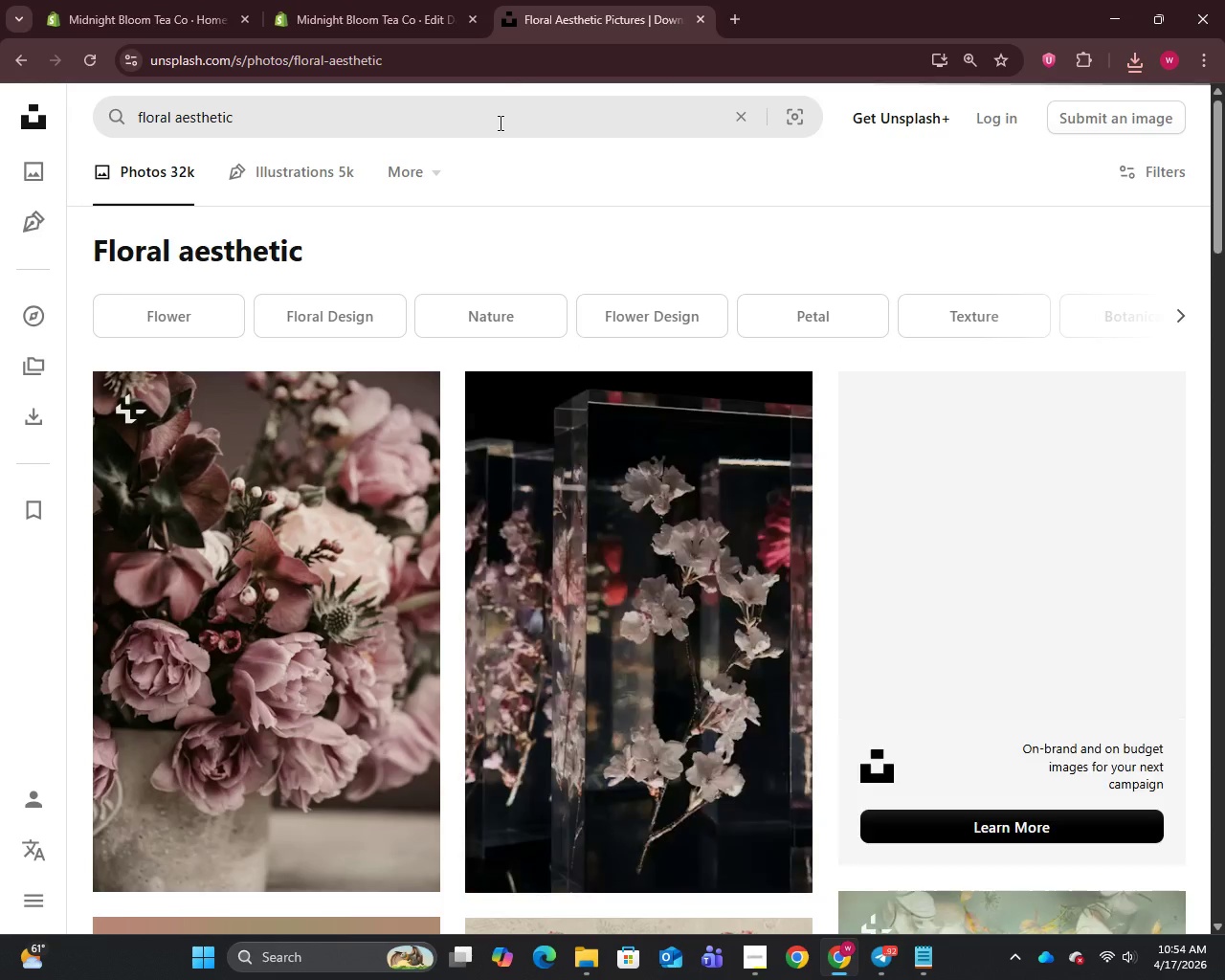 
scroll: coordinate [527, 325], scroll_direction: down, amount: 41.0
 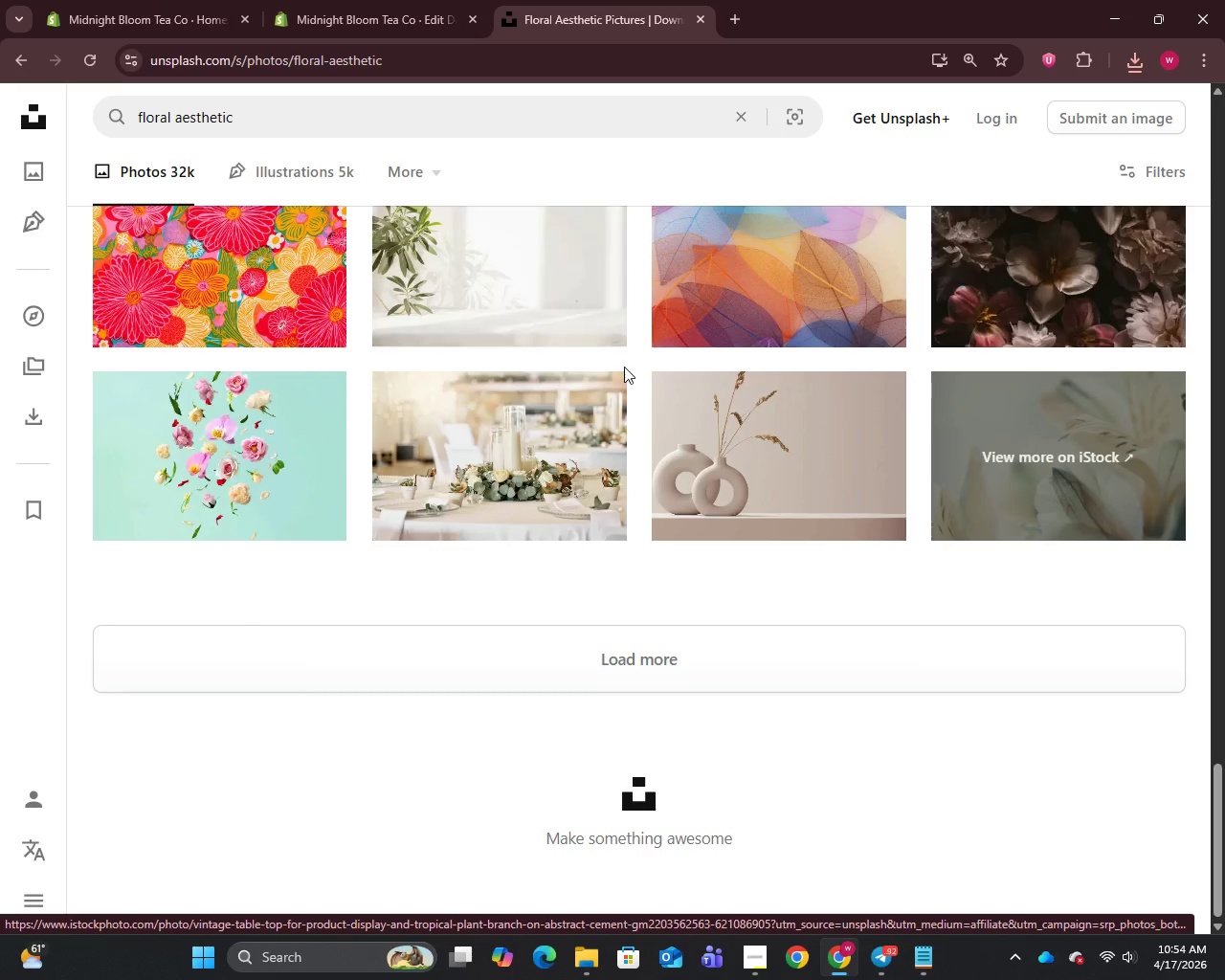 
scroll: coordinate [625, 367], scroll_direction: up, amount: 1.0
 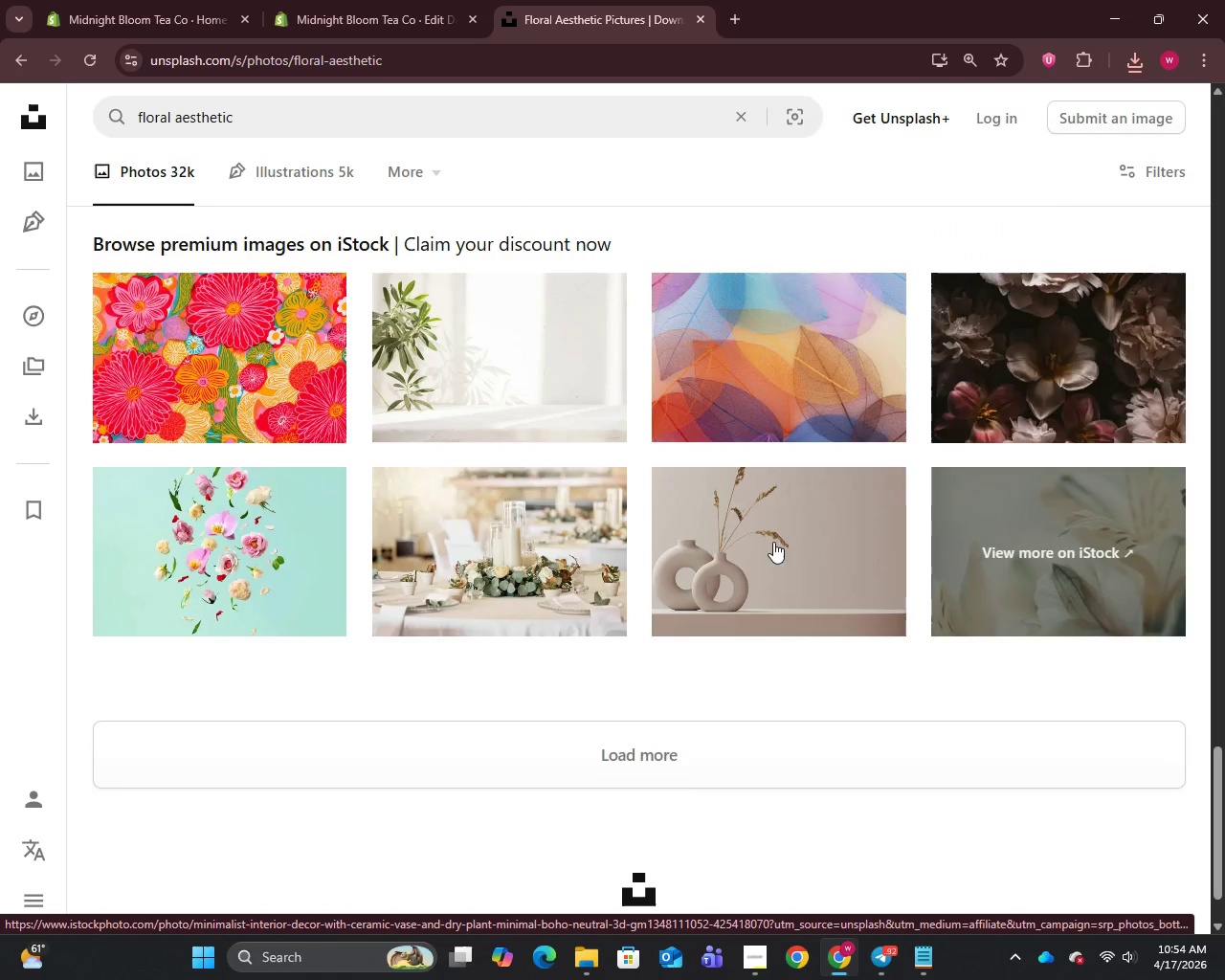 
right_click([773, 542])
 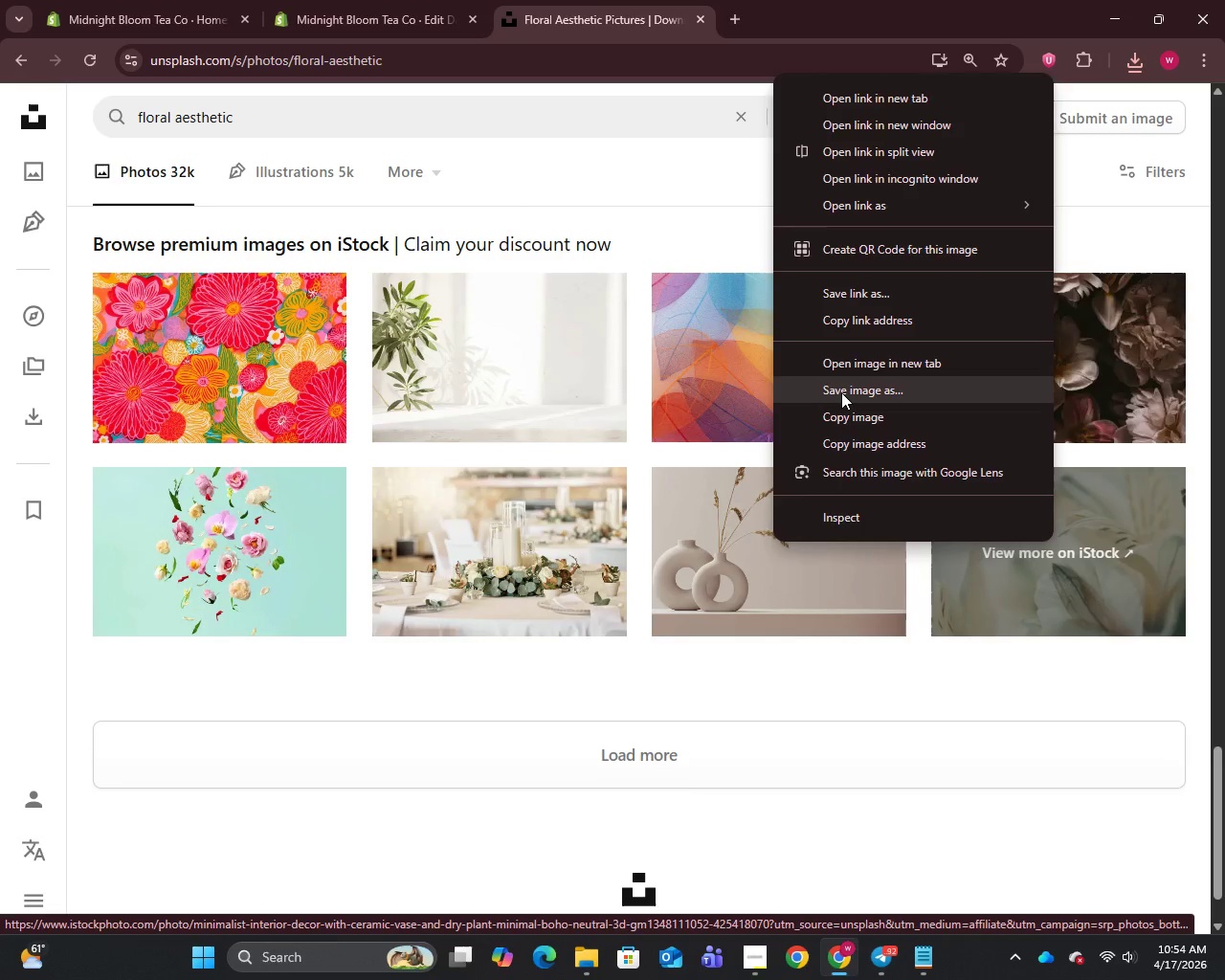 
left_click([841, 392])
 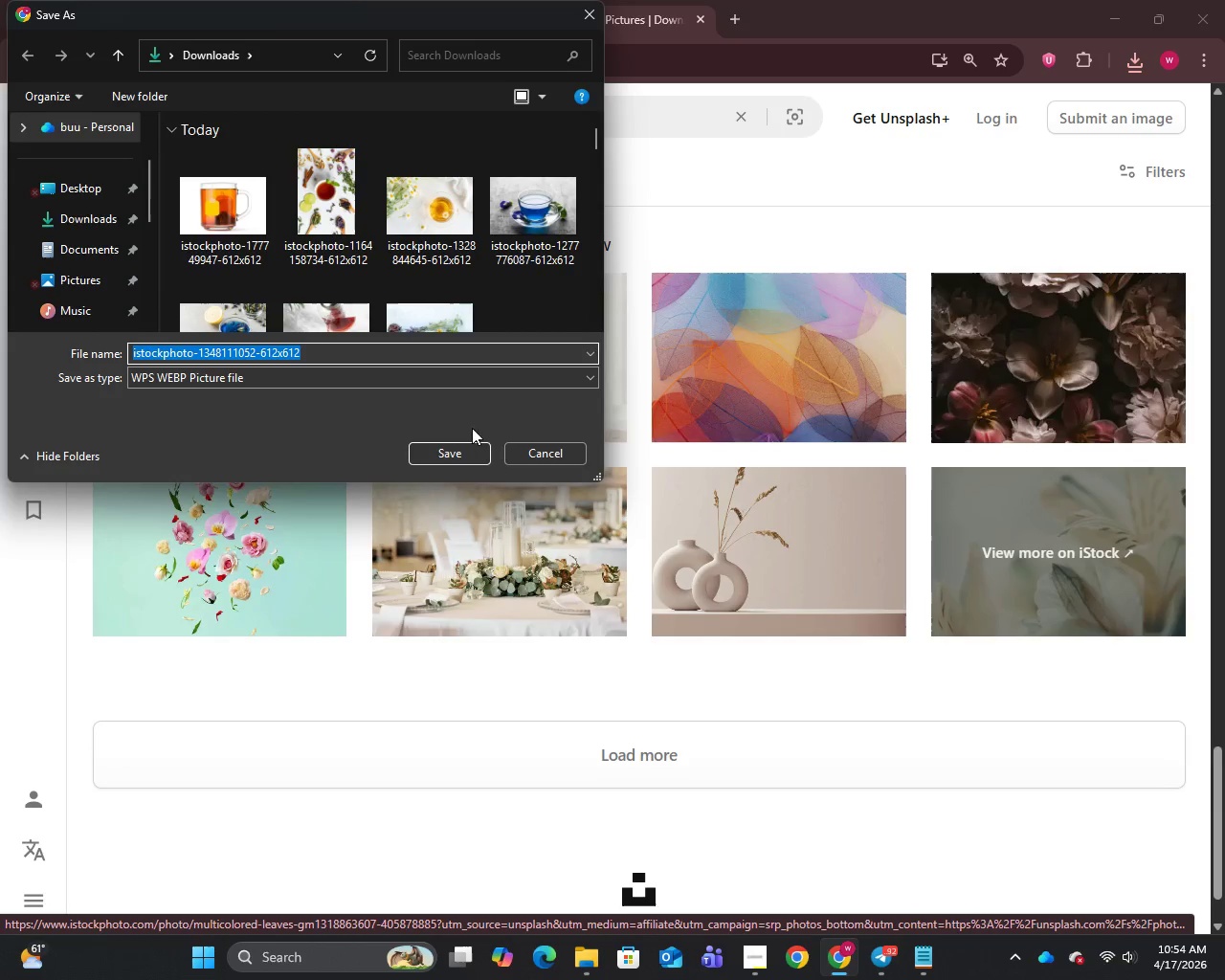 
left_click([457, 452])
 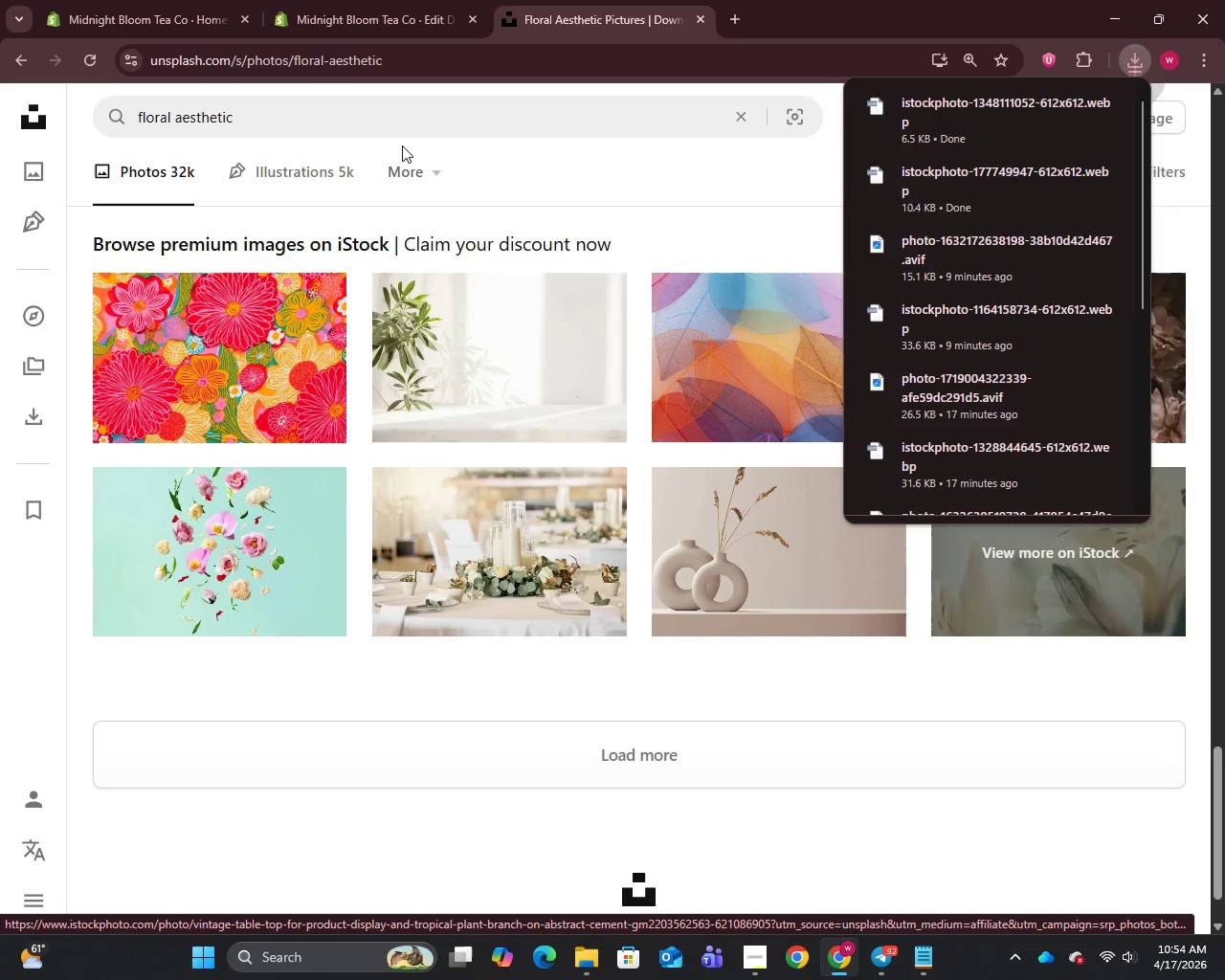 
left_click([378, 0])
 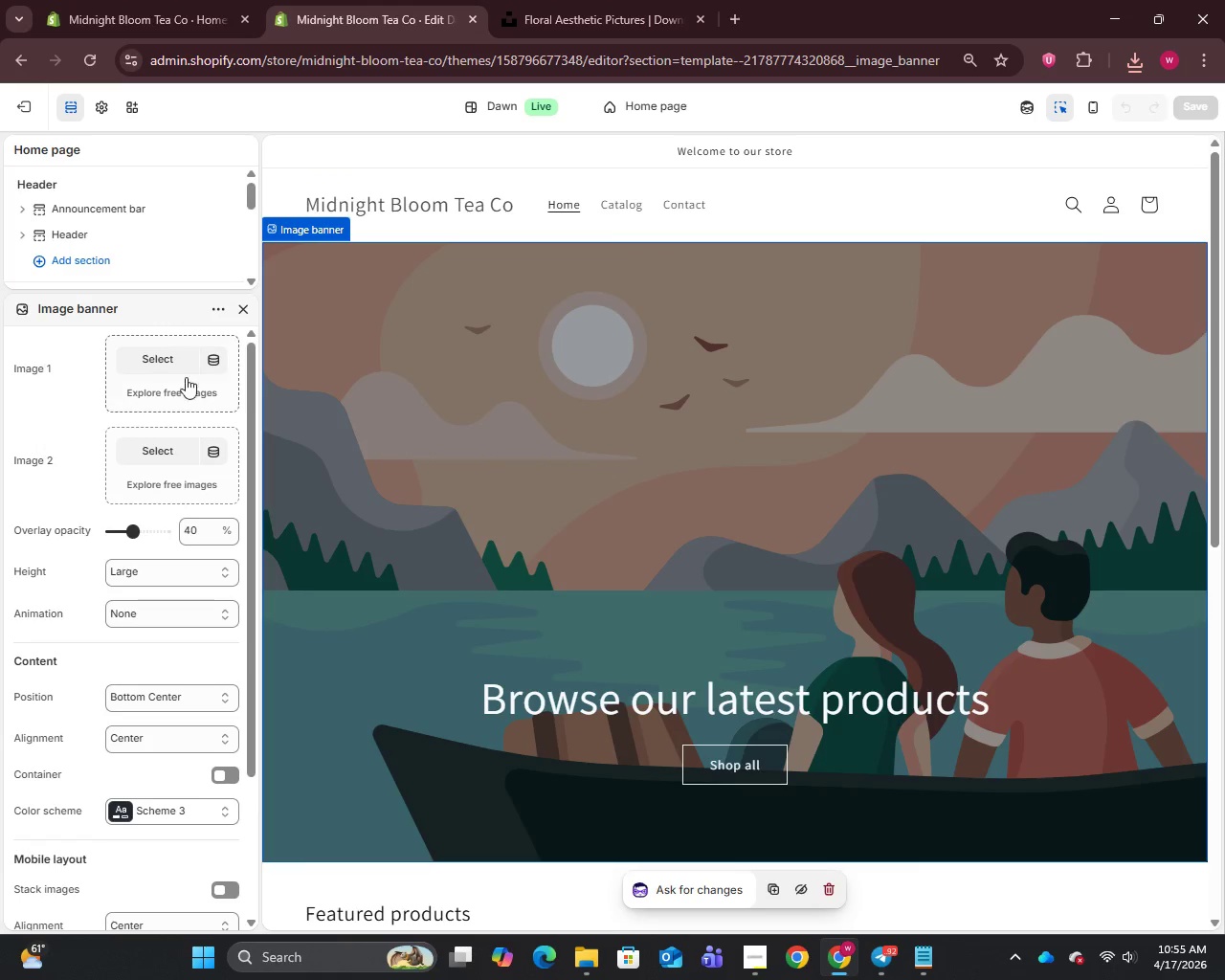 
left_click([168, 359])
 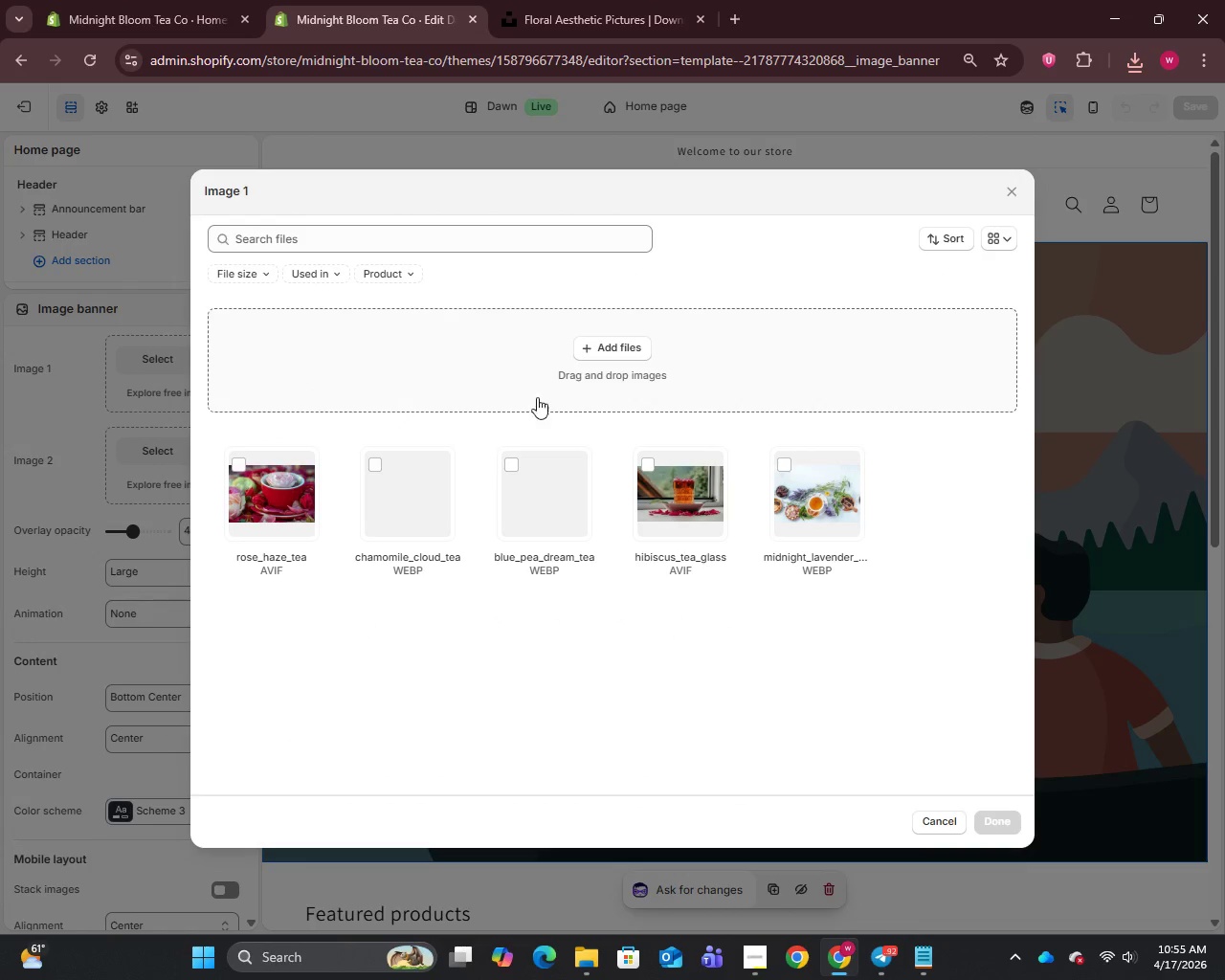 
left_click([607, 348])
 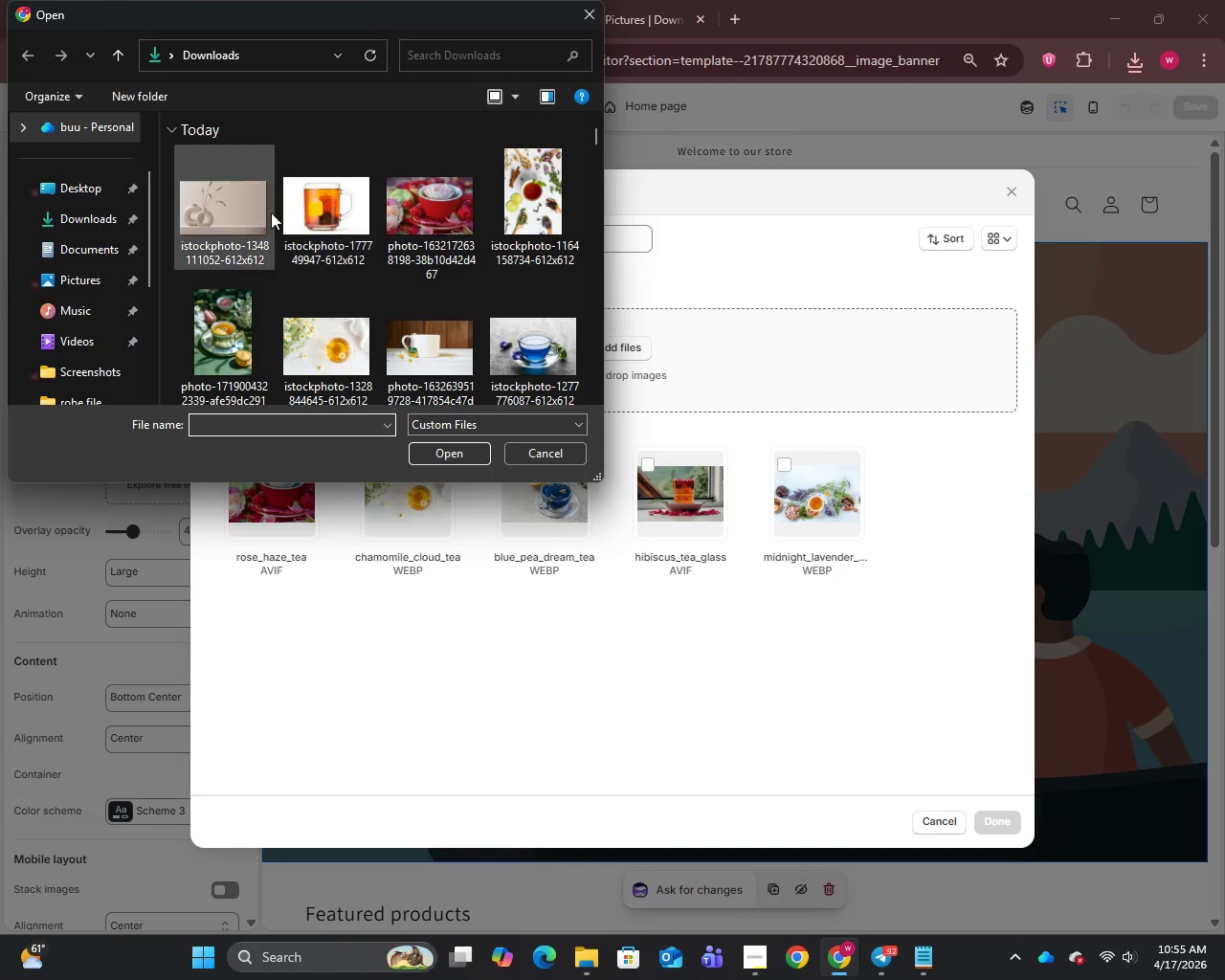 
left_click([231, 212])
 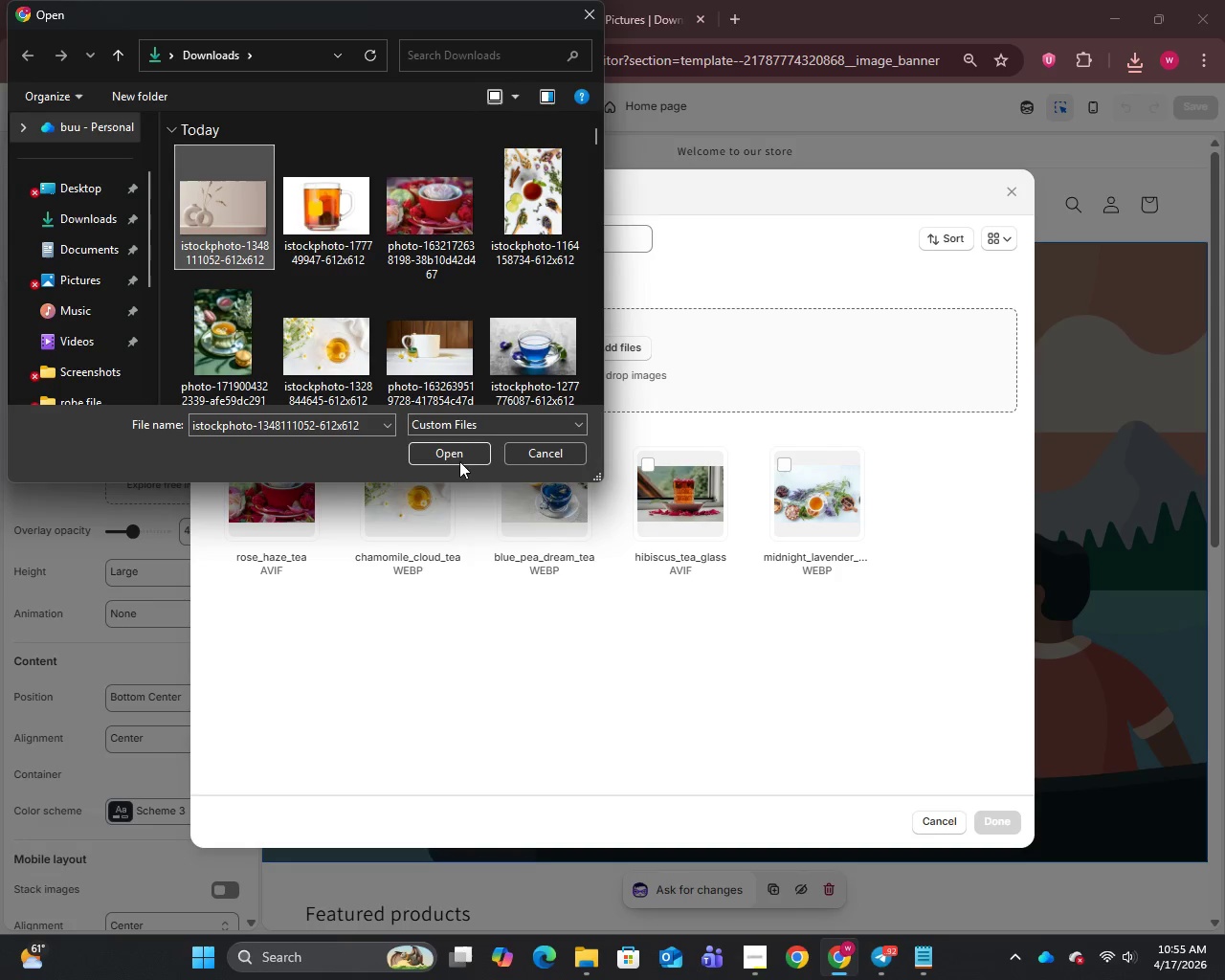 
left_click([447, 446])
 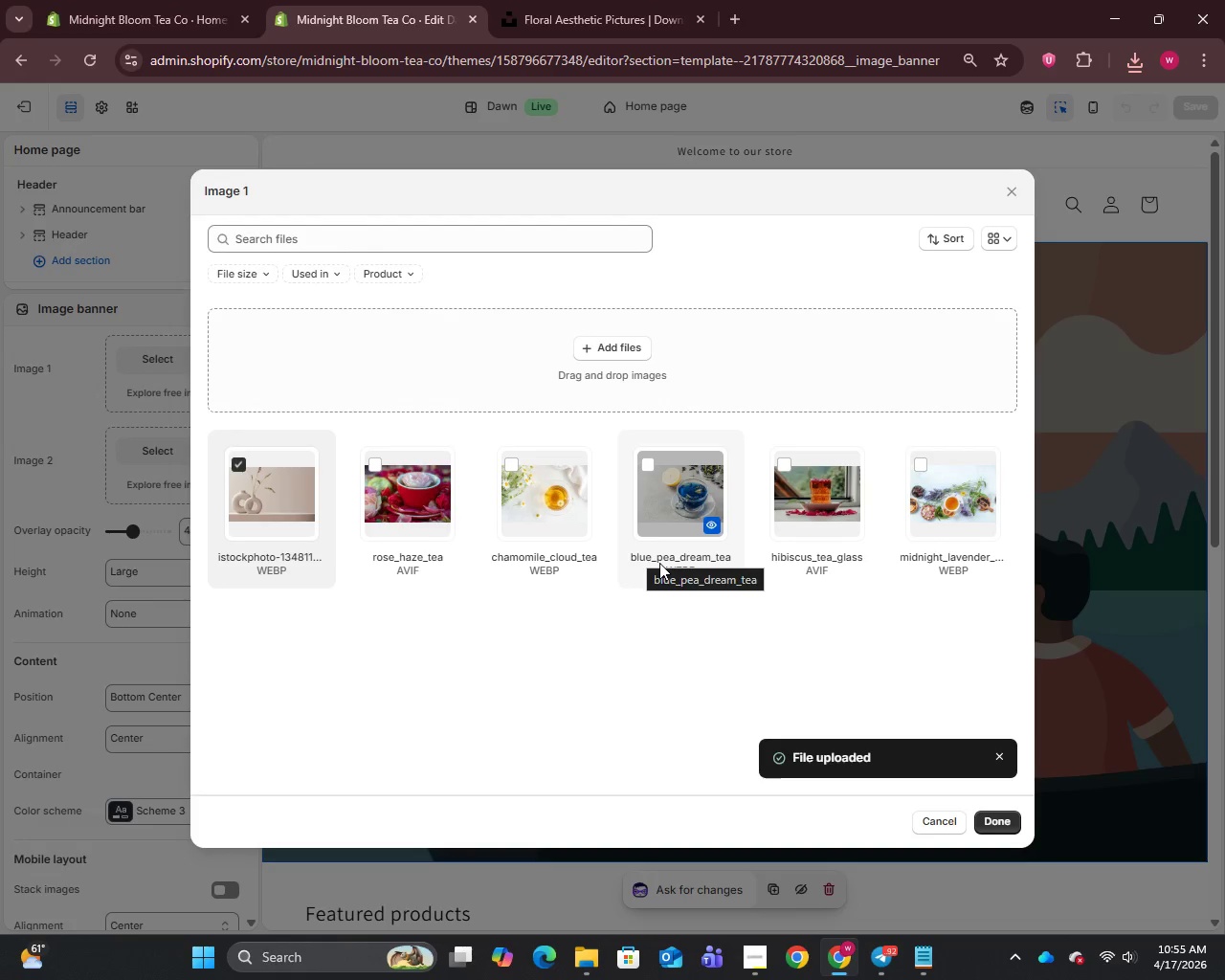 
wait(11.58)
 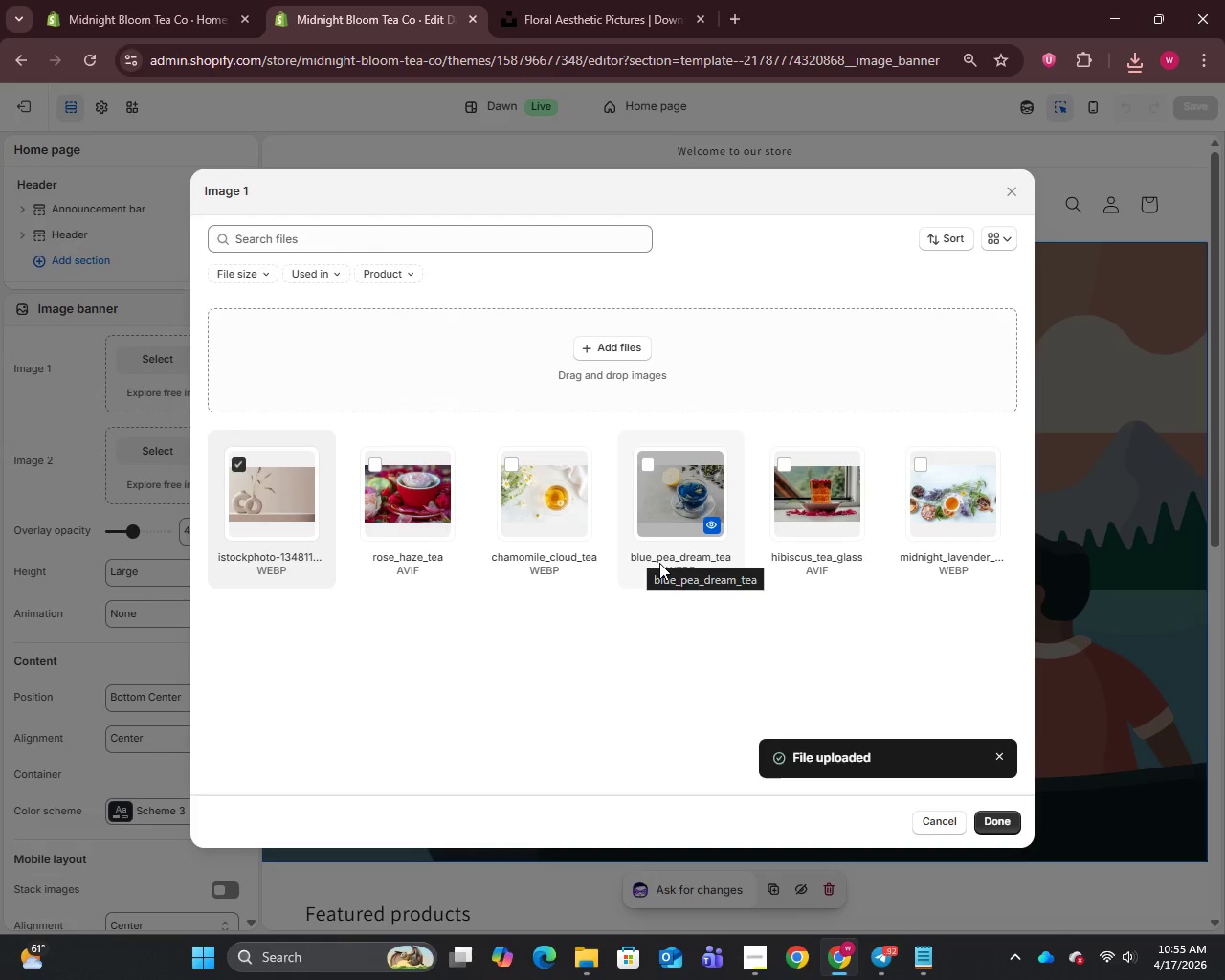 
left_click([1007, 823])
 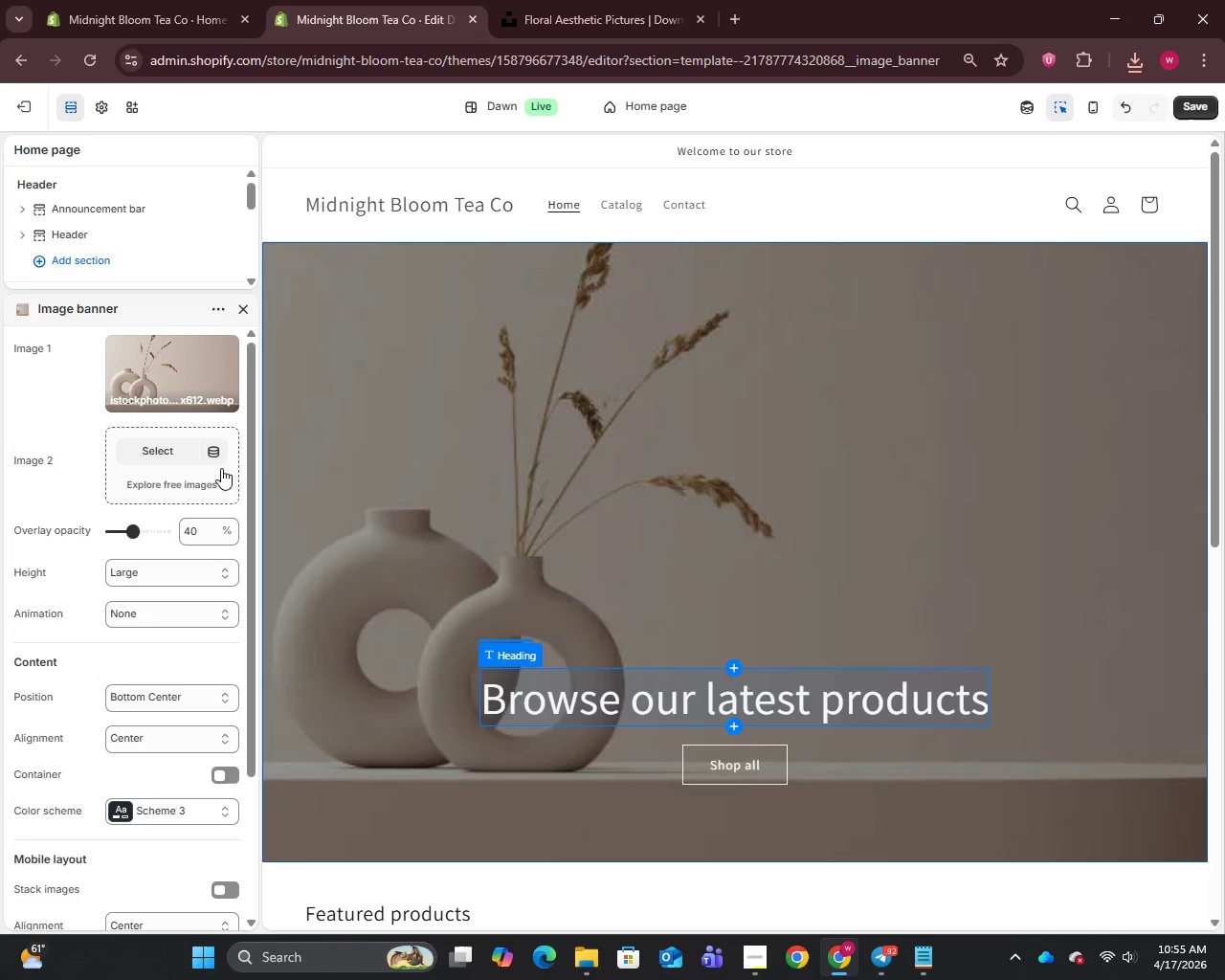 
left_click([184, 574])
 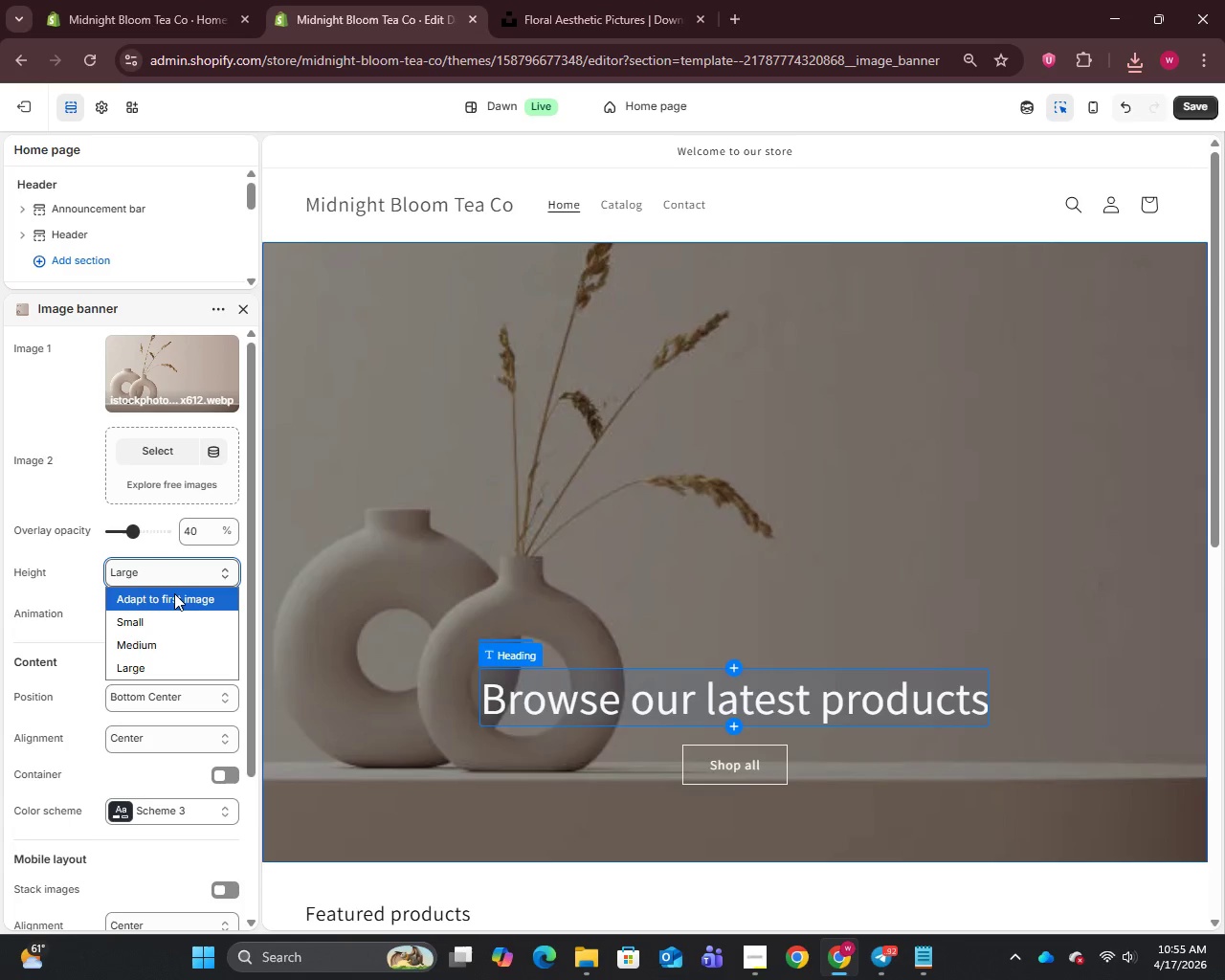 
left_click([174, 594])
 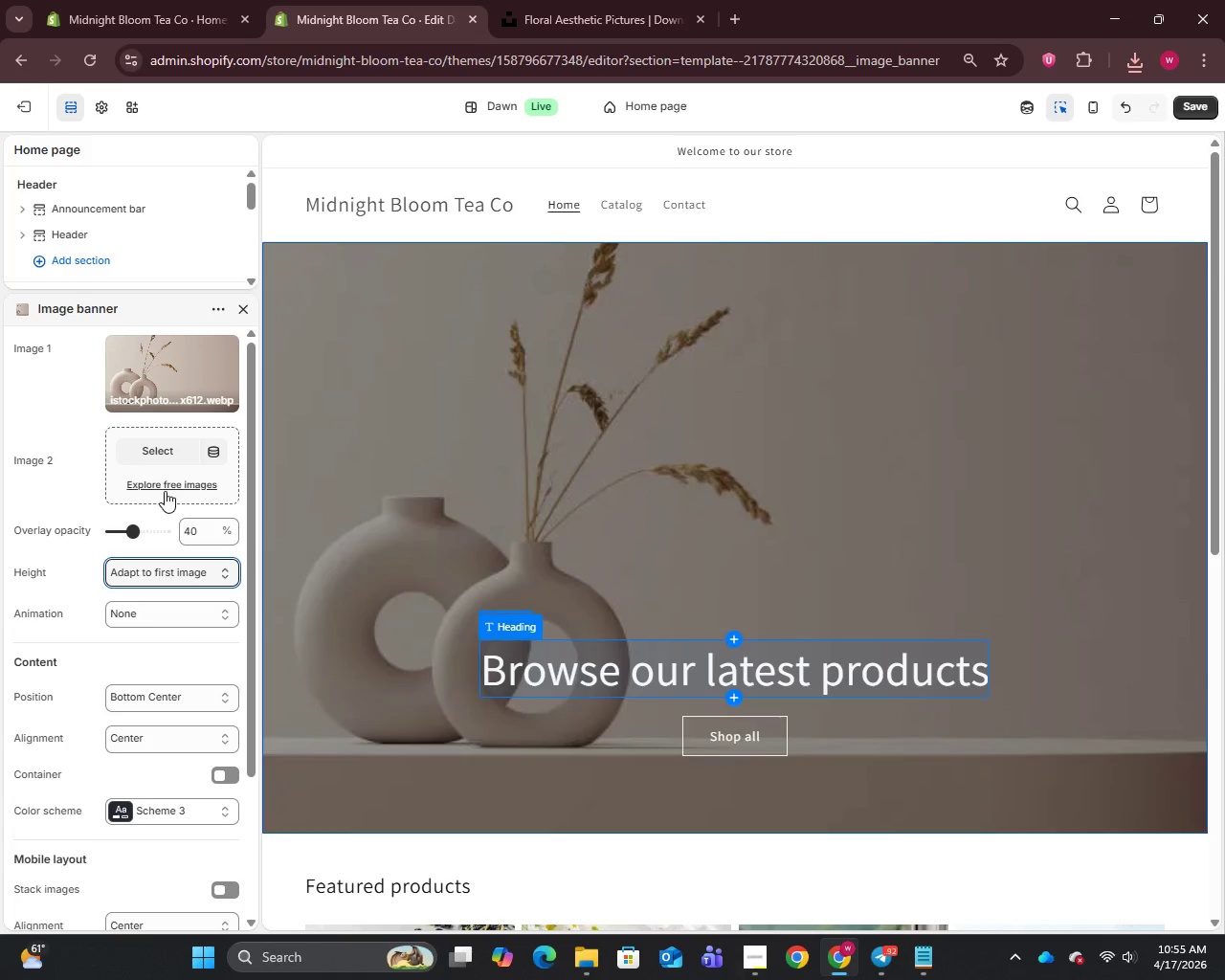 
left_click_drag(start_coordinate=[135, 528], to_coordinate=[118, 531])
 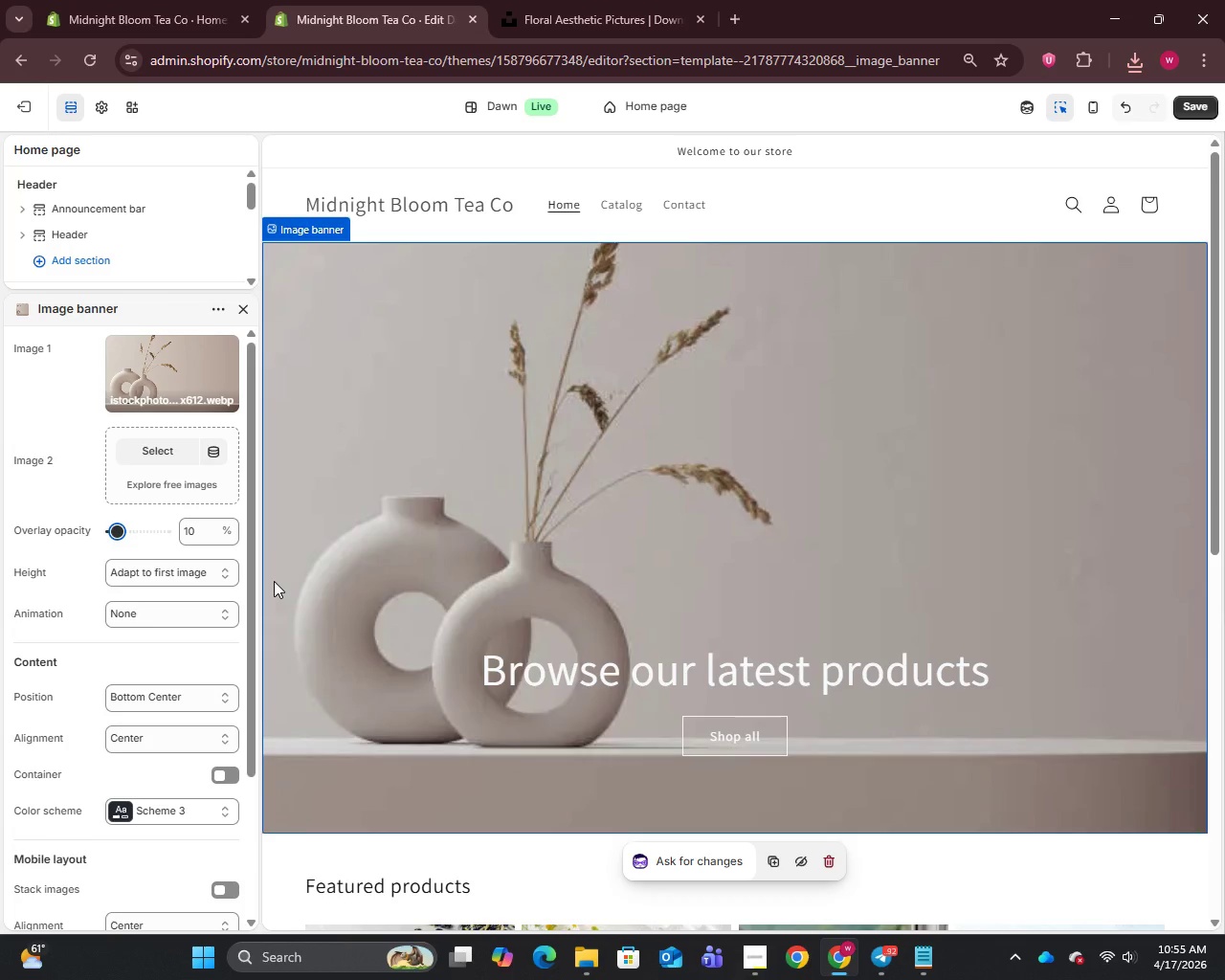 
left_click_drag(start_coordinate=[117, 533], to_coordinate=[122, 539])
 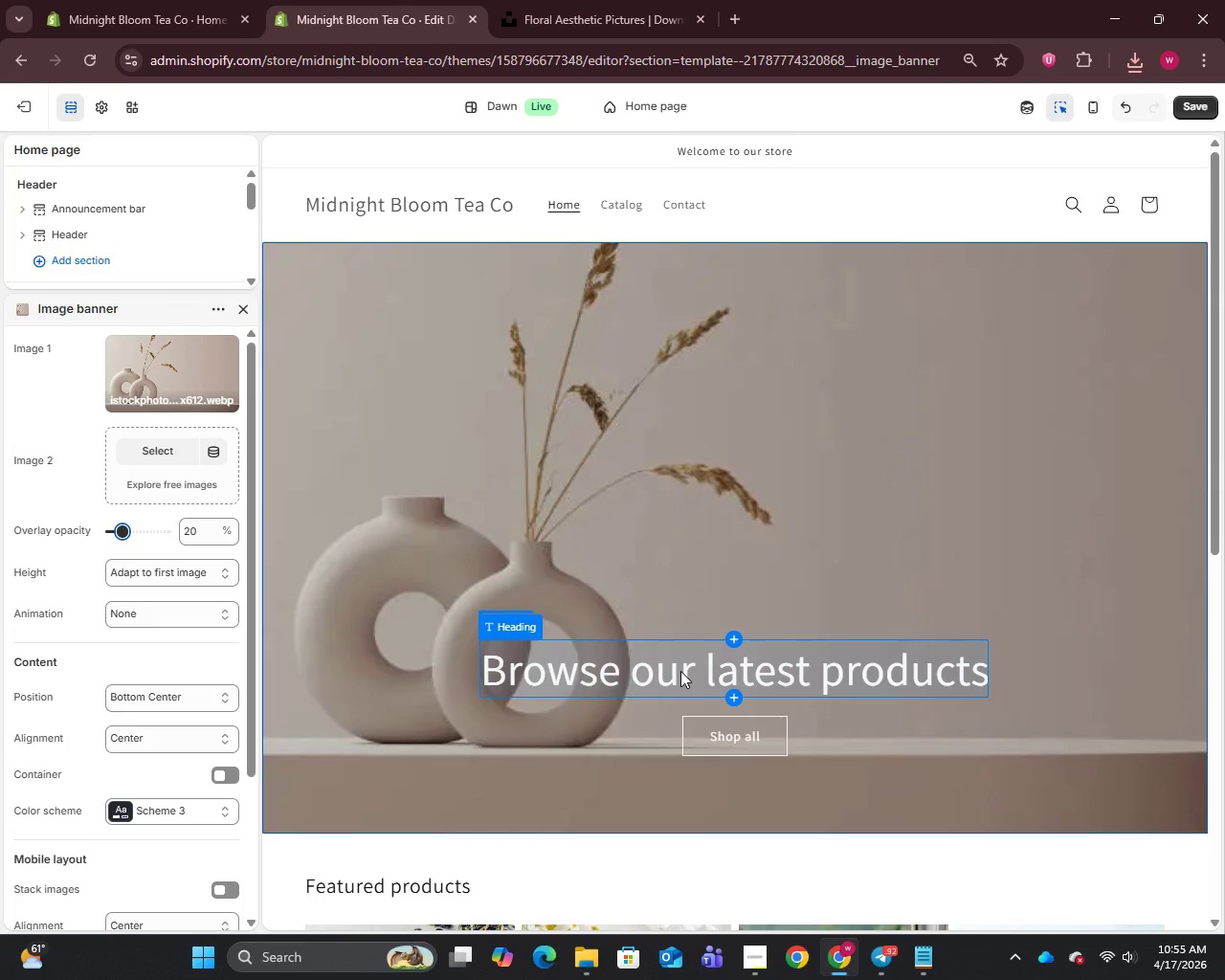 
wait(5.7)
 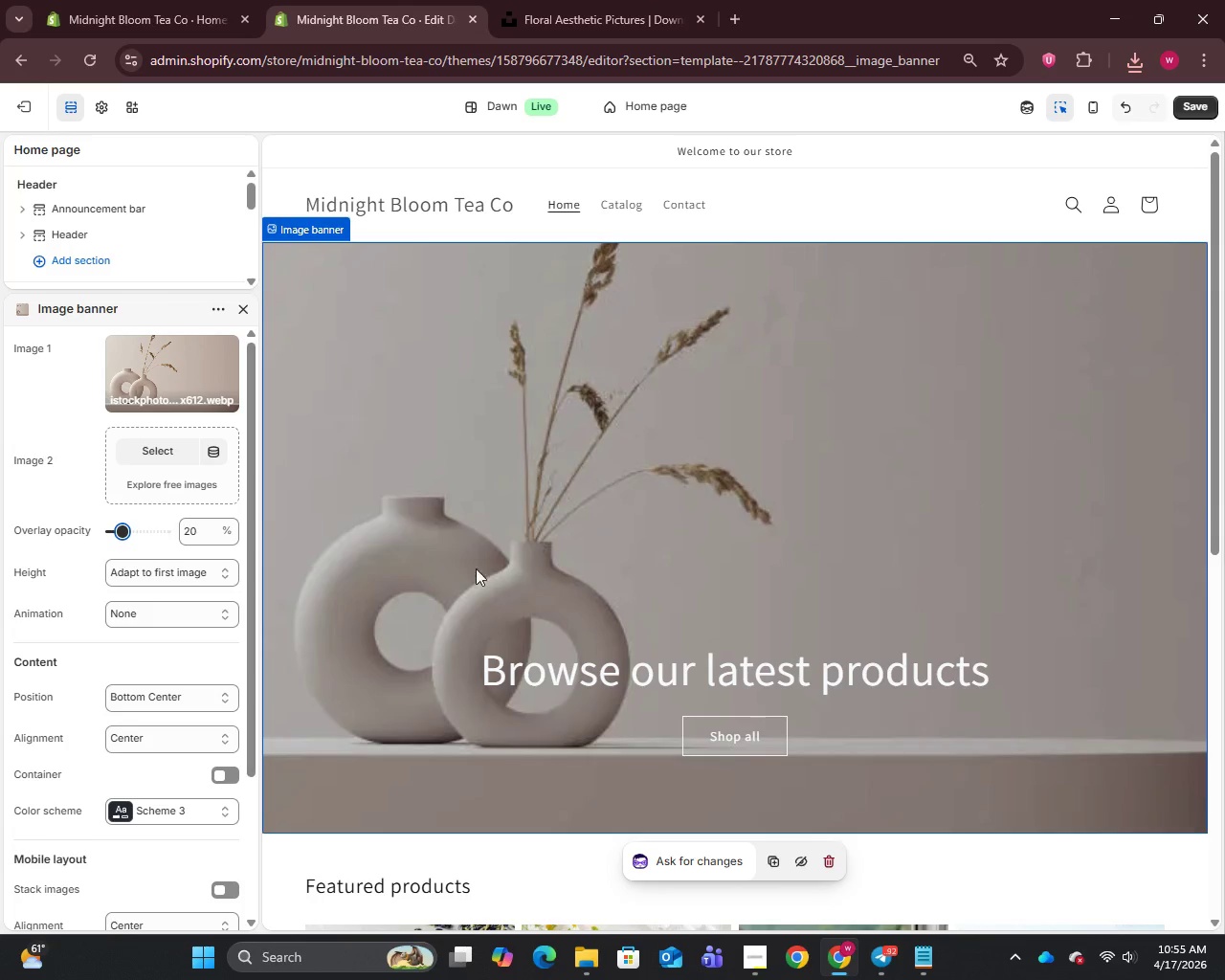 
left_click([718, 732])
 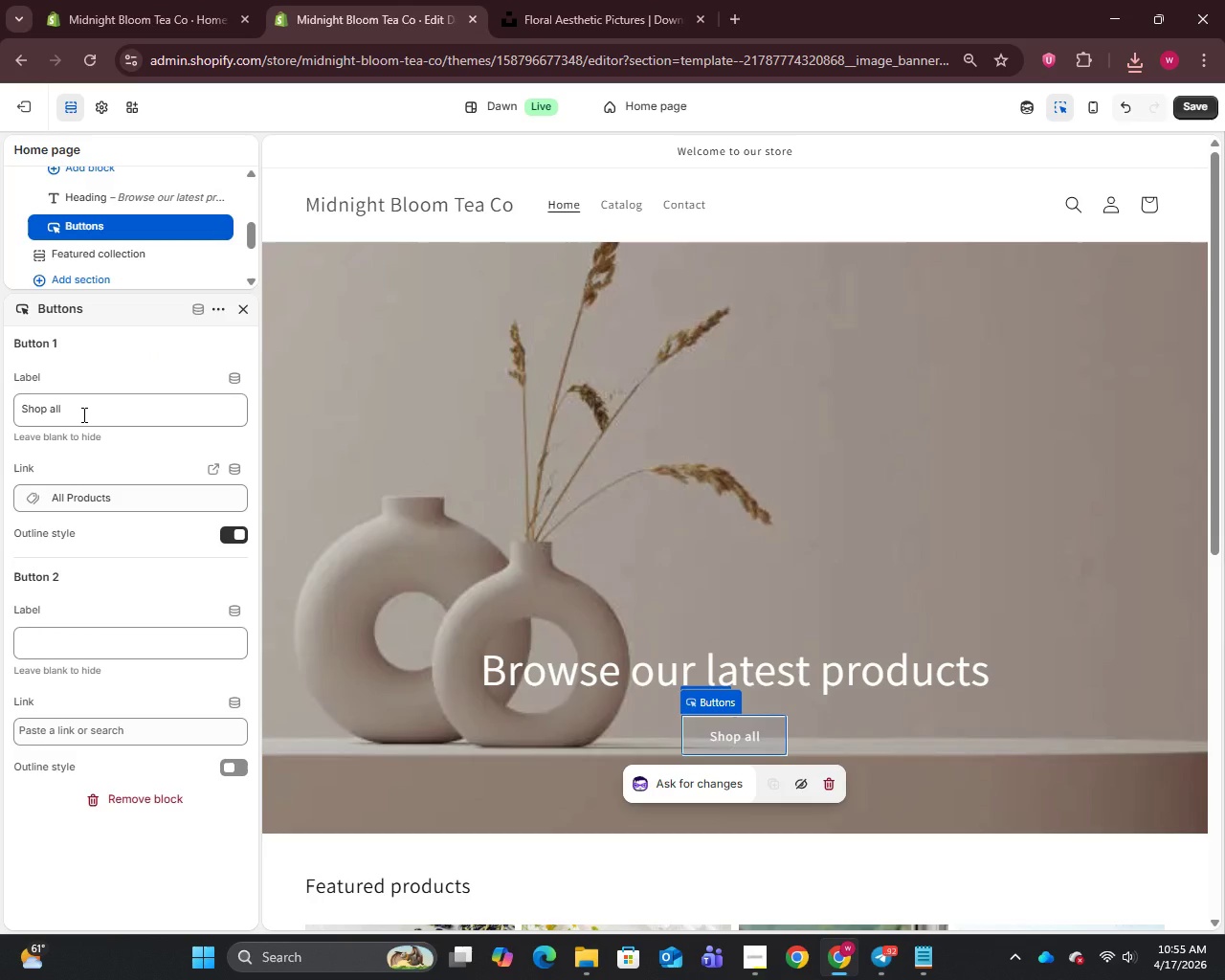 
left_click([82, 414])
 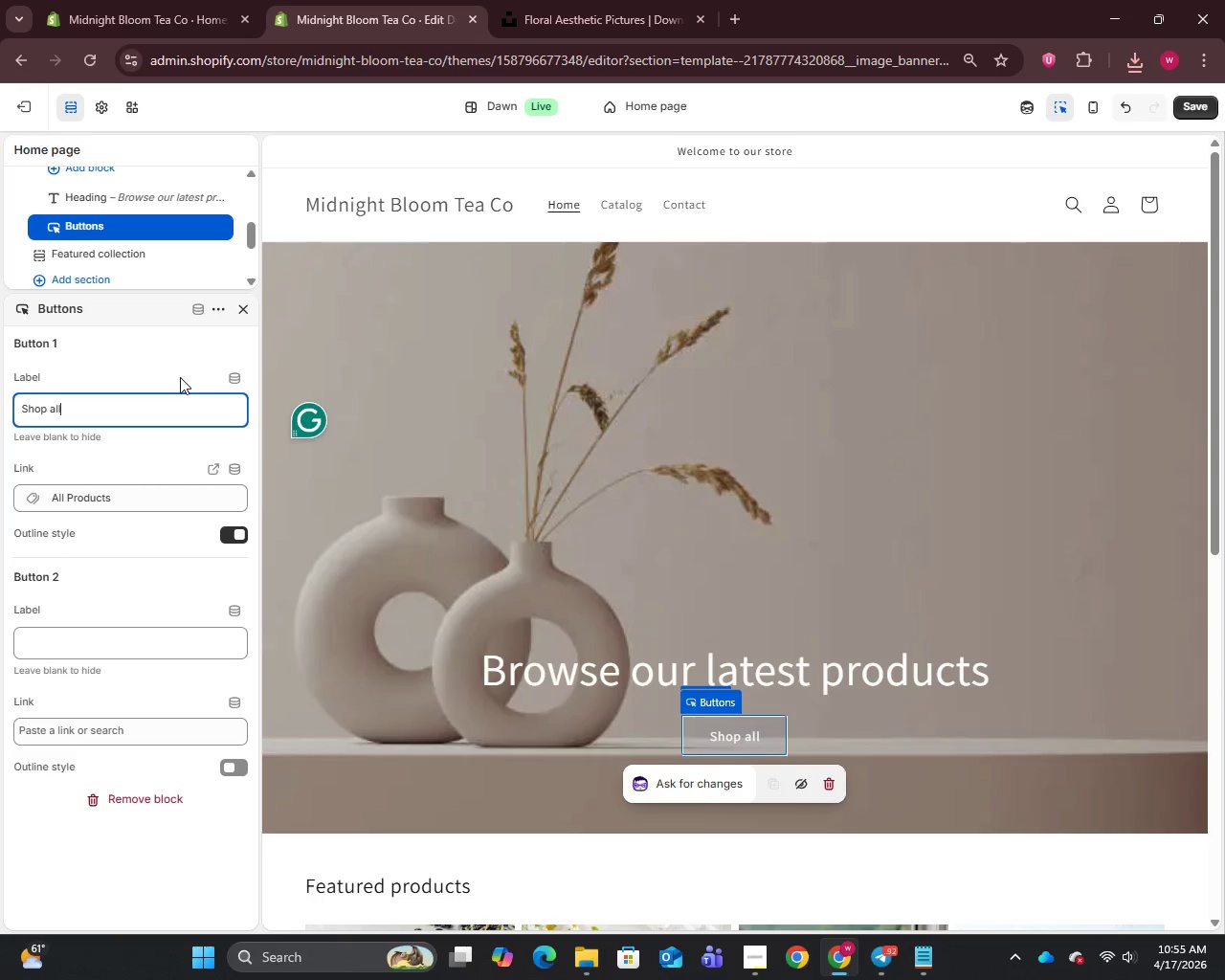 
key(Backspace)
key(Backspace)
key(Backspace)
type(Botanical Collection)
 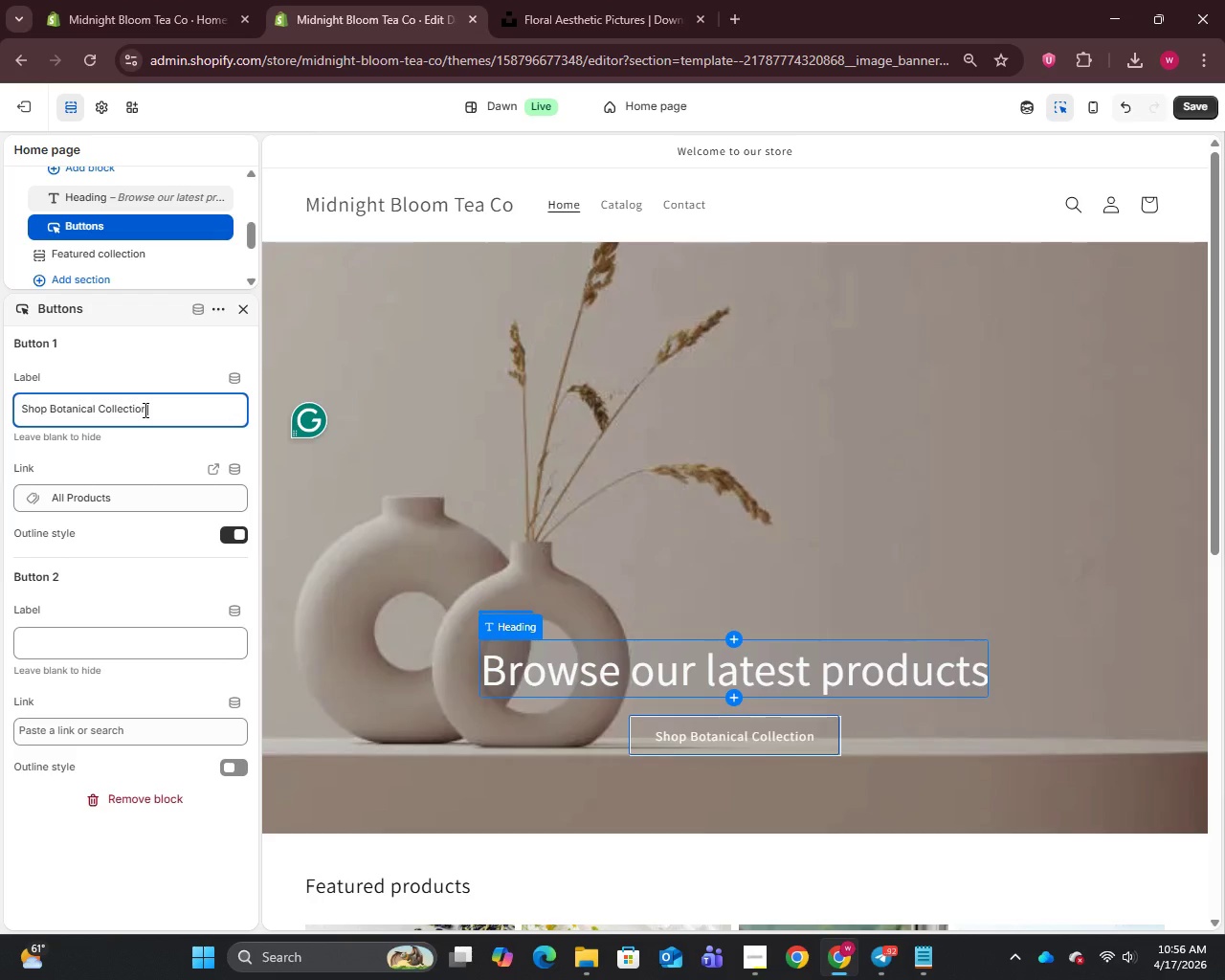 
wait(11.7)
 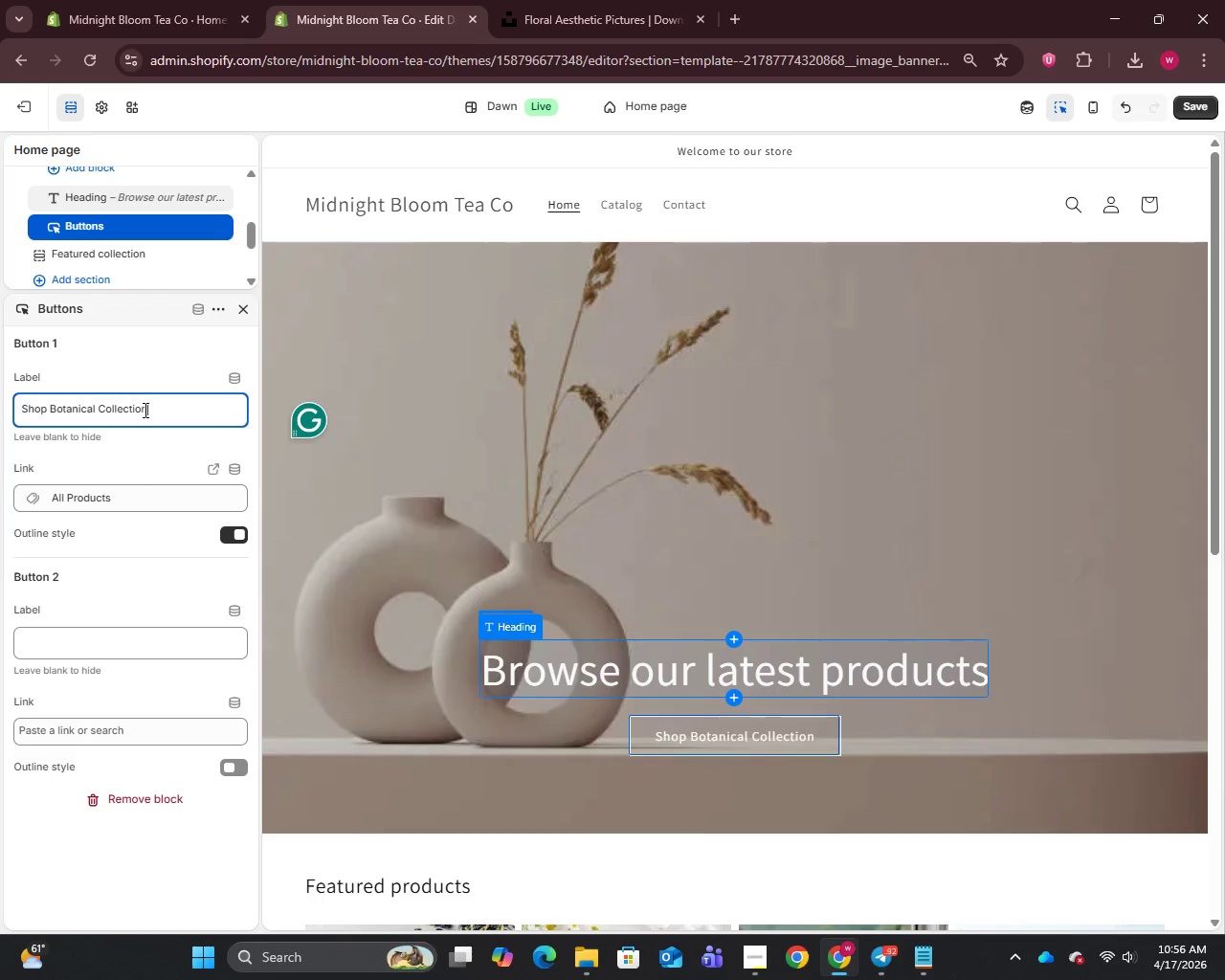 
left_click([580, 679])
 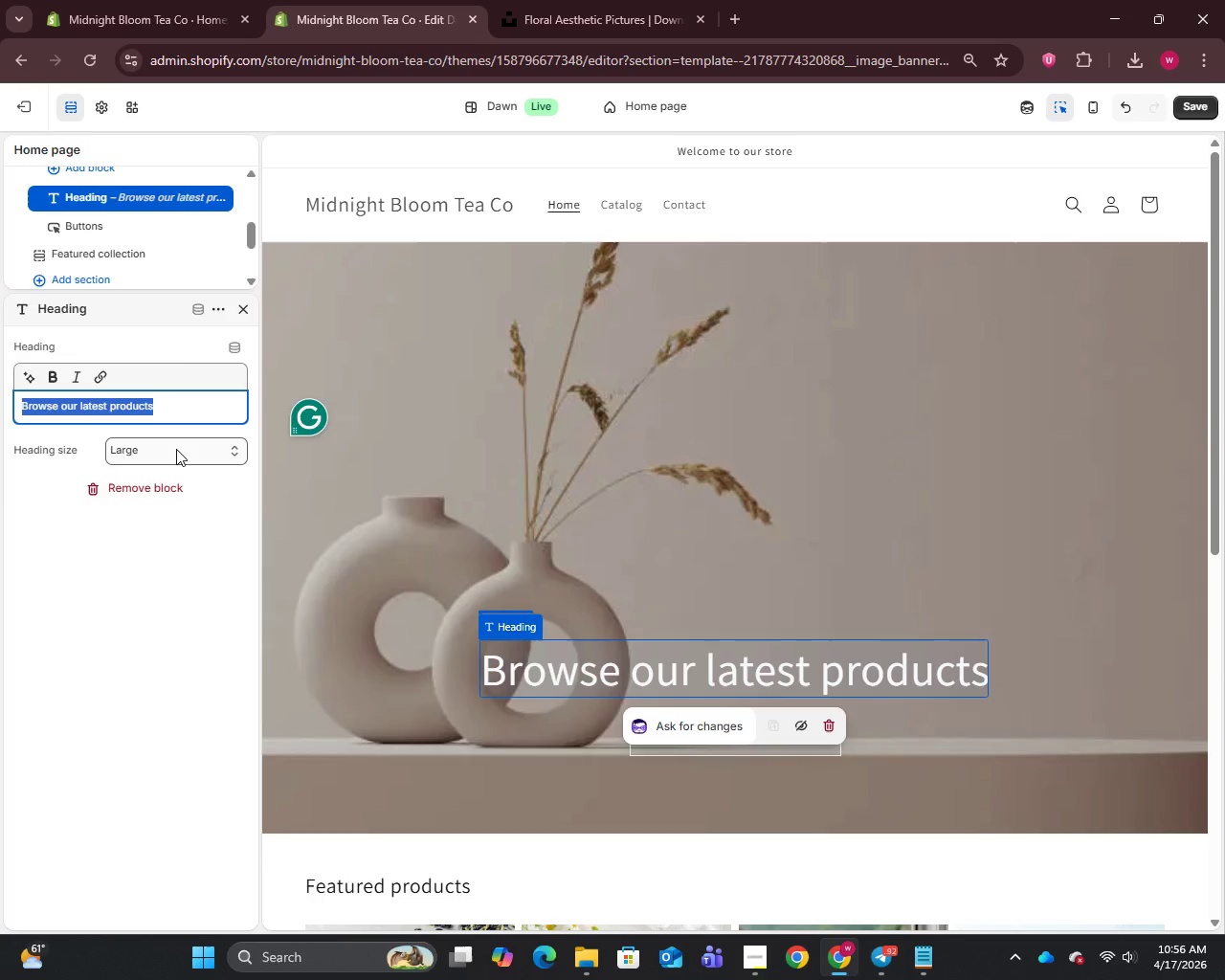 
wait(11.14)
 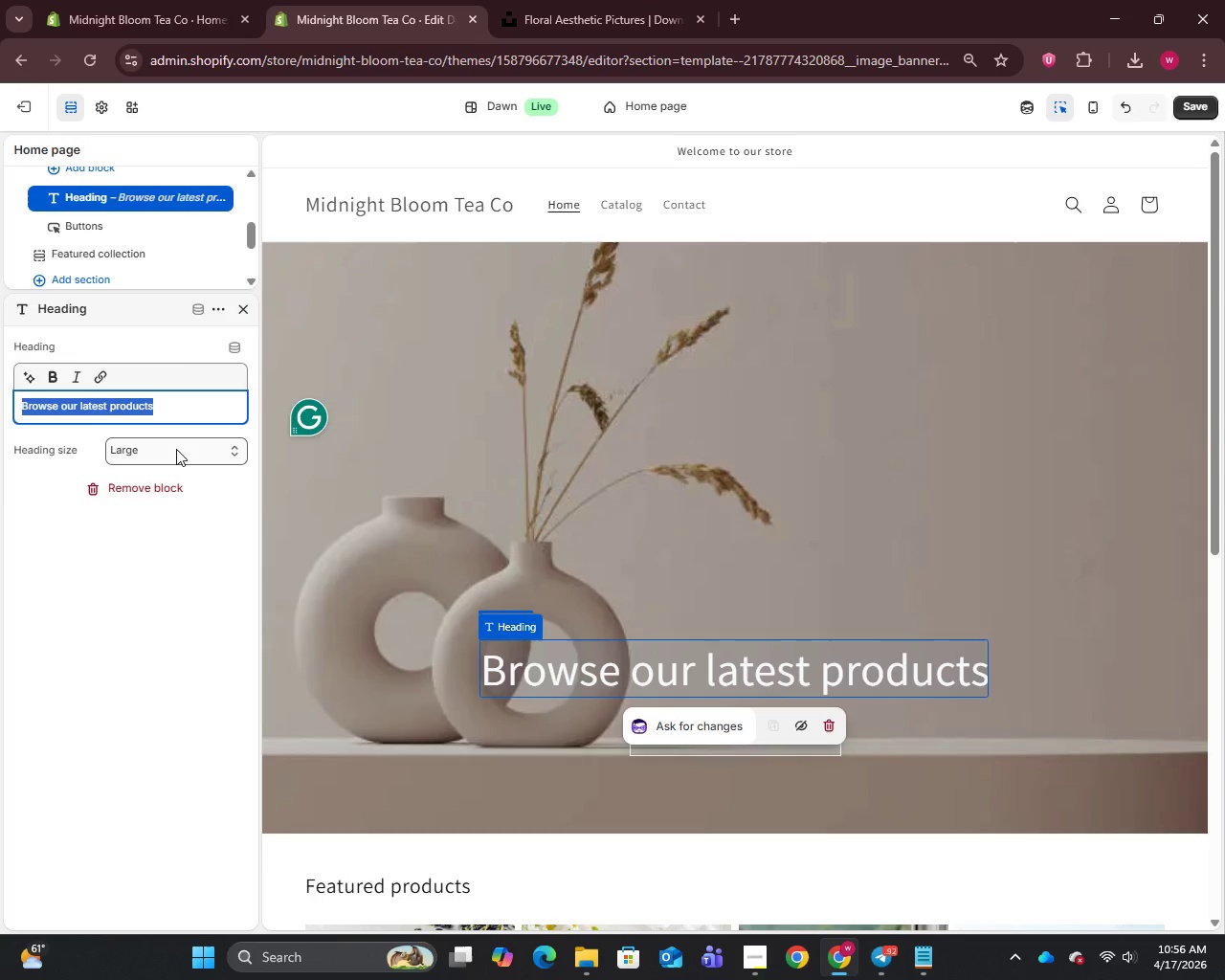 
key(CapsLock)
 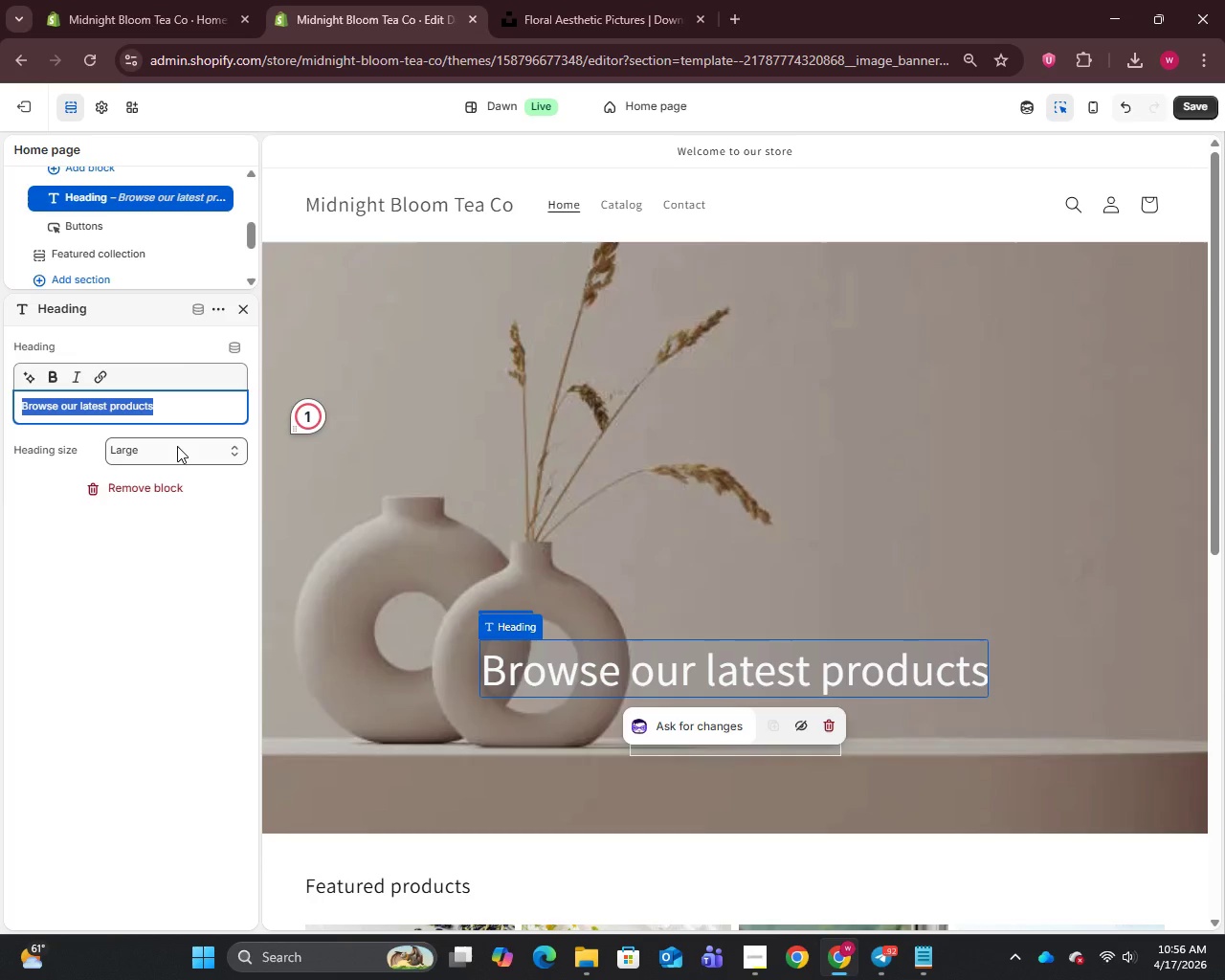 
wait(25.39)
 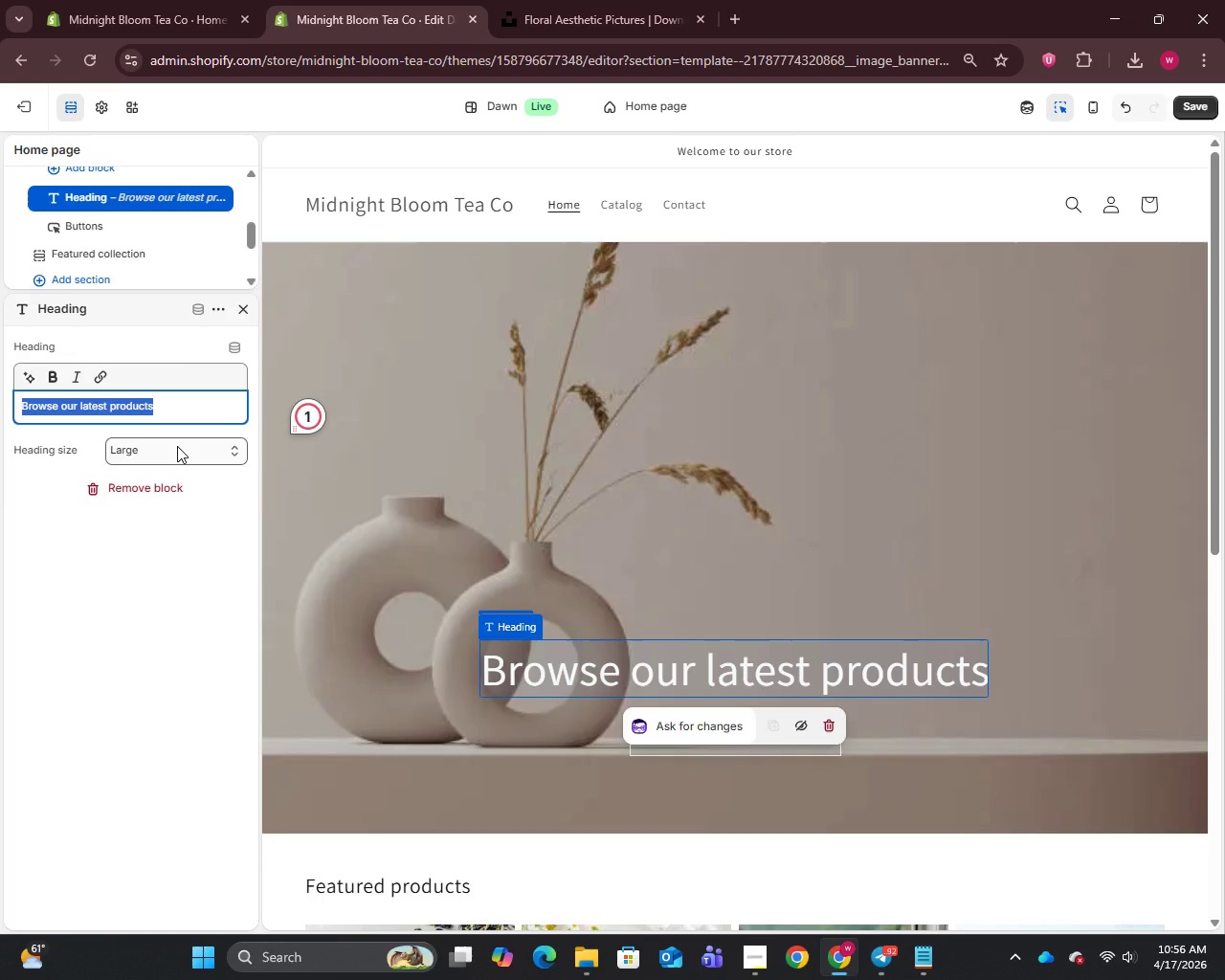 
key(Backspace)
 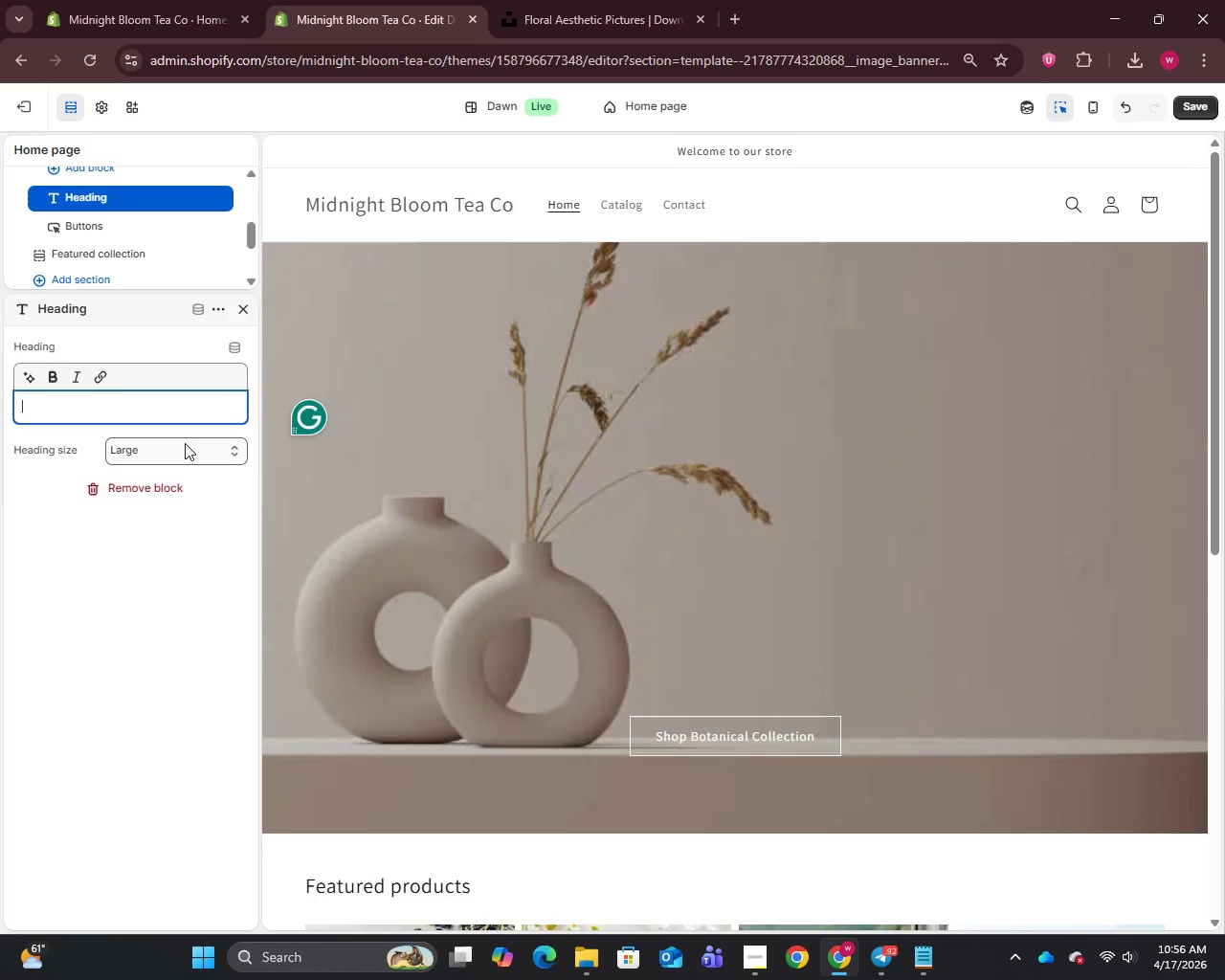 
wait(11.33)
 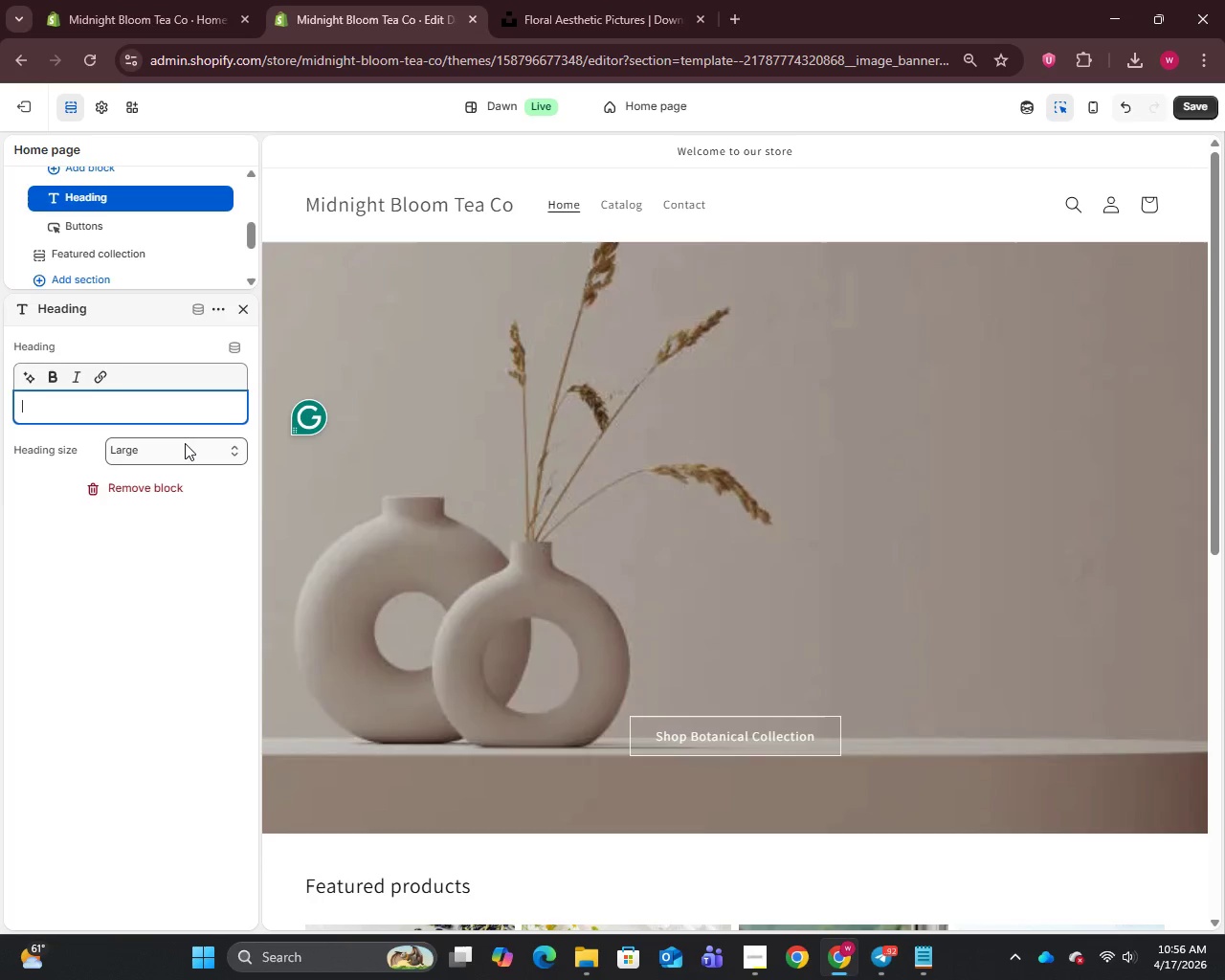 
type(fLORAL tEASFloral Teas Crafted  for Mindful Rituals)
 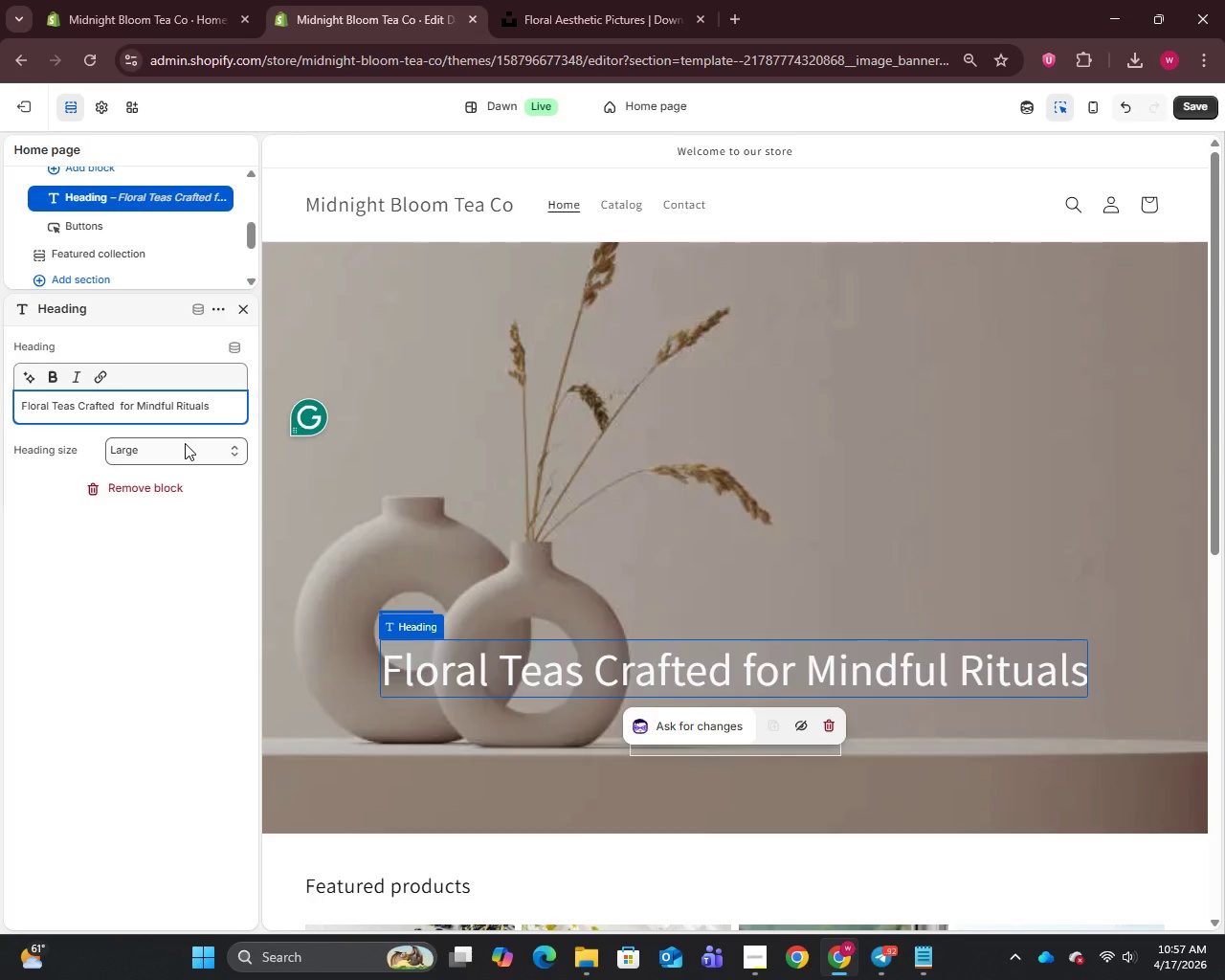 
hold_key(key=Backspace, duration=0.81)
 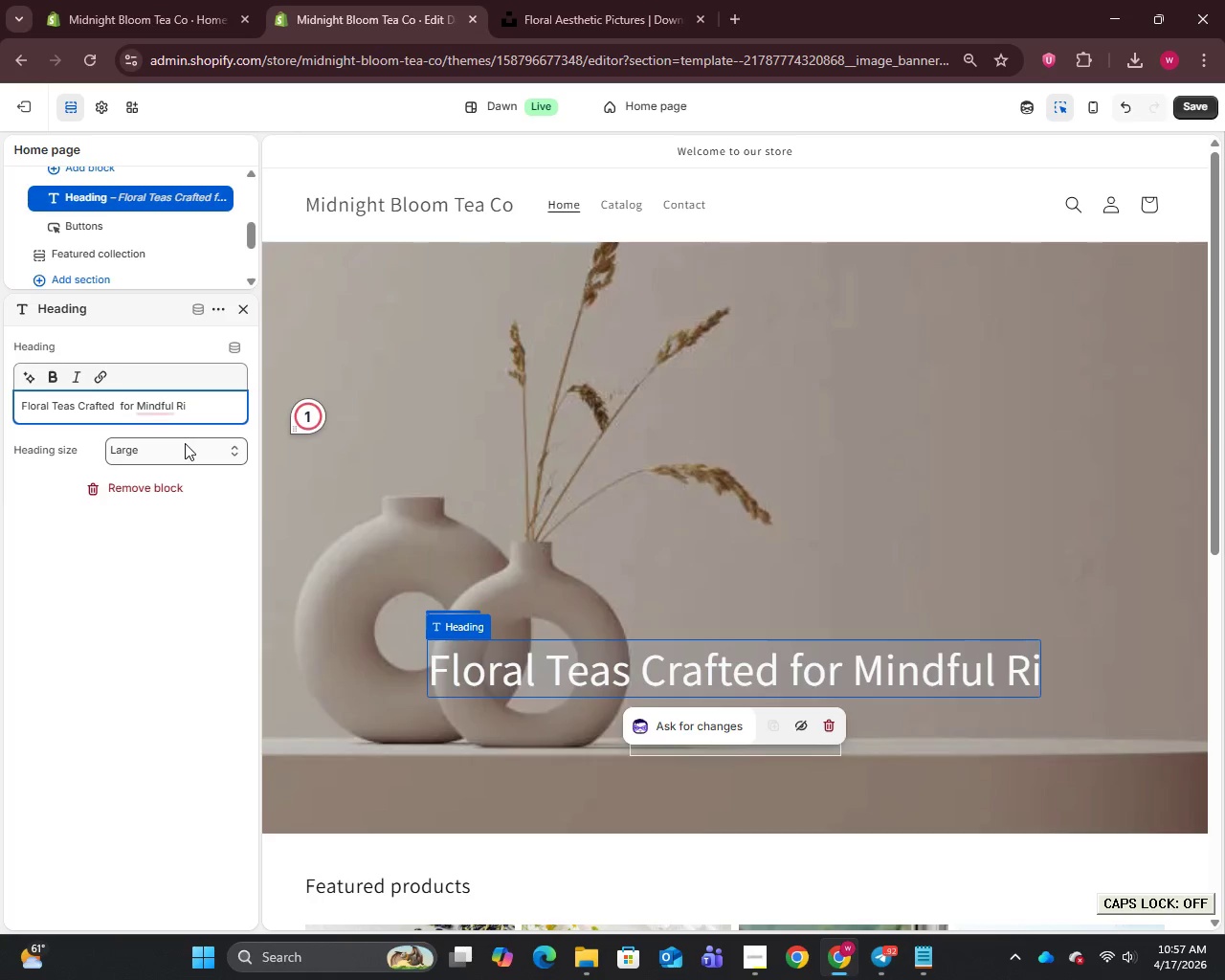 
scroll: coordinate [343, 489], scroll_direction: down, amount: 9.0
 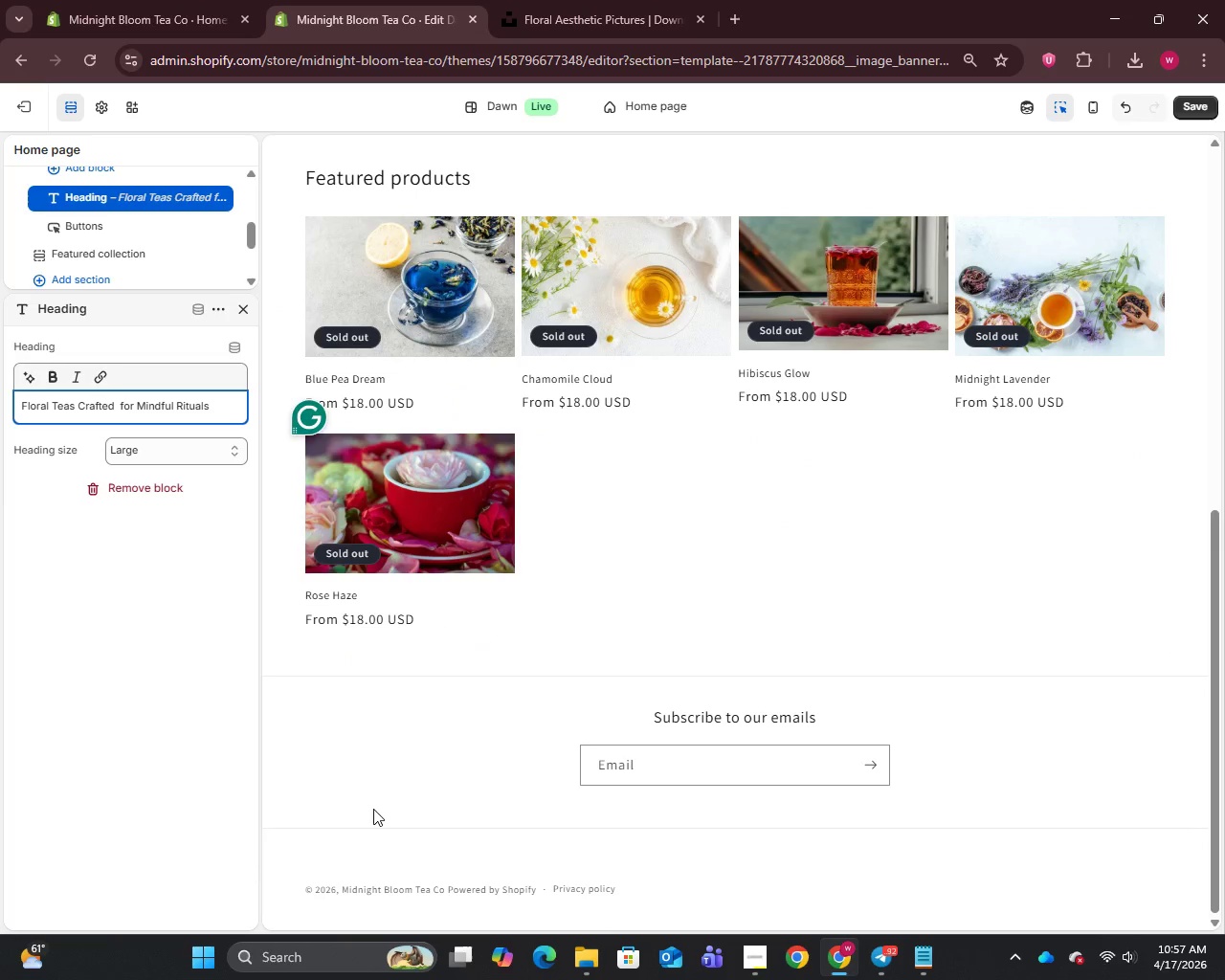 
scroll: coordinate [673, 502], scroll_direction: up, amount: 14.0
 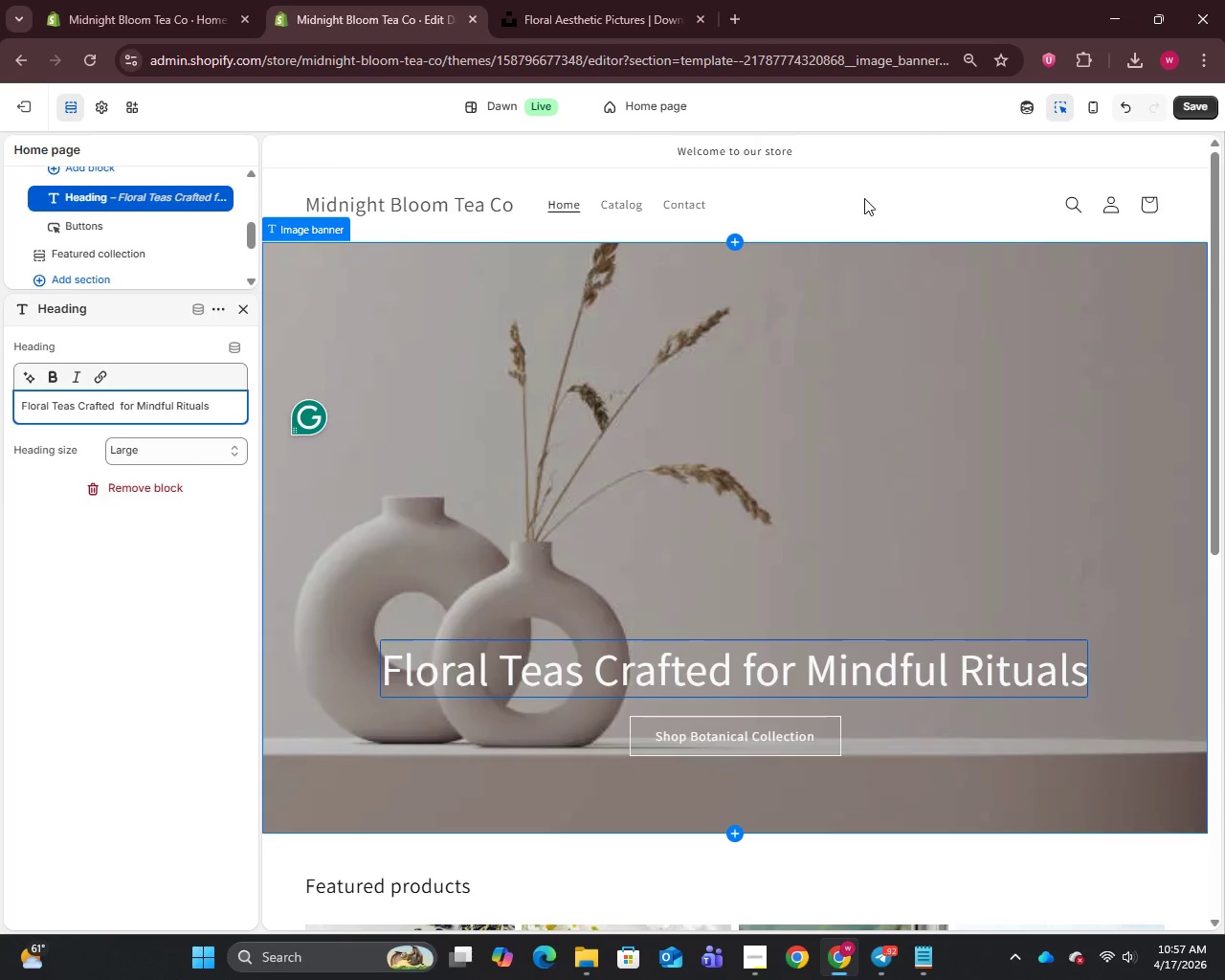 
left_click([864, 198])
 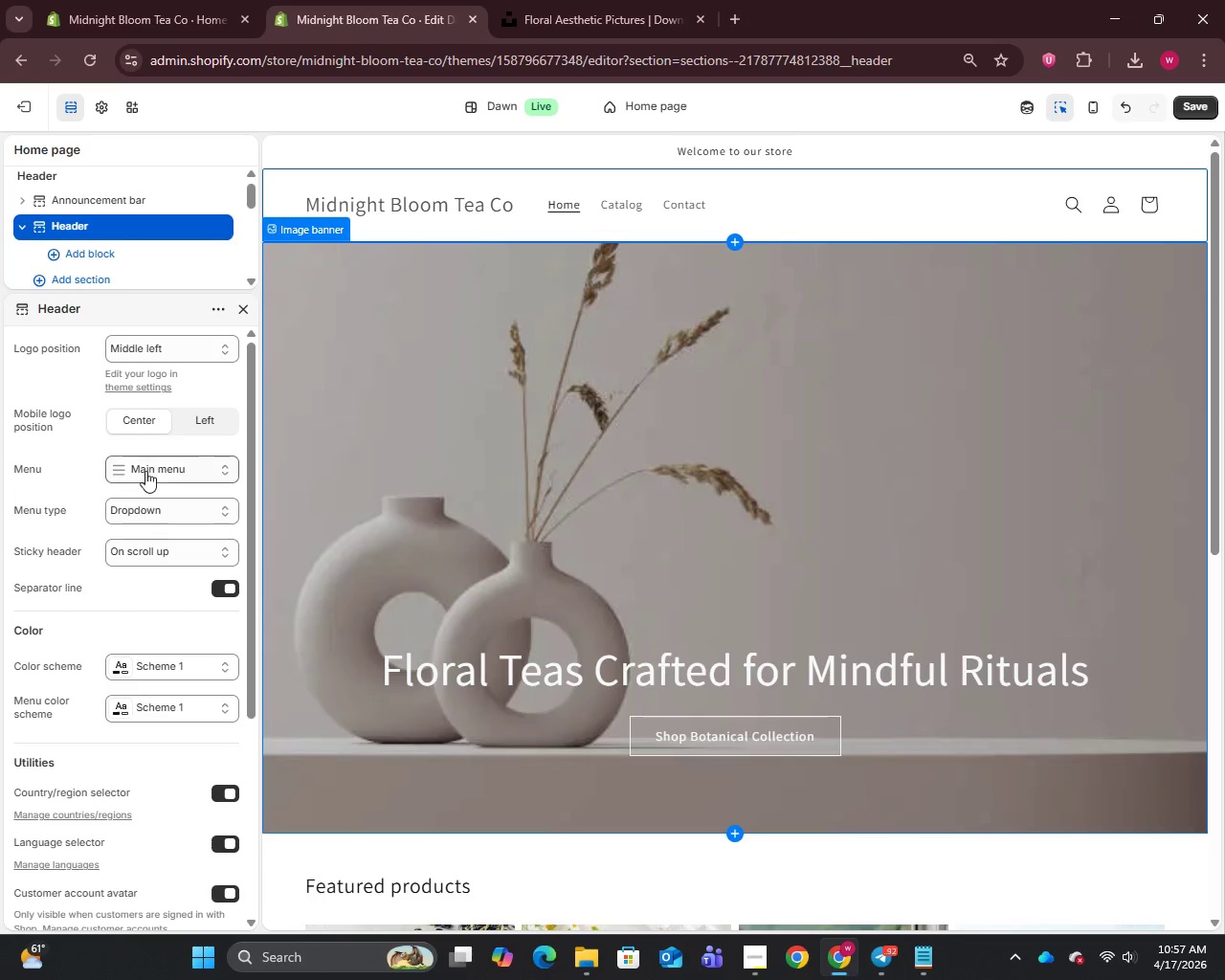 
left_click([121, 666])
 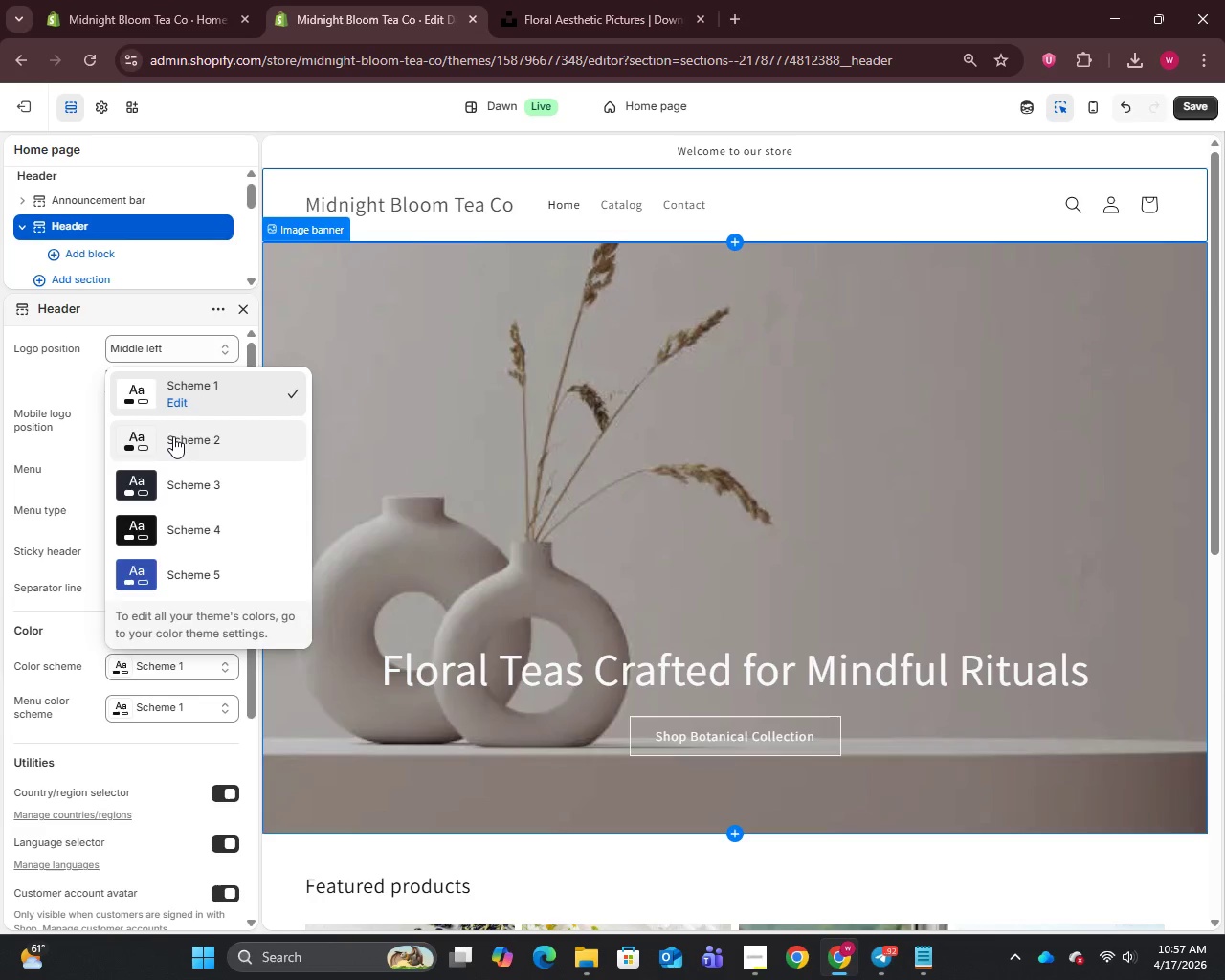 
left_click([173, 439])
 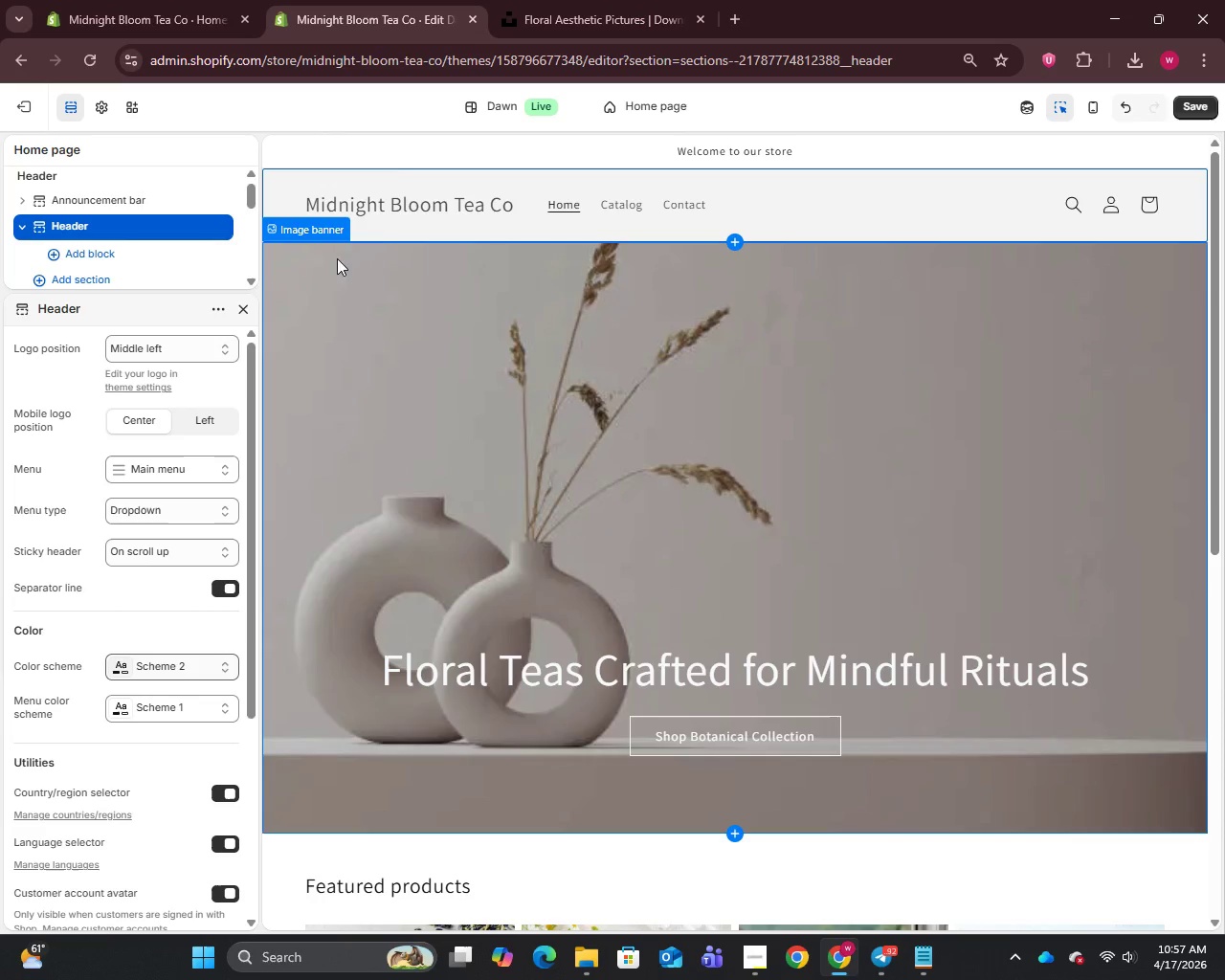 
left_click([378, 145])
 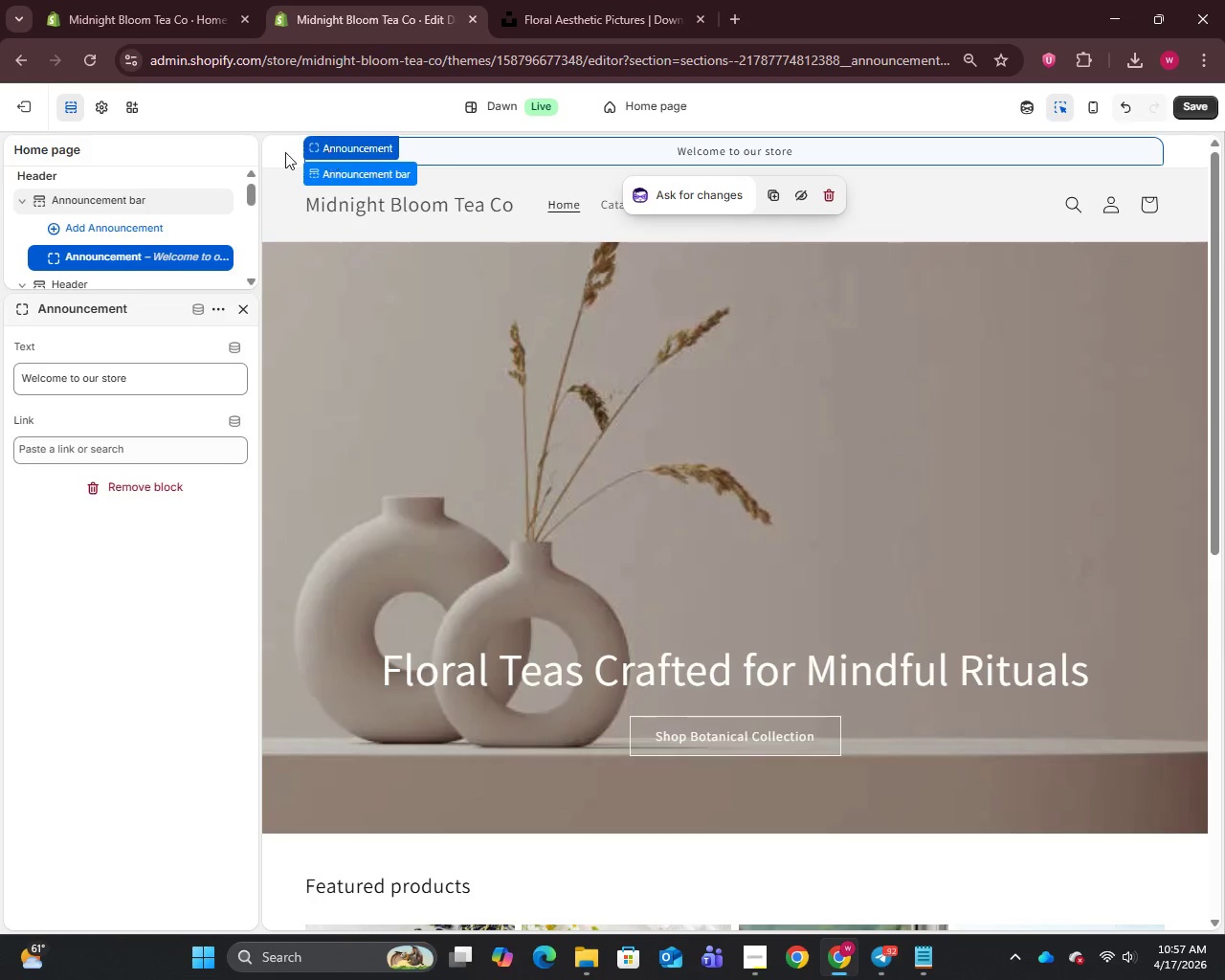 
left_click([270, 153])
 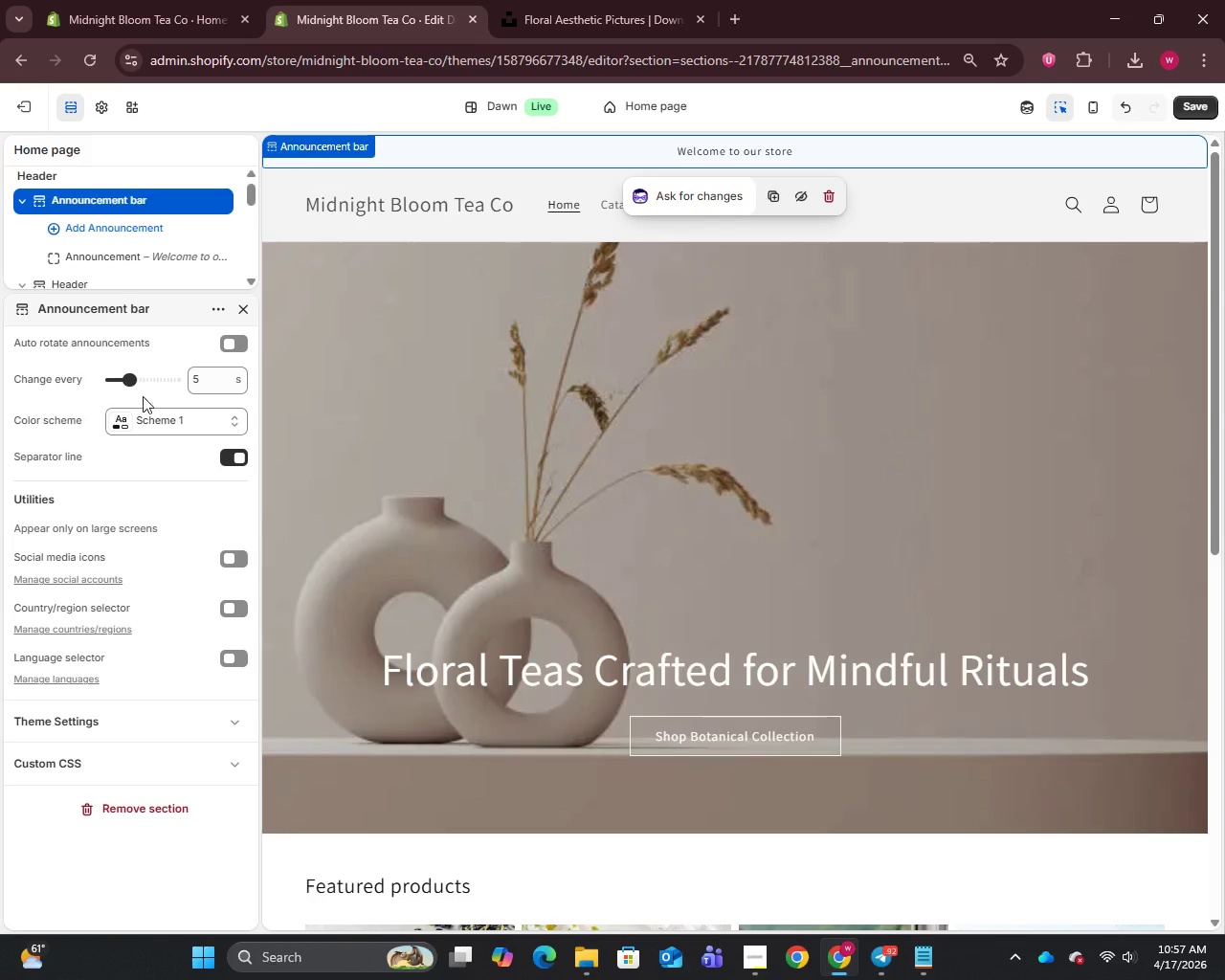 
left_click([124, 426])
 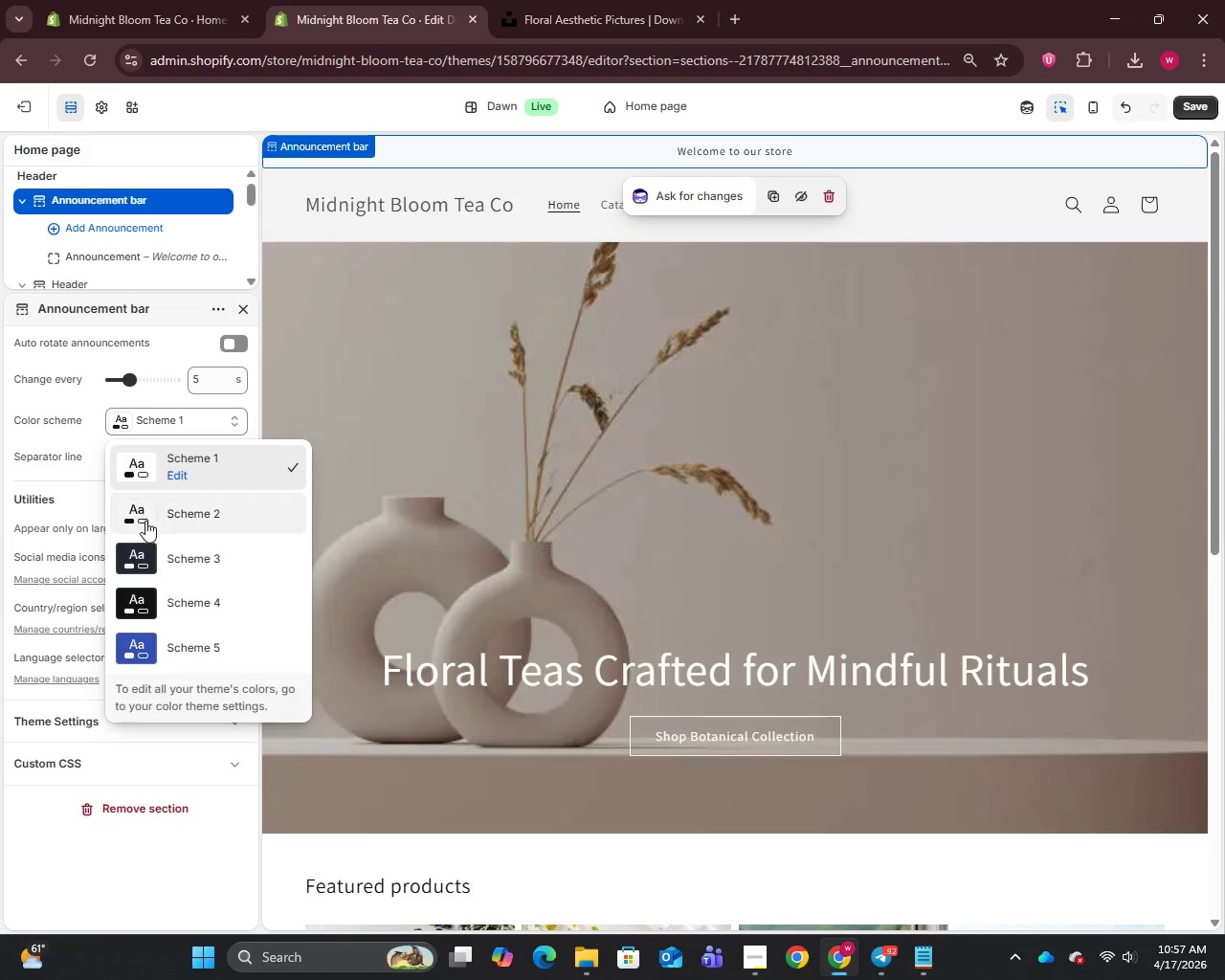 
left_click([155, 498])
 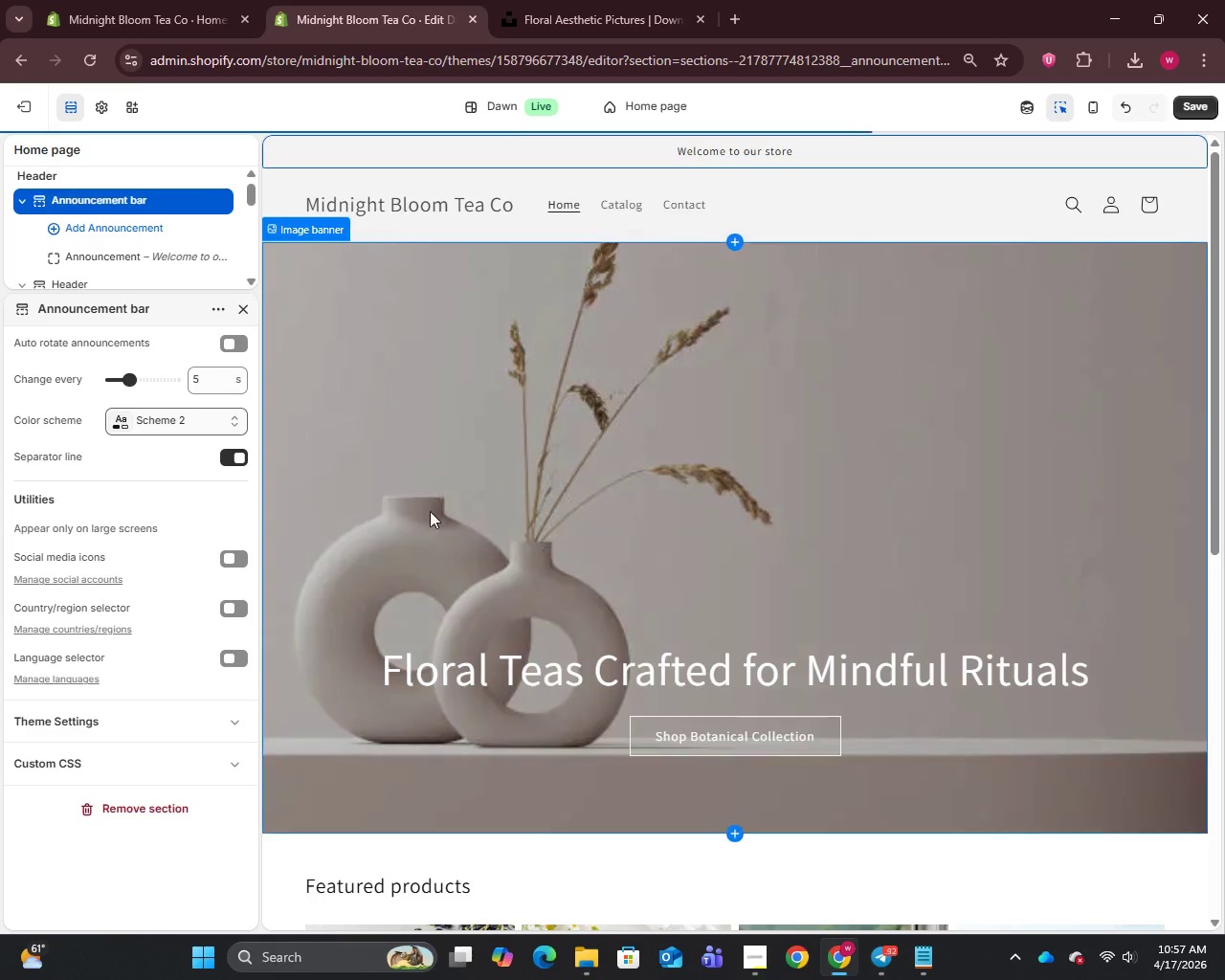 
scroll: coordinate [438, 508], scroll_direction: down, amount: 11.0
 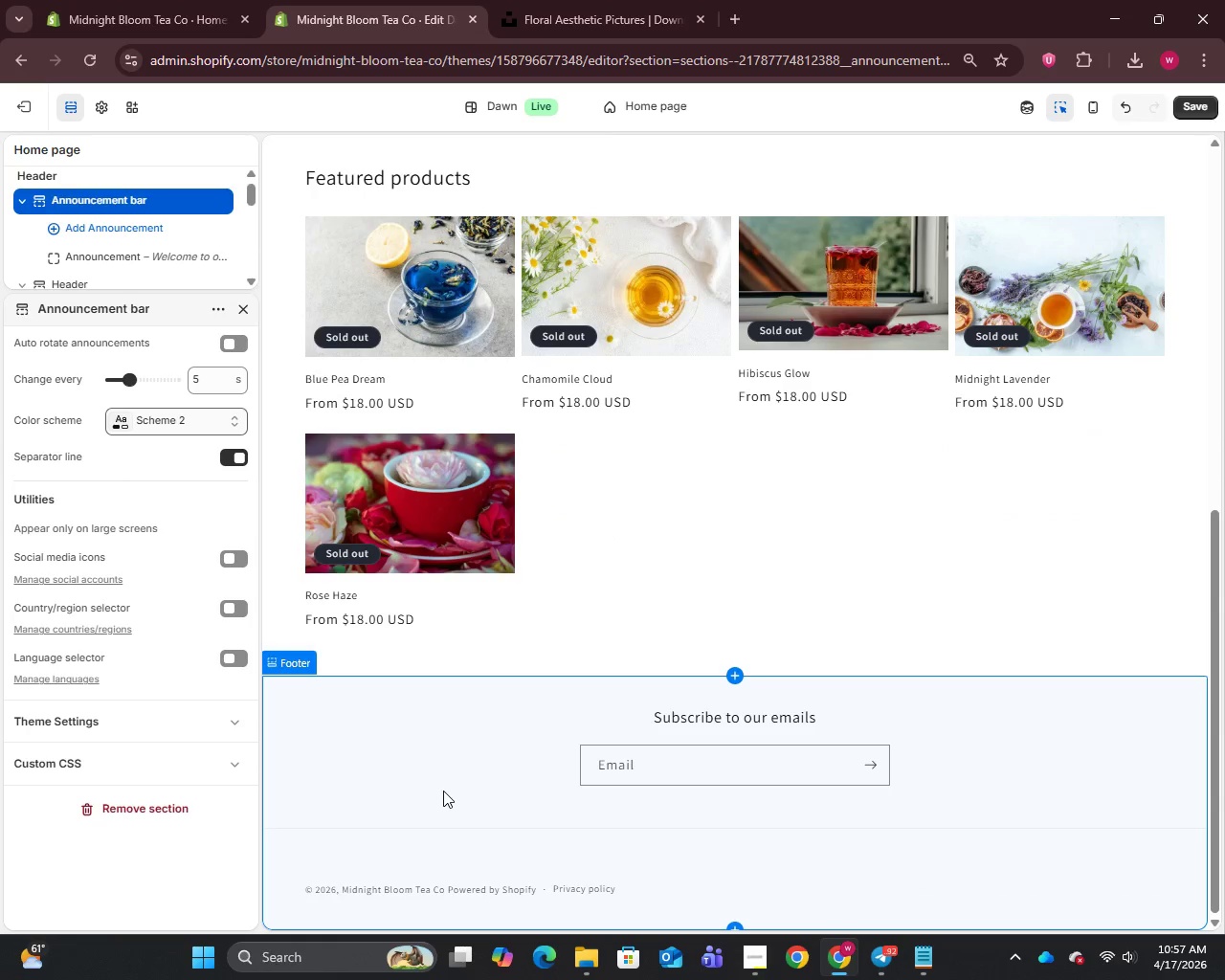 
left_click([443, 791])
 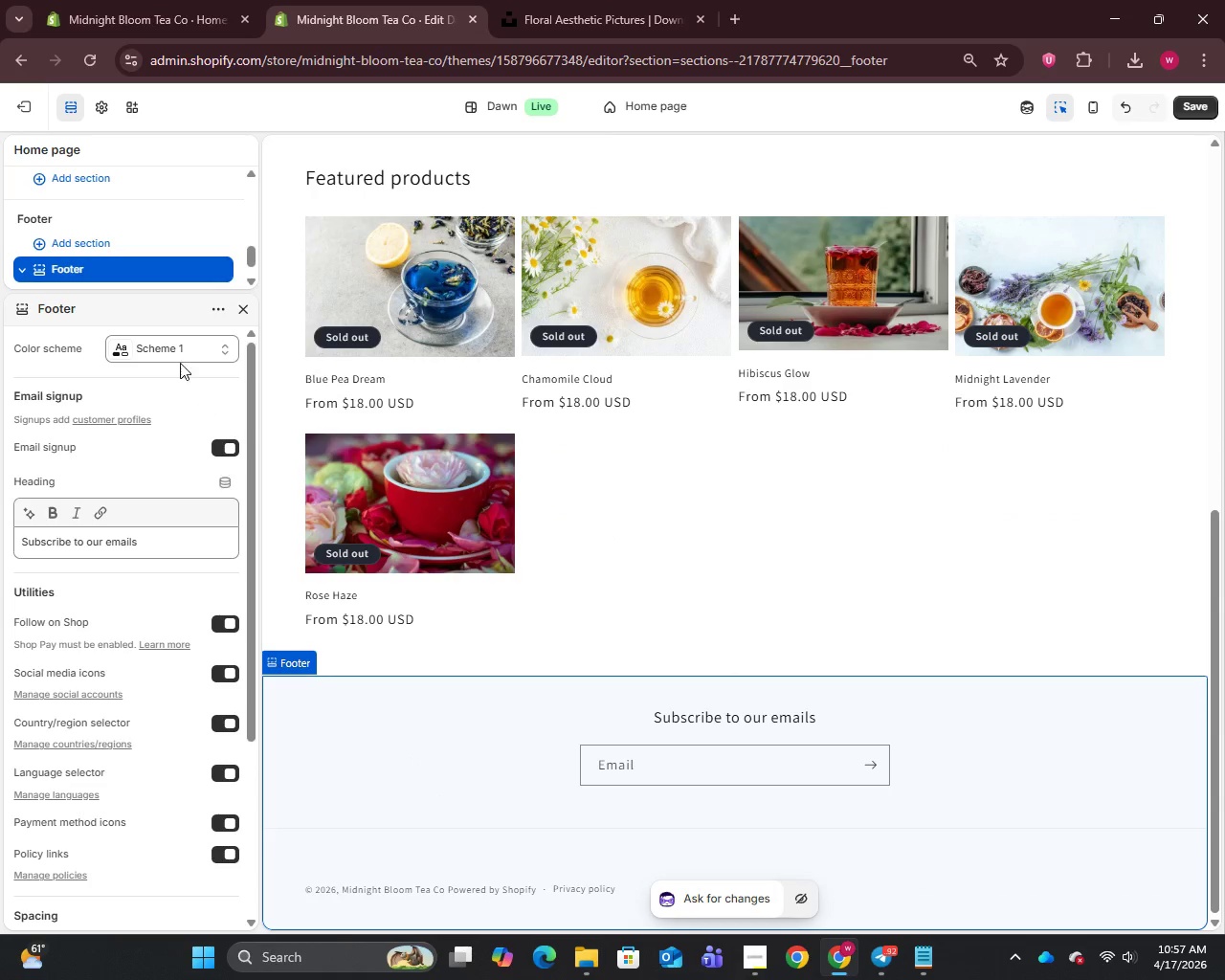 
left_click([150, 332])
 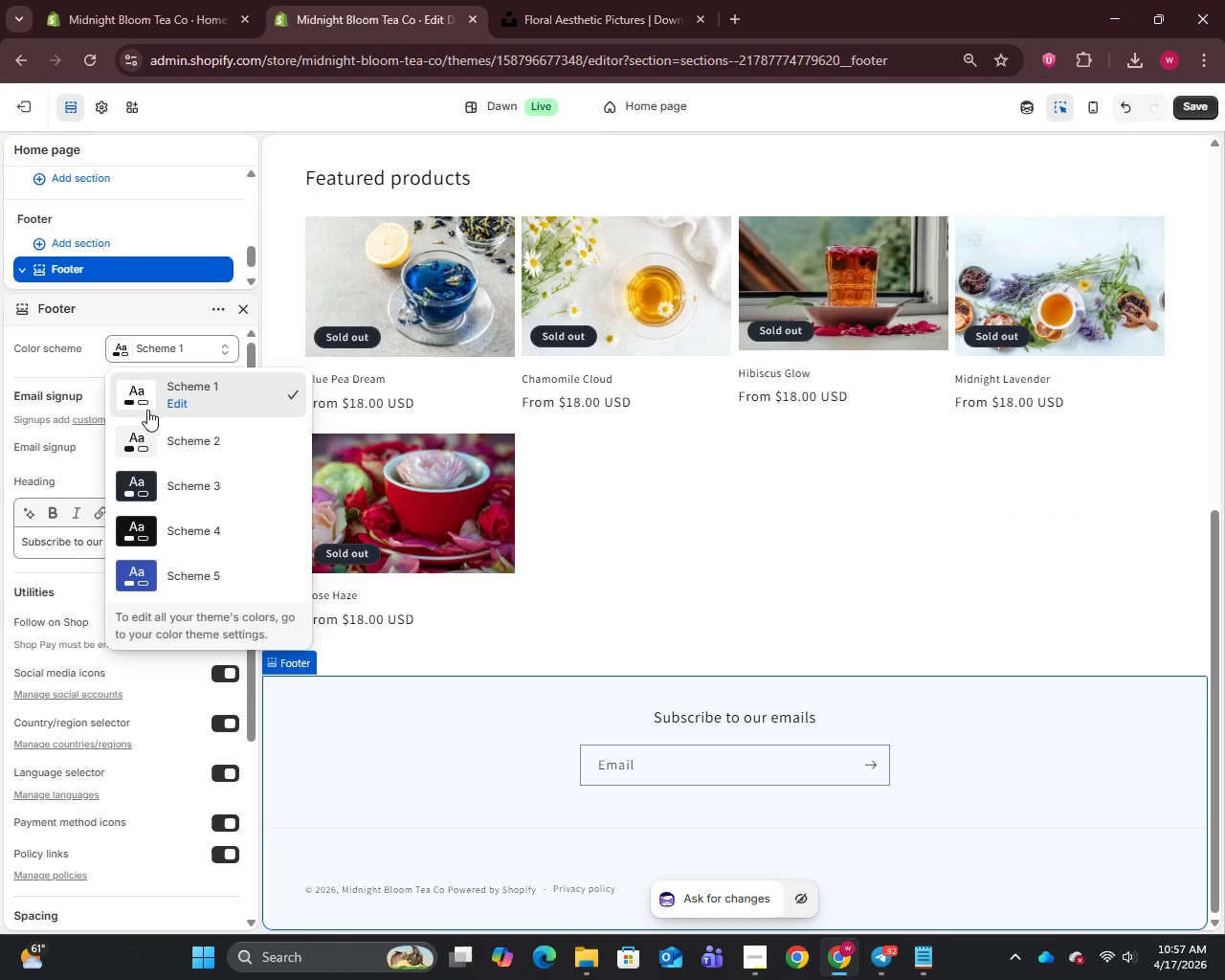 
left_click([147, 435])
 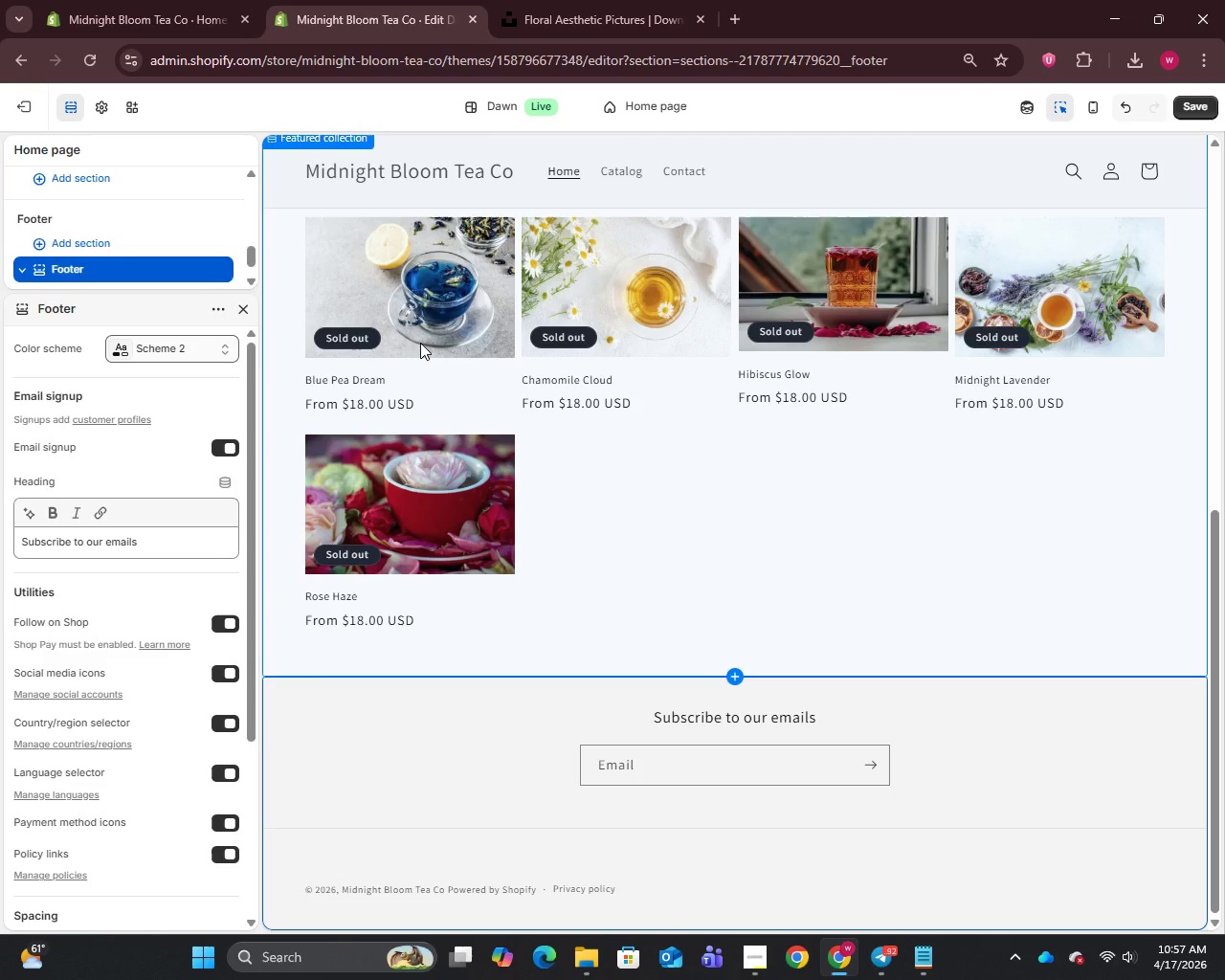 
scroll: coordinate [420, 364], scroll_direction: down, amount: 6.0
 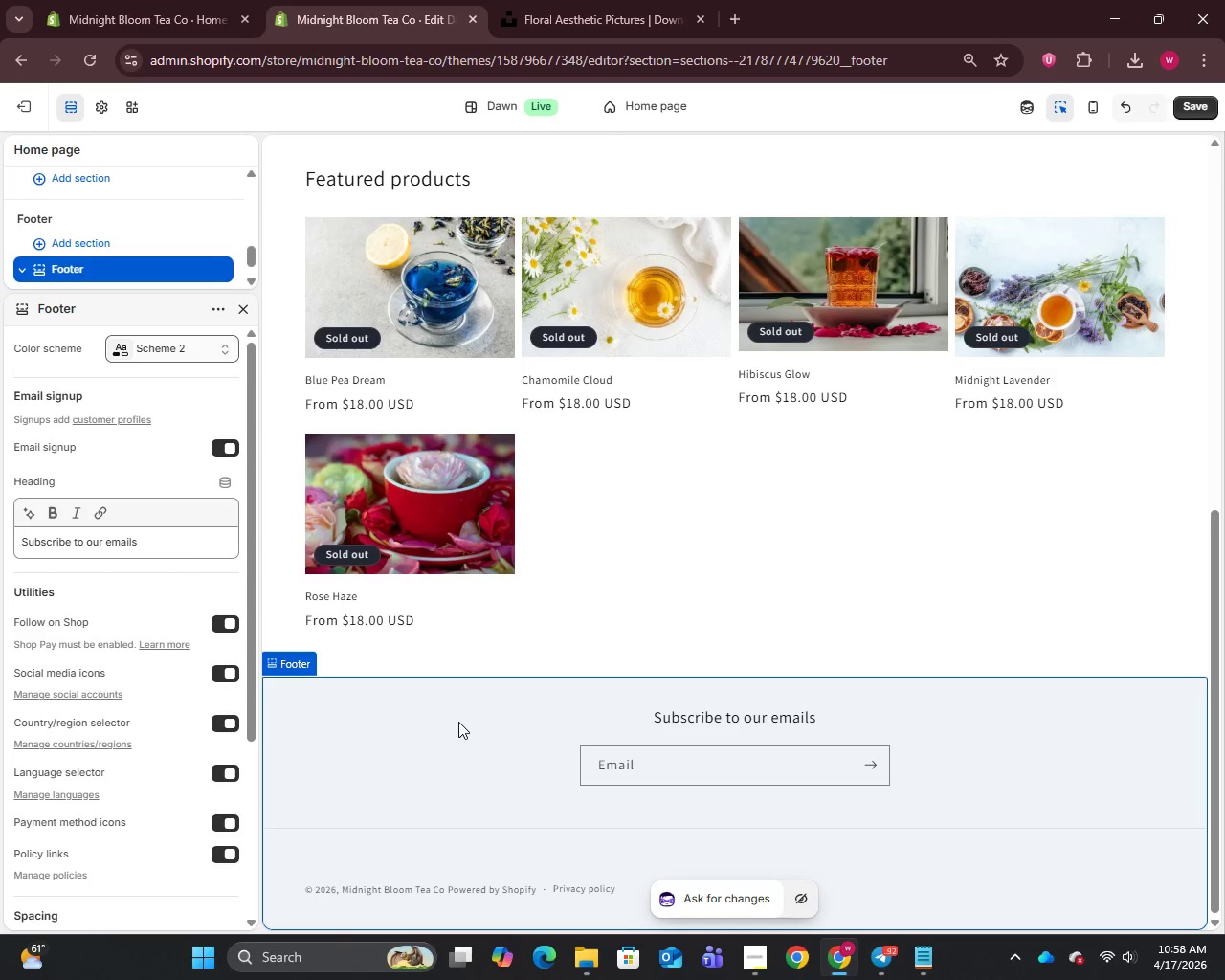 
left_click([458, 722])
 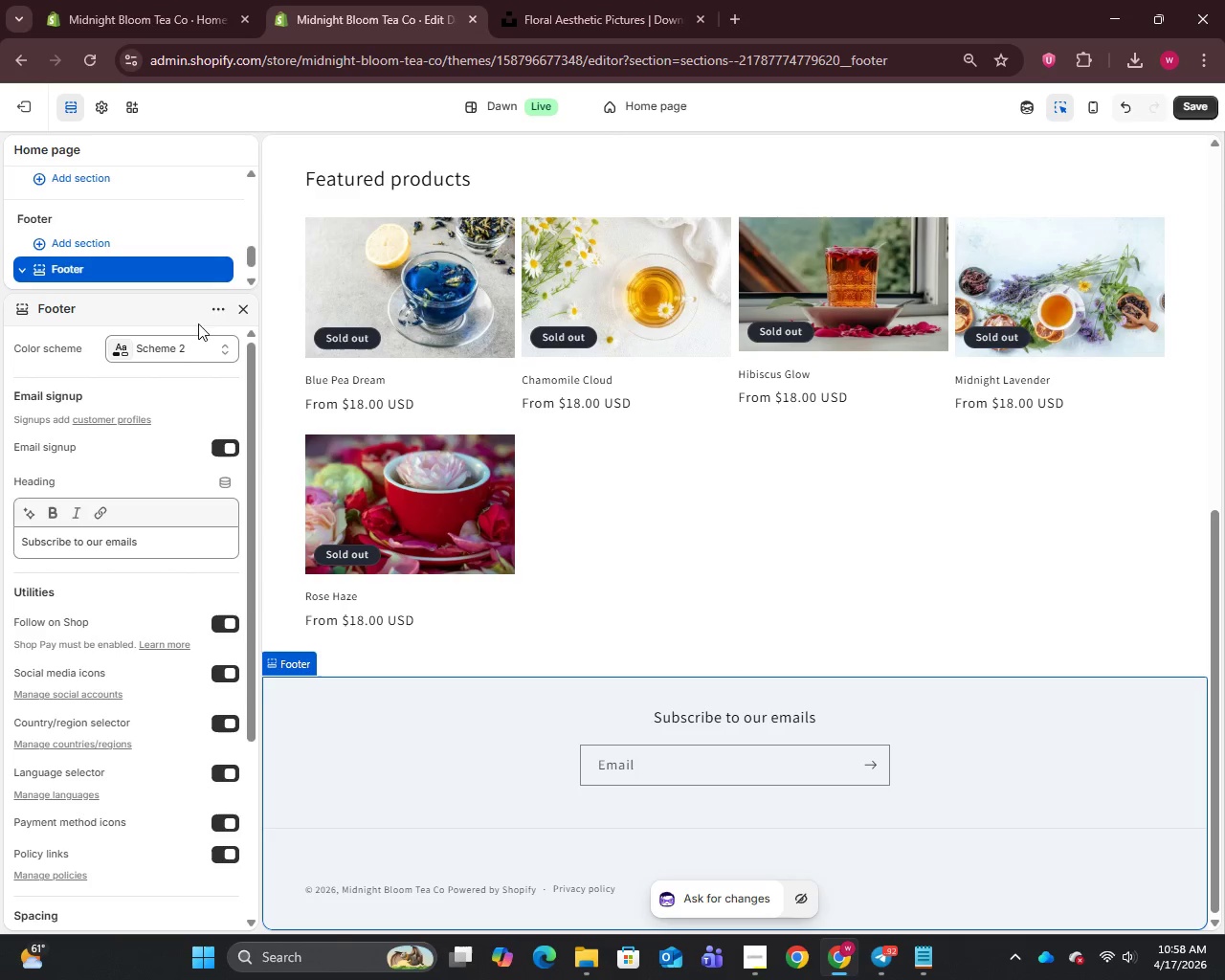 
left_click_drag(start_coordinate=[232, 311], to_coordinate=[236, 311])
 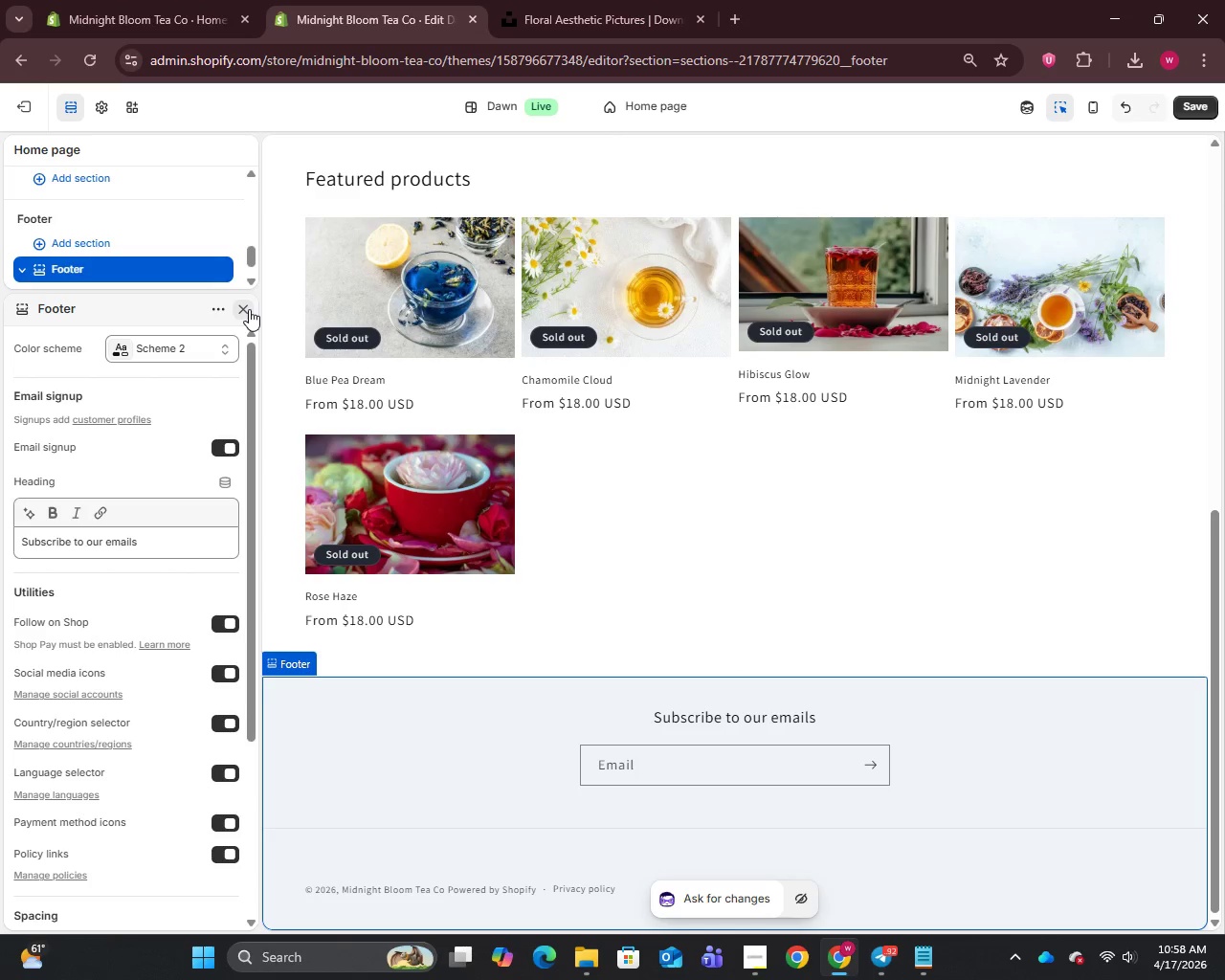 
double_click([249, 309])
 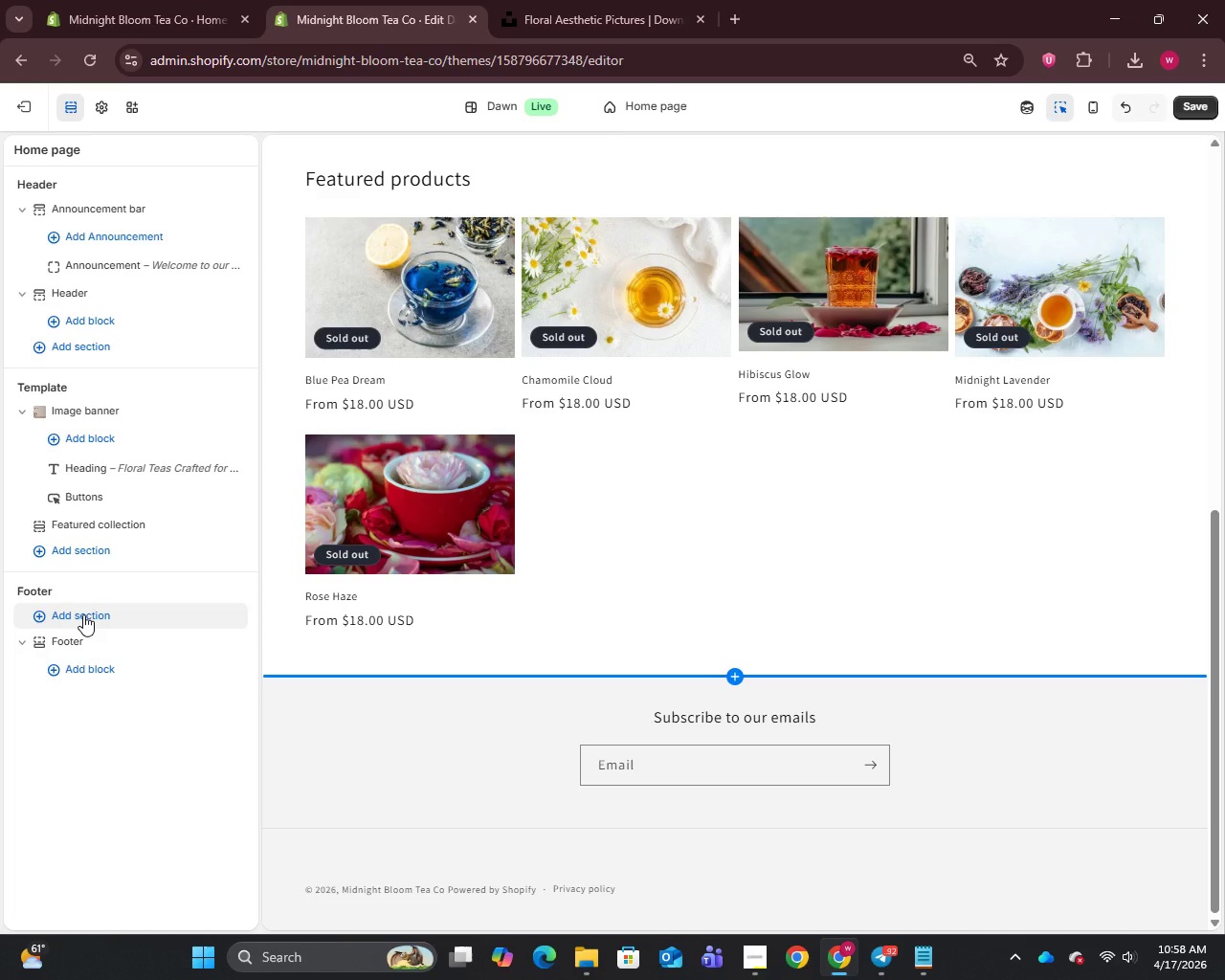 
wait(5.42)
 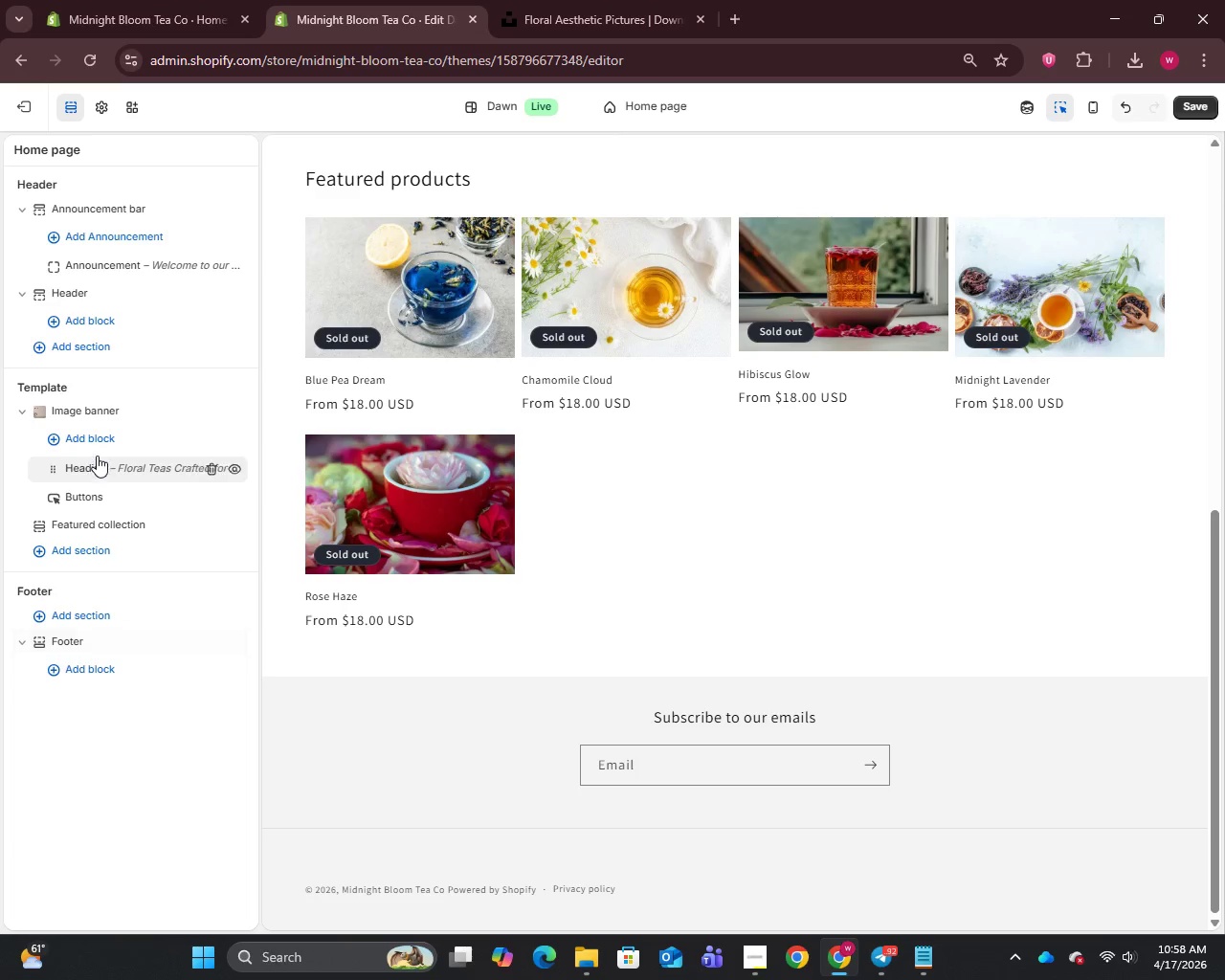 
left_click([93, 670])
 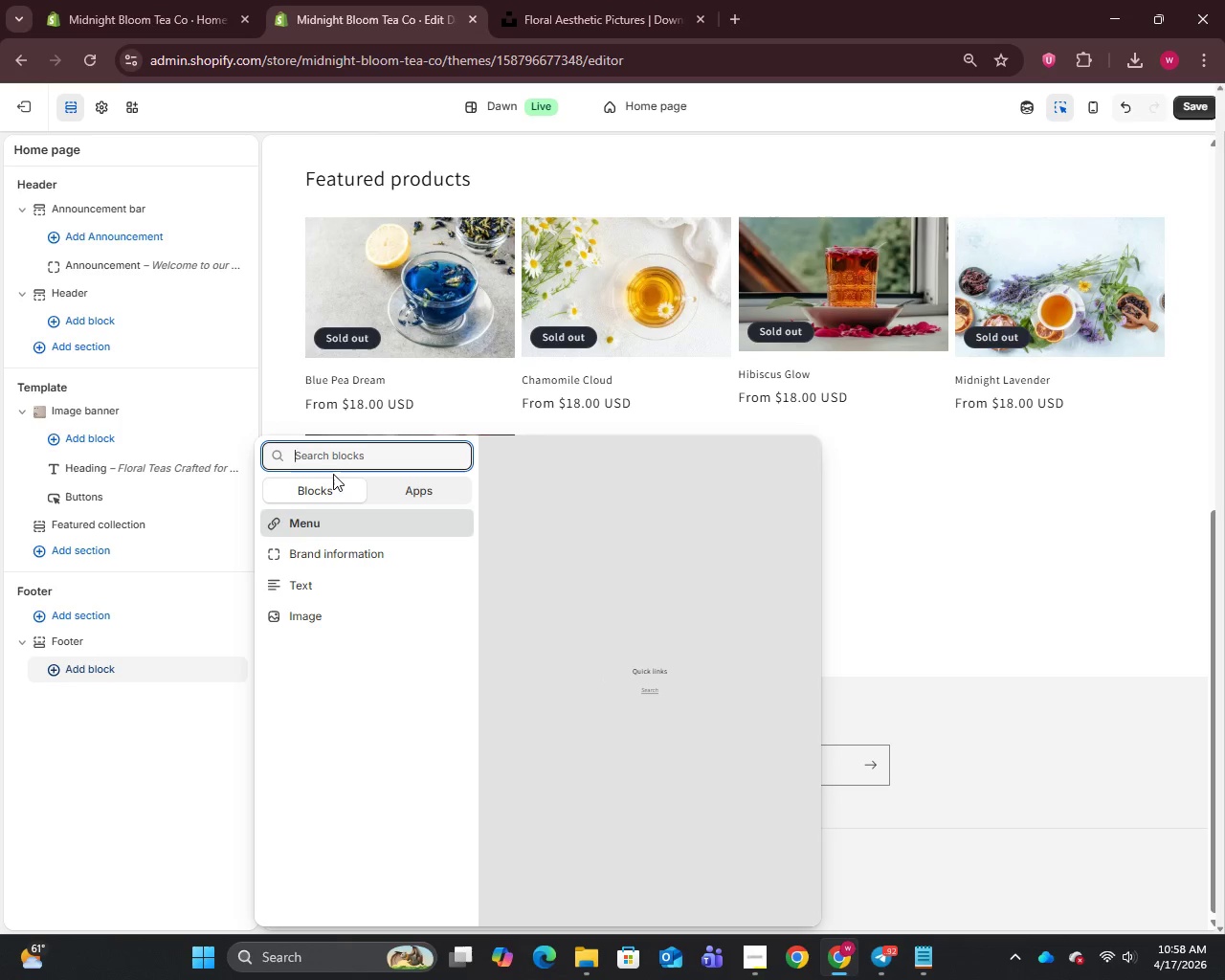 
wait(6.47)
 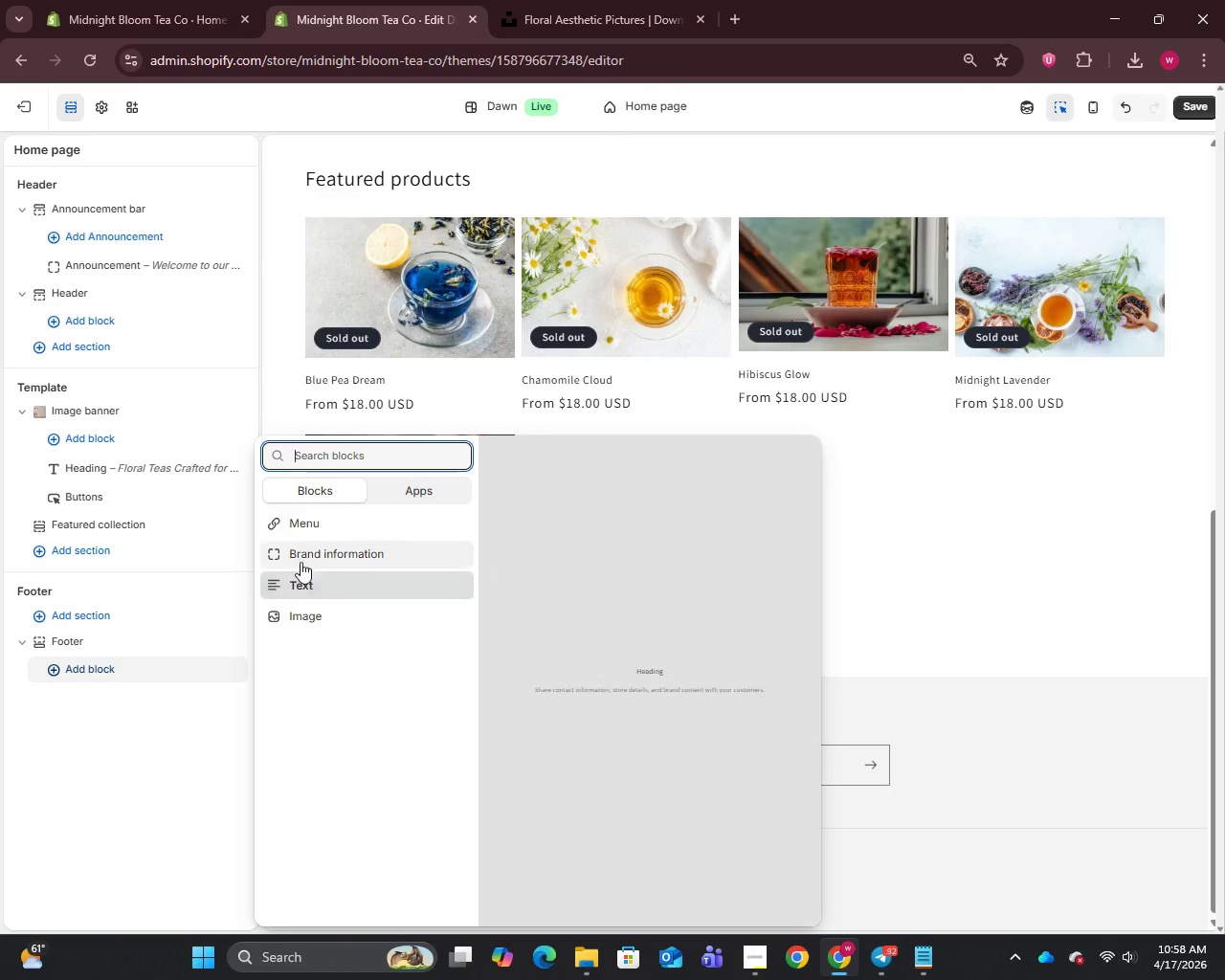 
key(C)
 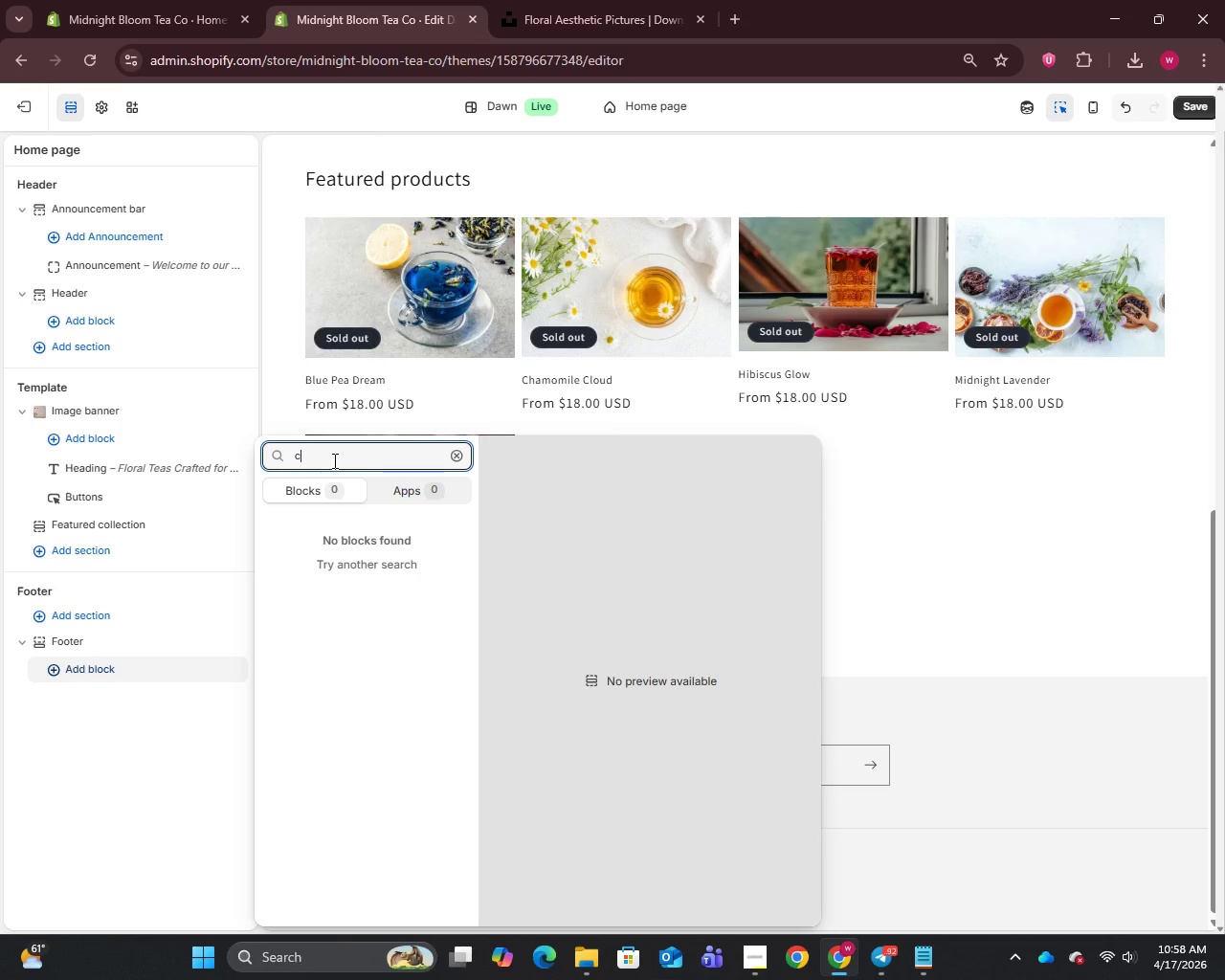 
key(Backspace)
 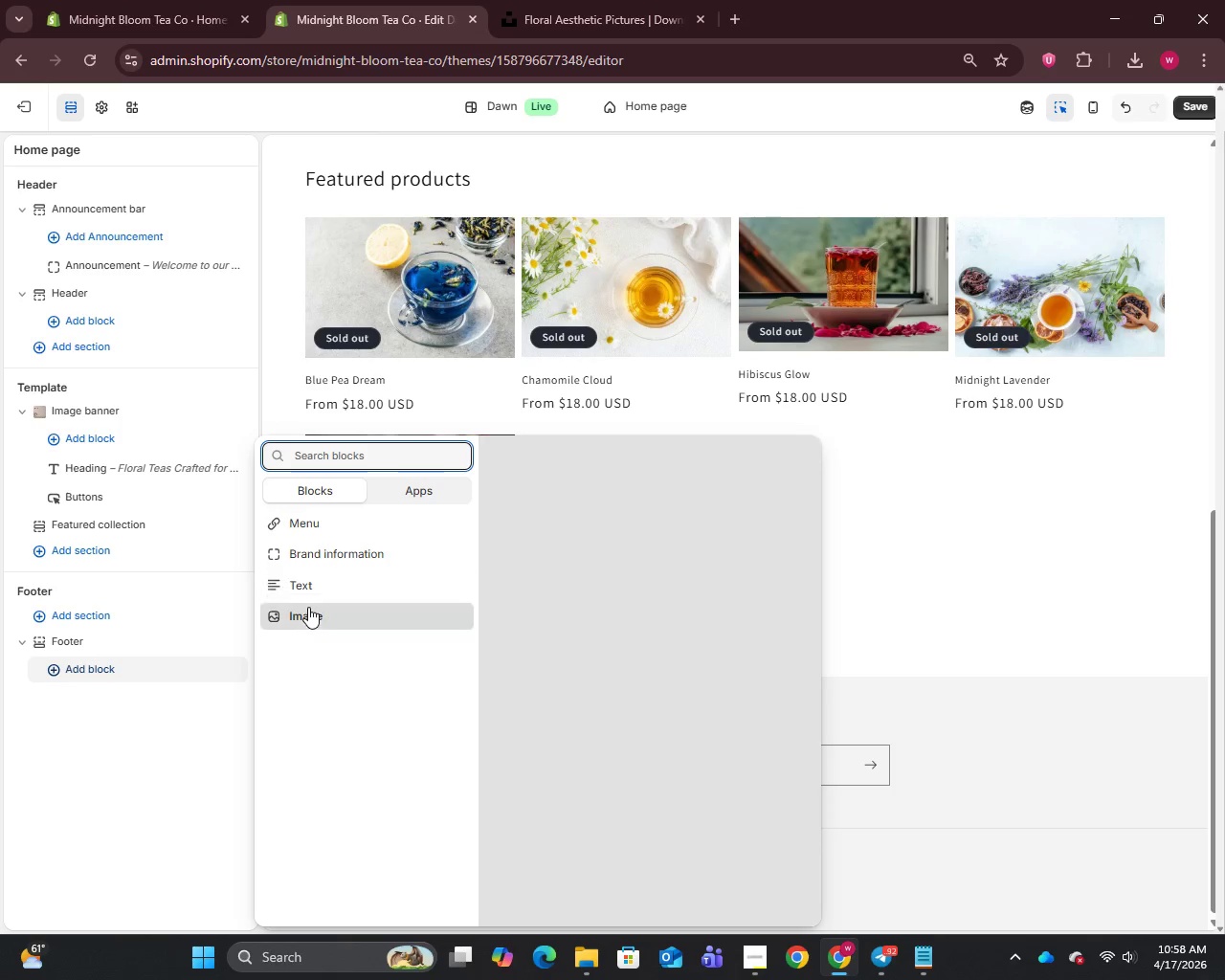 
left_click([311, 523])
 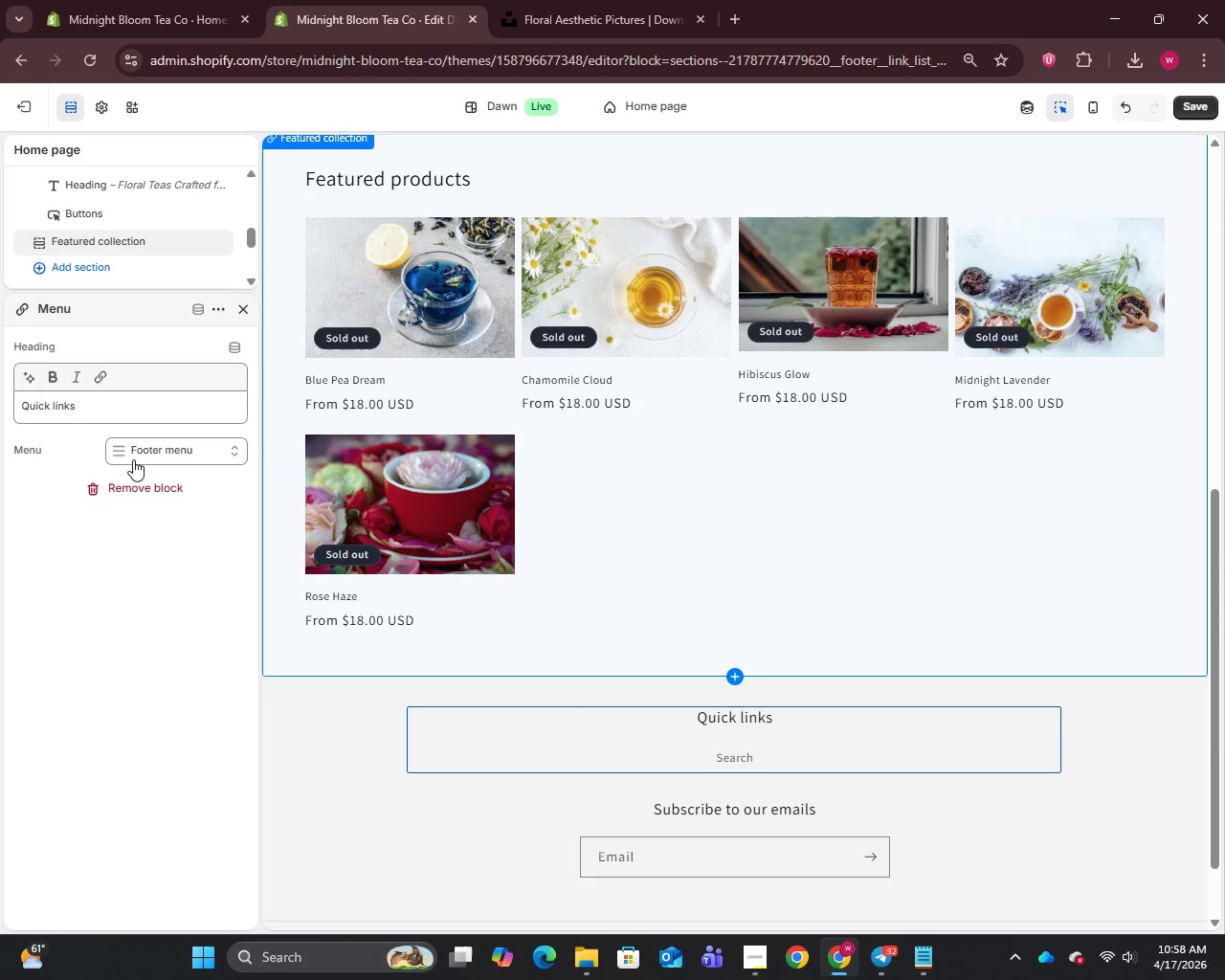 
left_click([130, 438])
 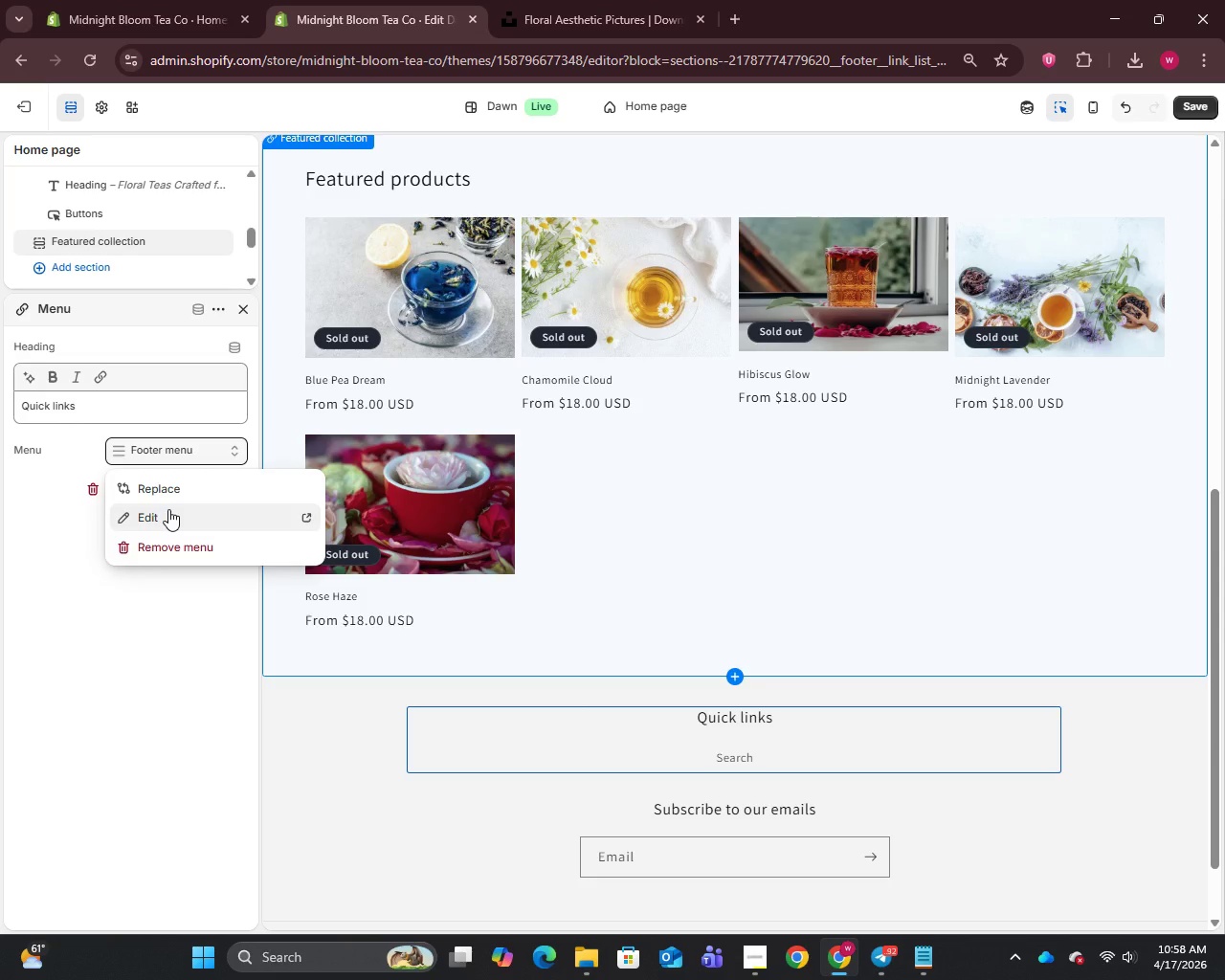 
left_click([168, 509])
 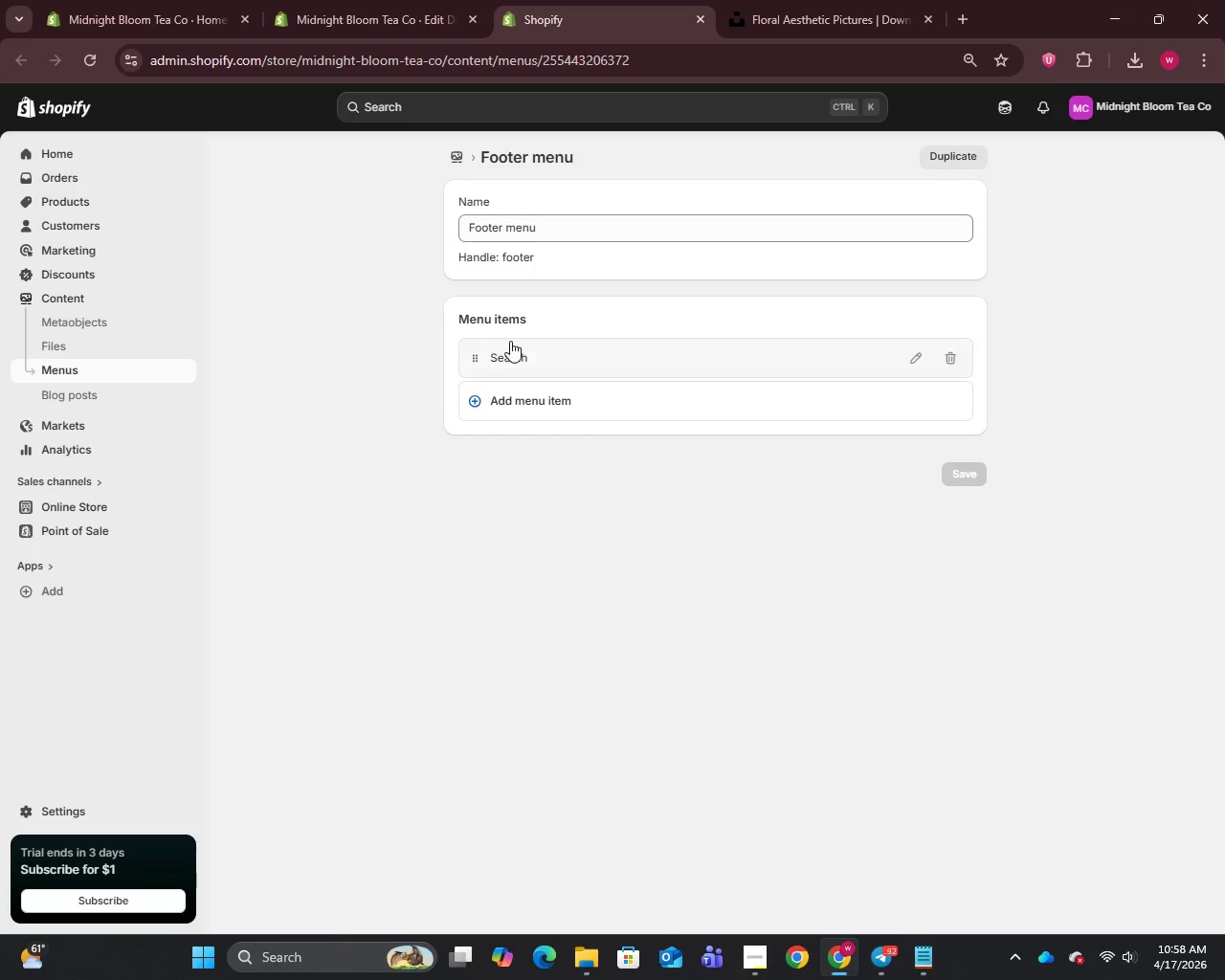 
wait(6.59)
 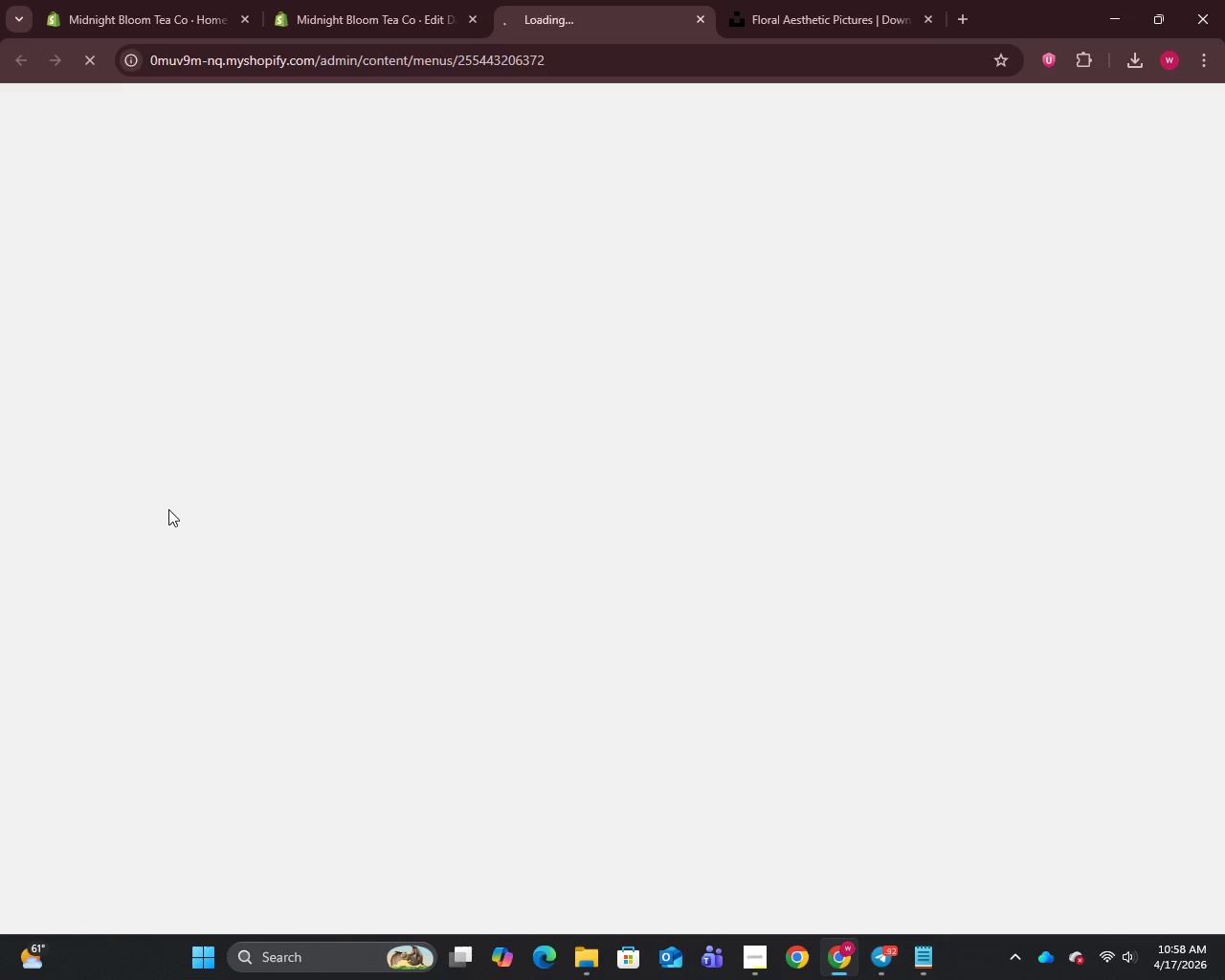 
left_click([554, 401])
 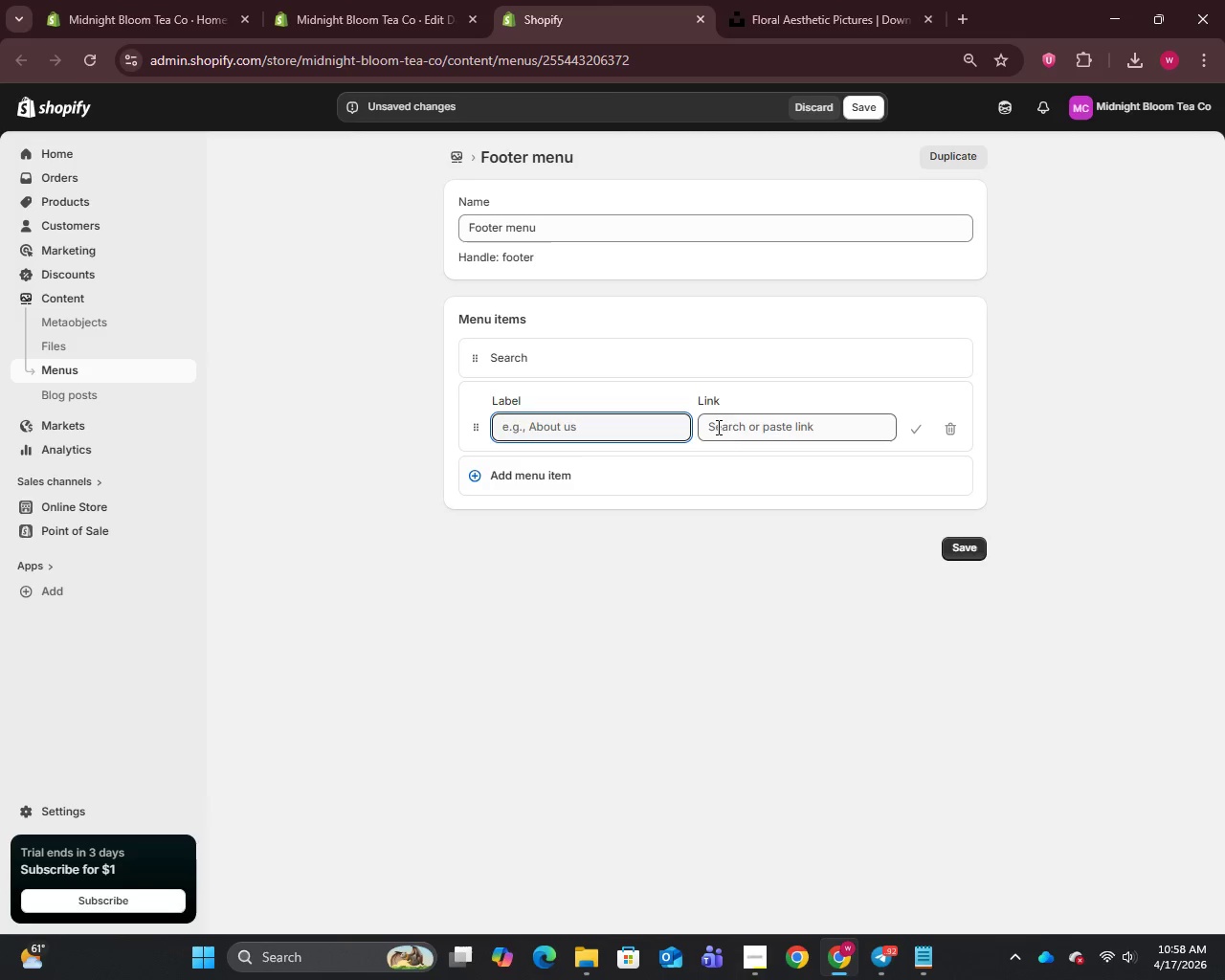 
left_click([726, 423])
 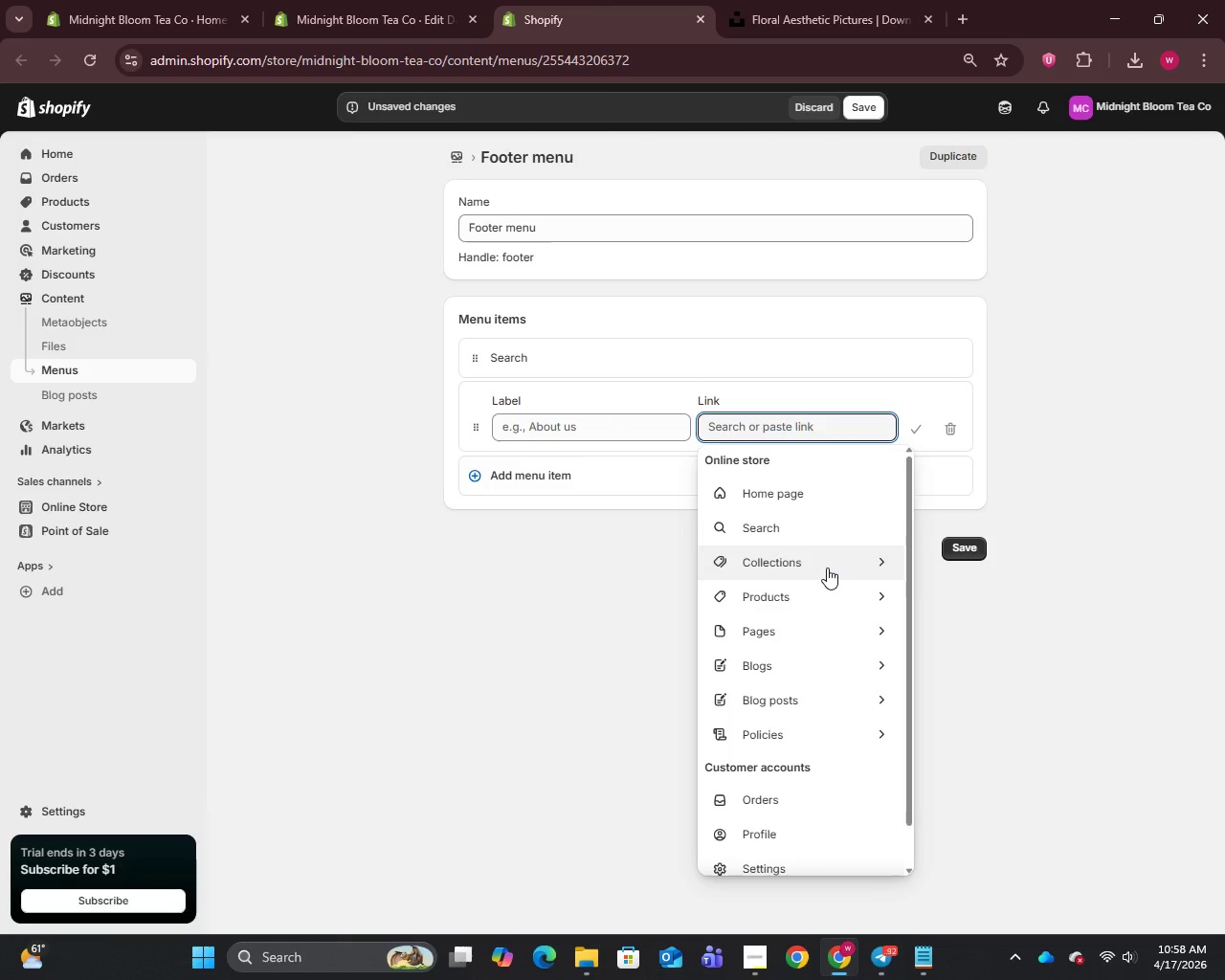 
left_click([828, 568])
 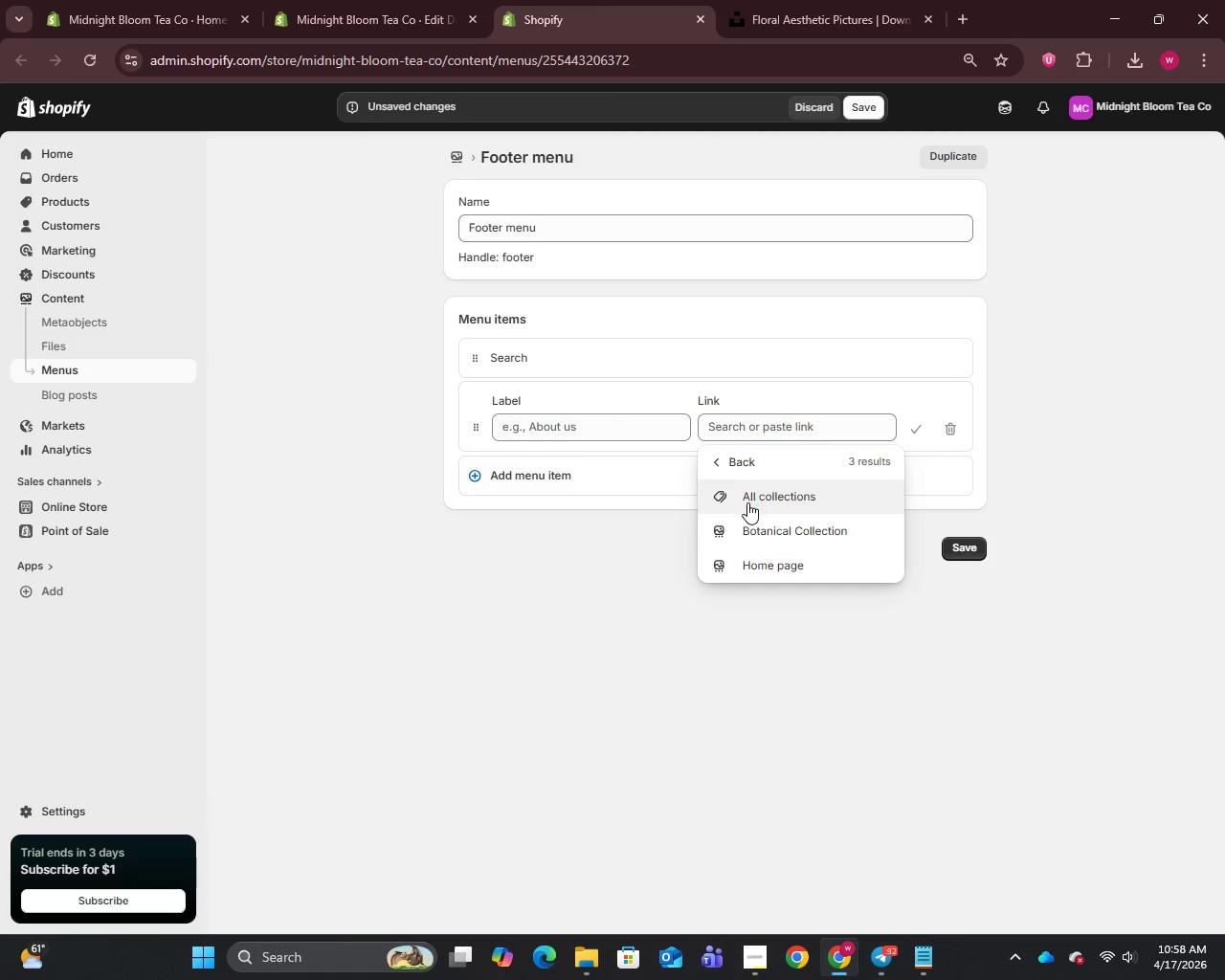 
left_click([745, 519])
 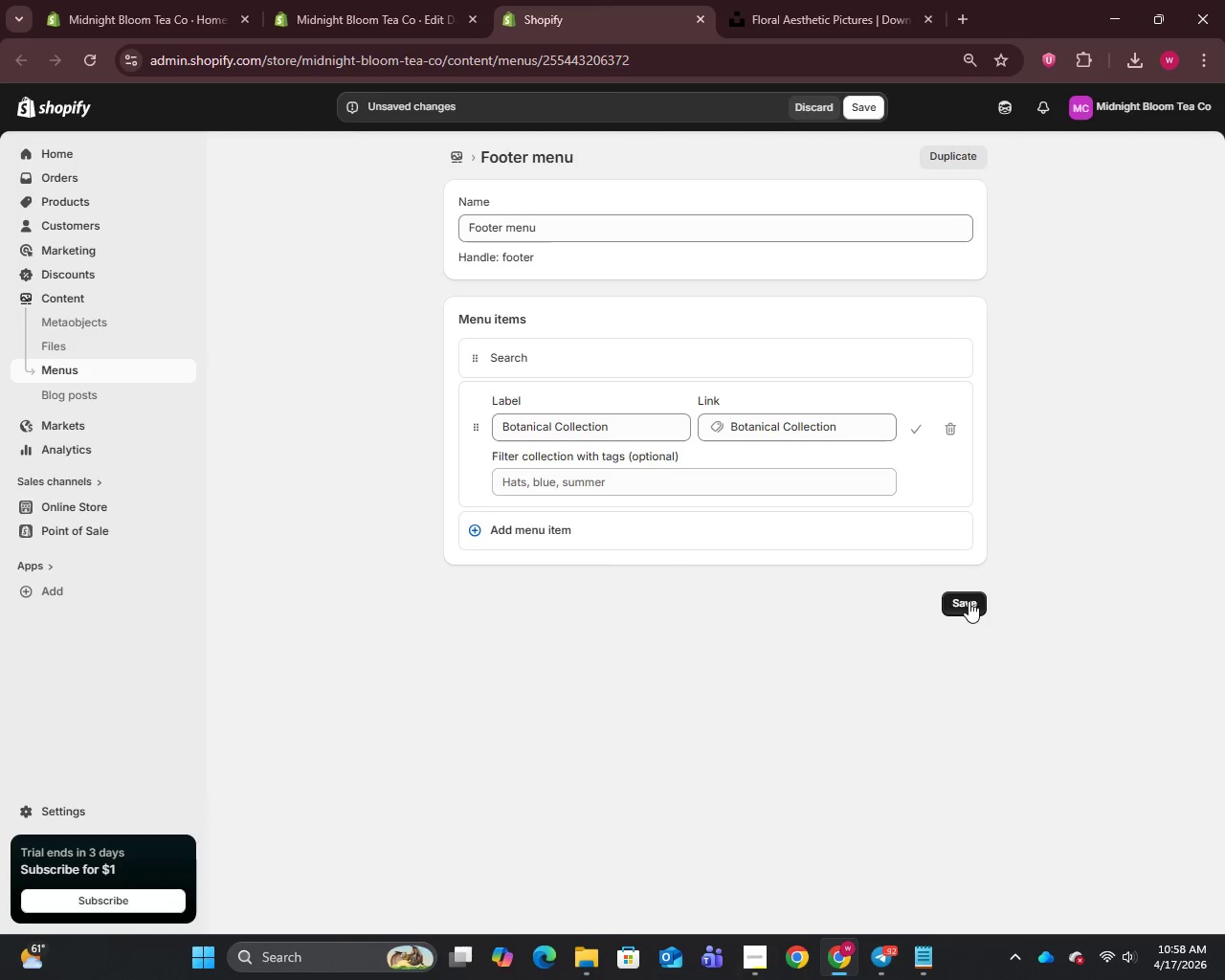 
left_click([974, 604])
 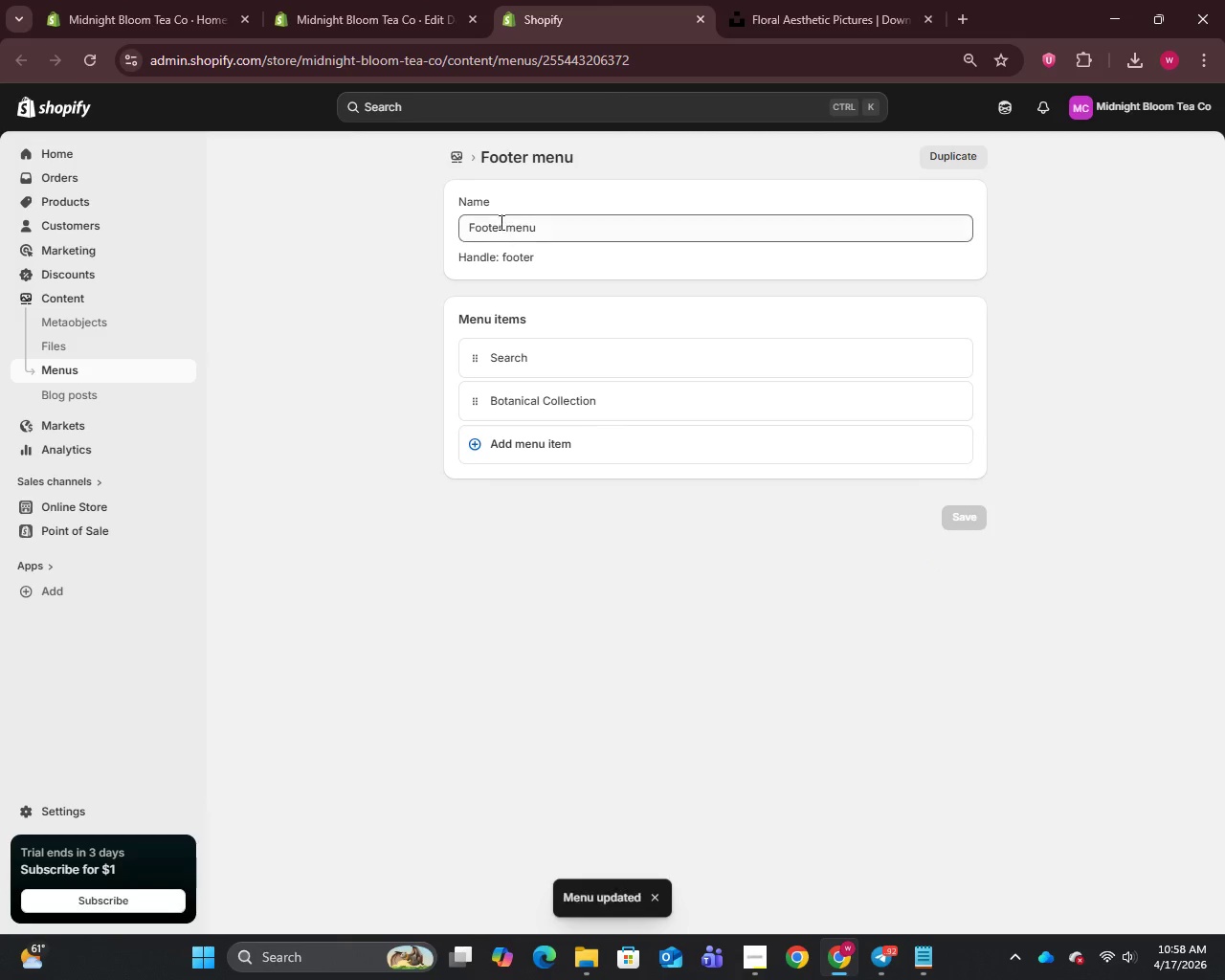 
left_click([337, 0])
 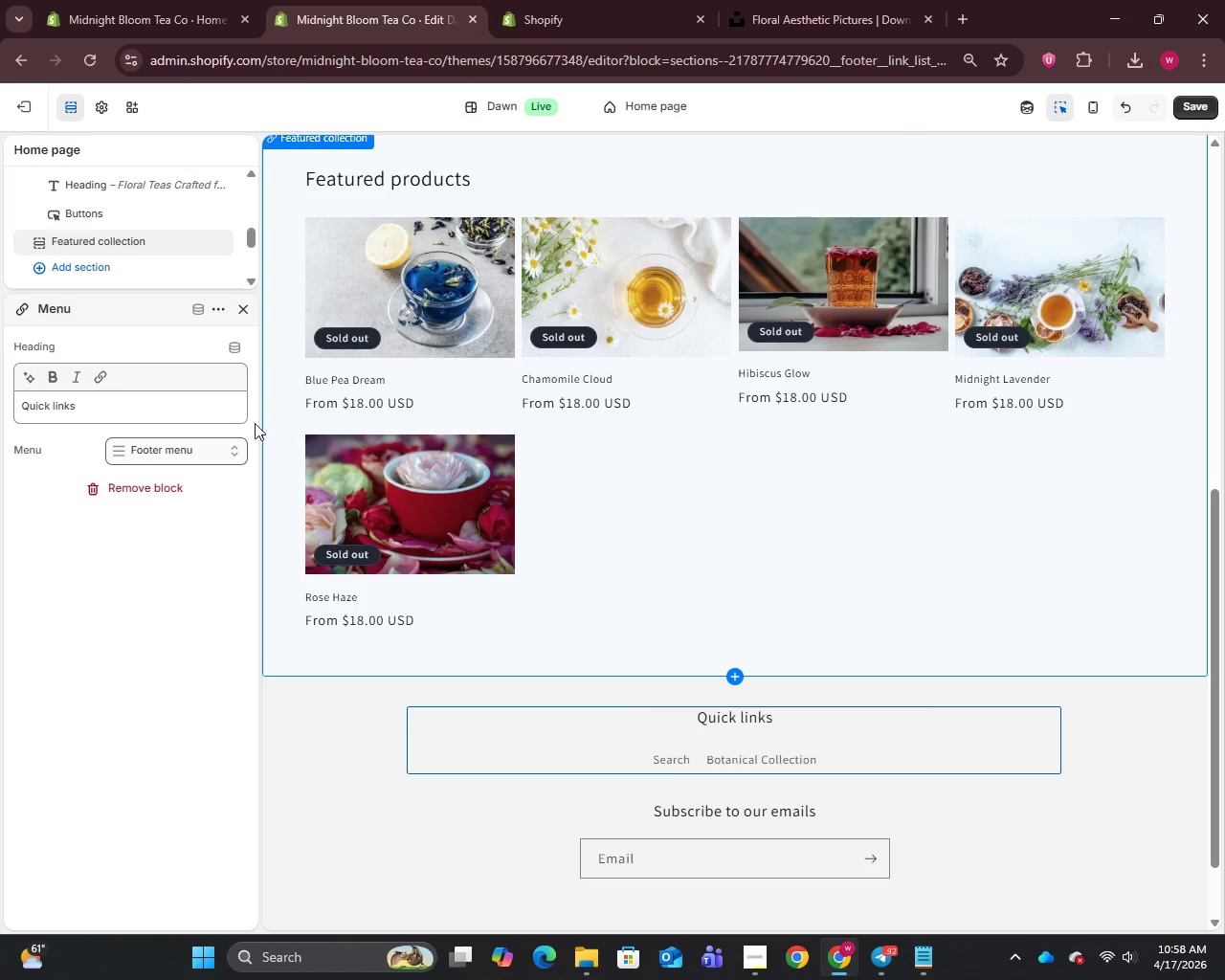 
left_click_drag(start_coordinate=[116, 399], to_coordinate=[14, 394])
 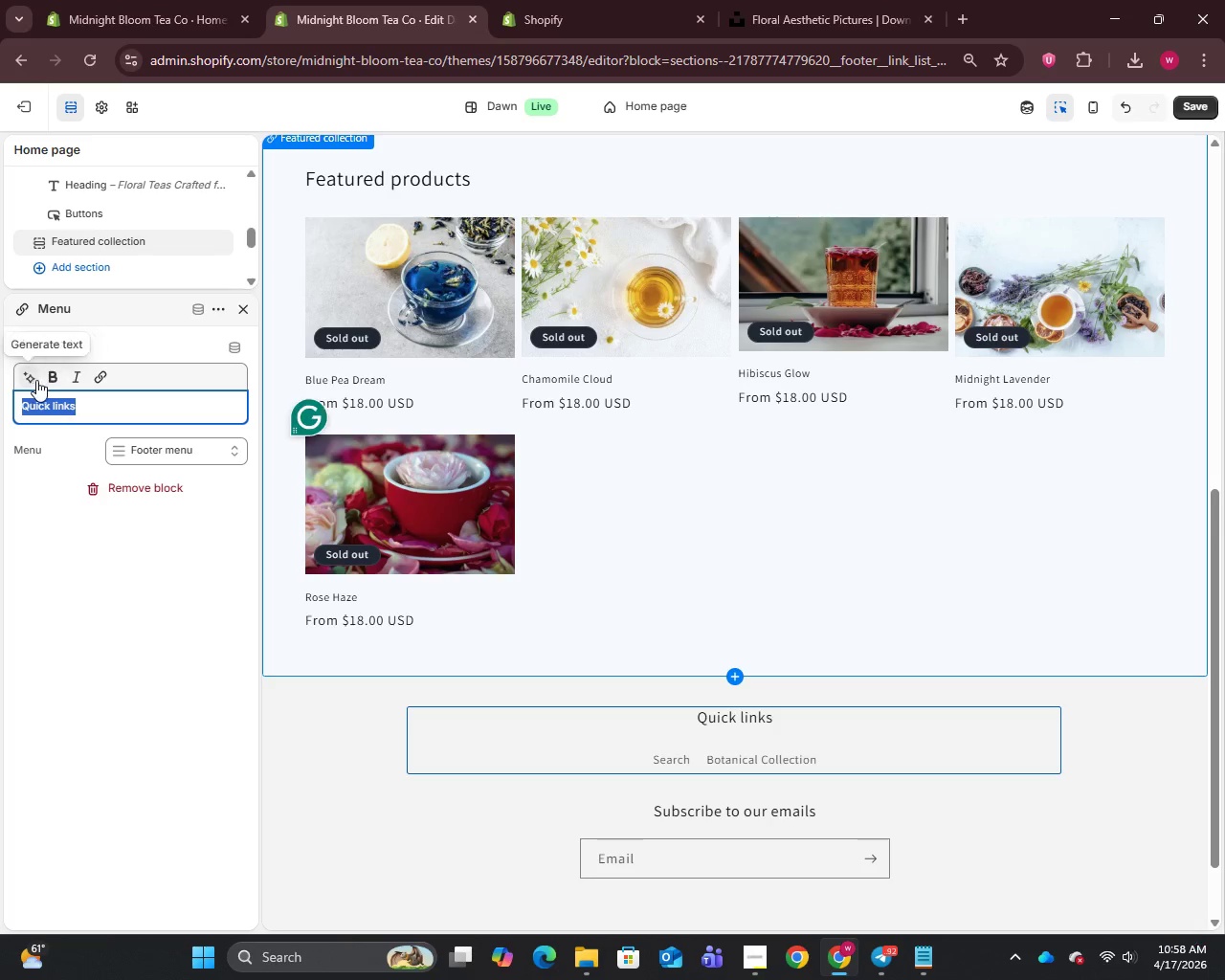 
left_click([50, 379])
 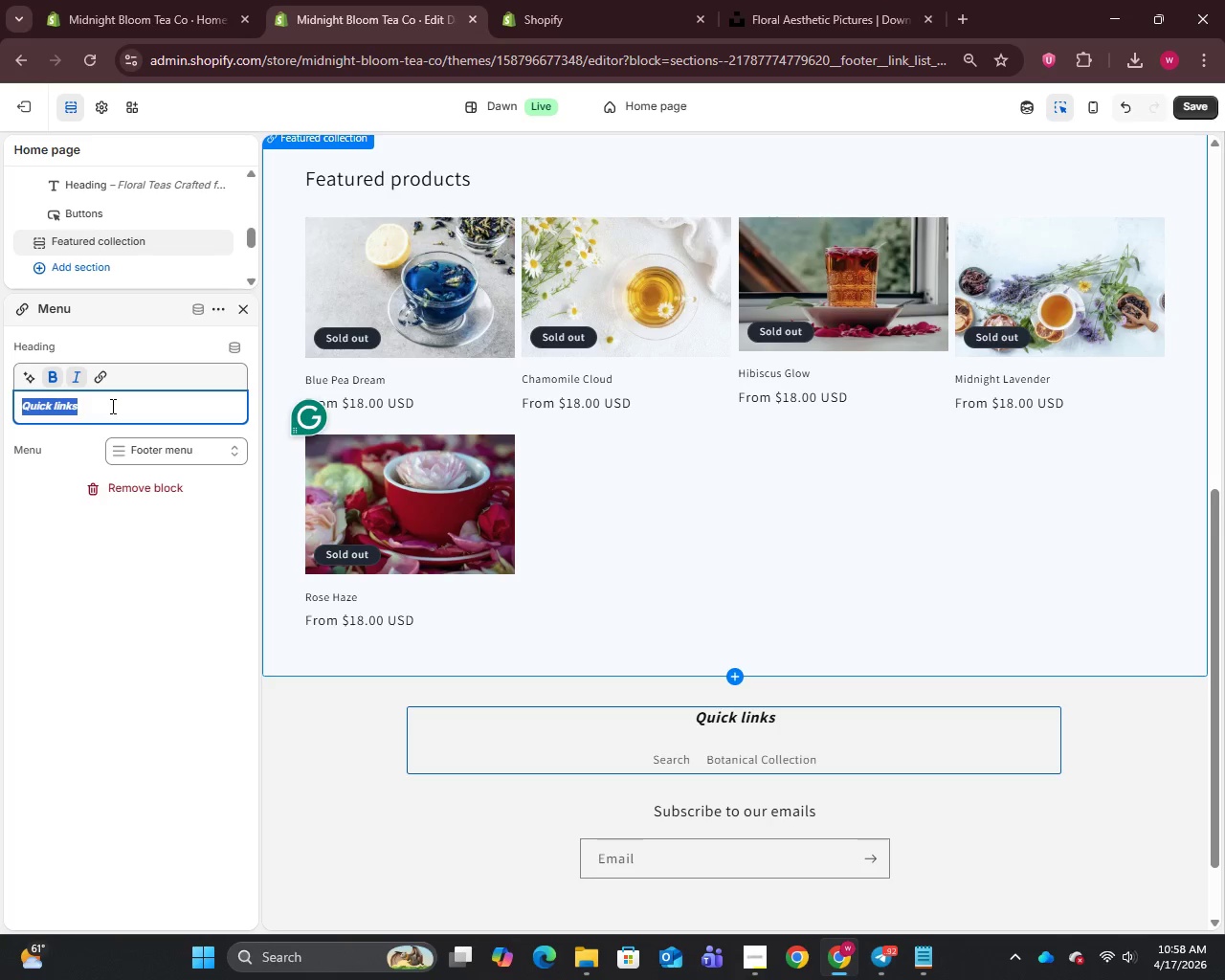 
left_click([52, 380])
 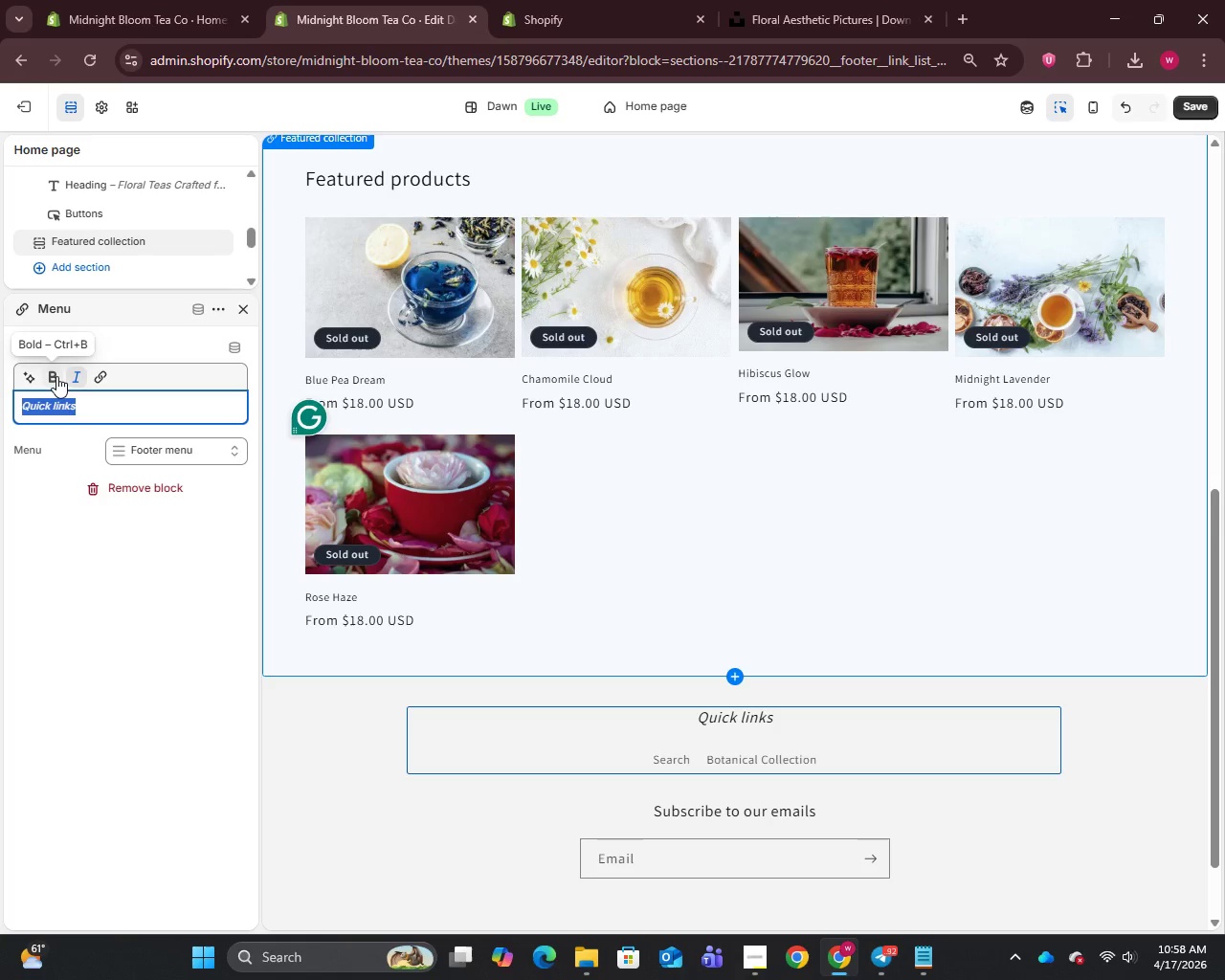 
double_click([67, 376])
 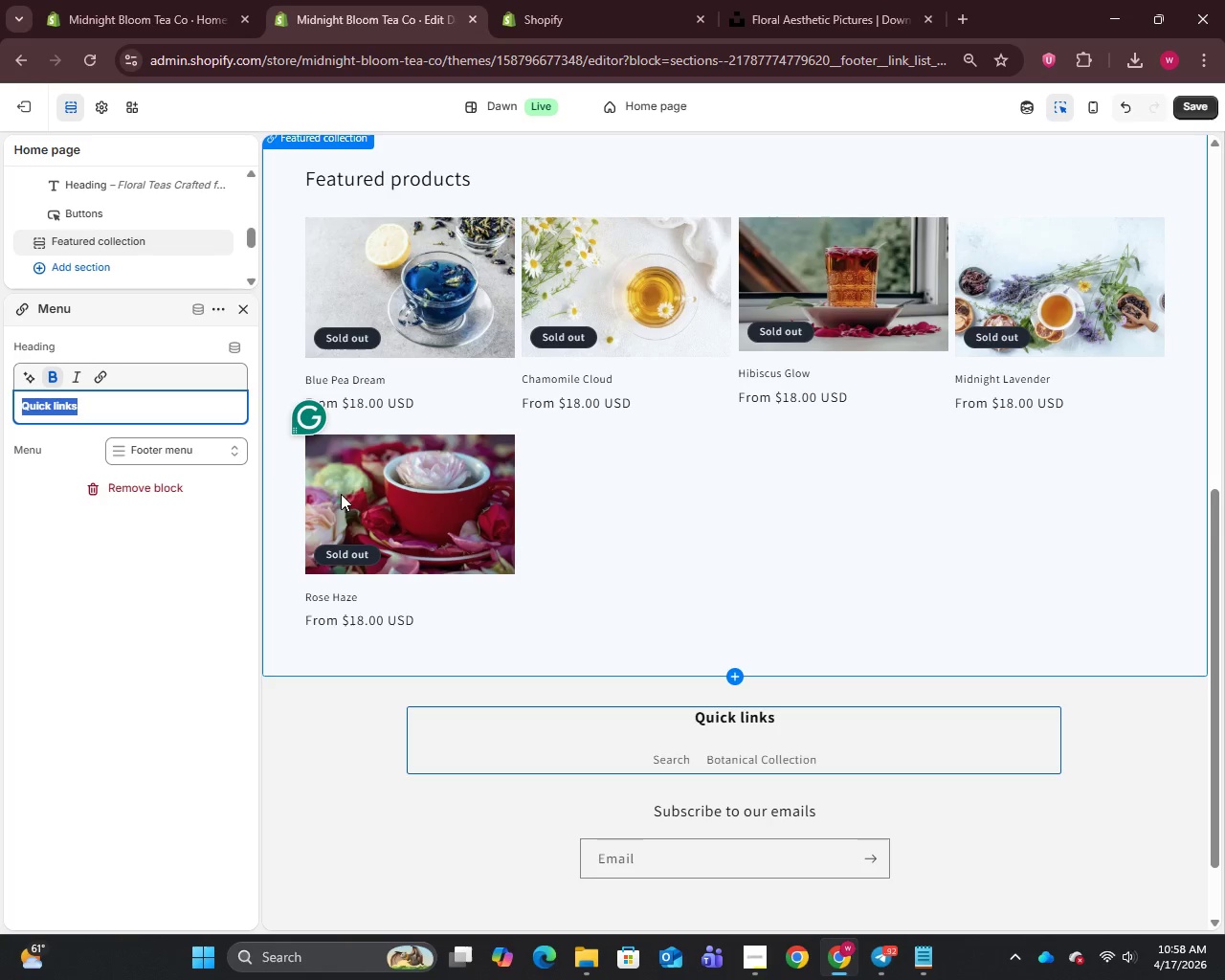 
scroll: coordinate [355, 501], scroll_direction: up, amount: 11.0
 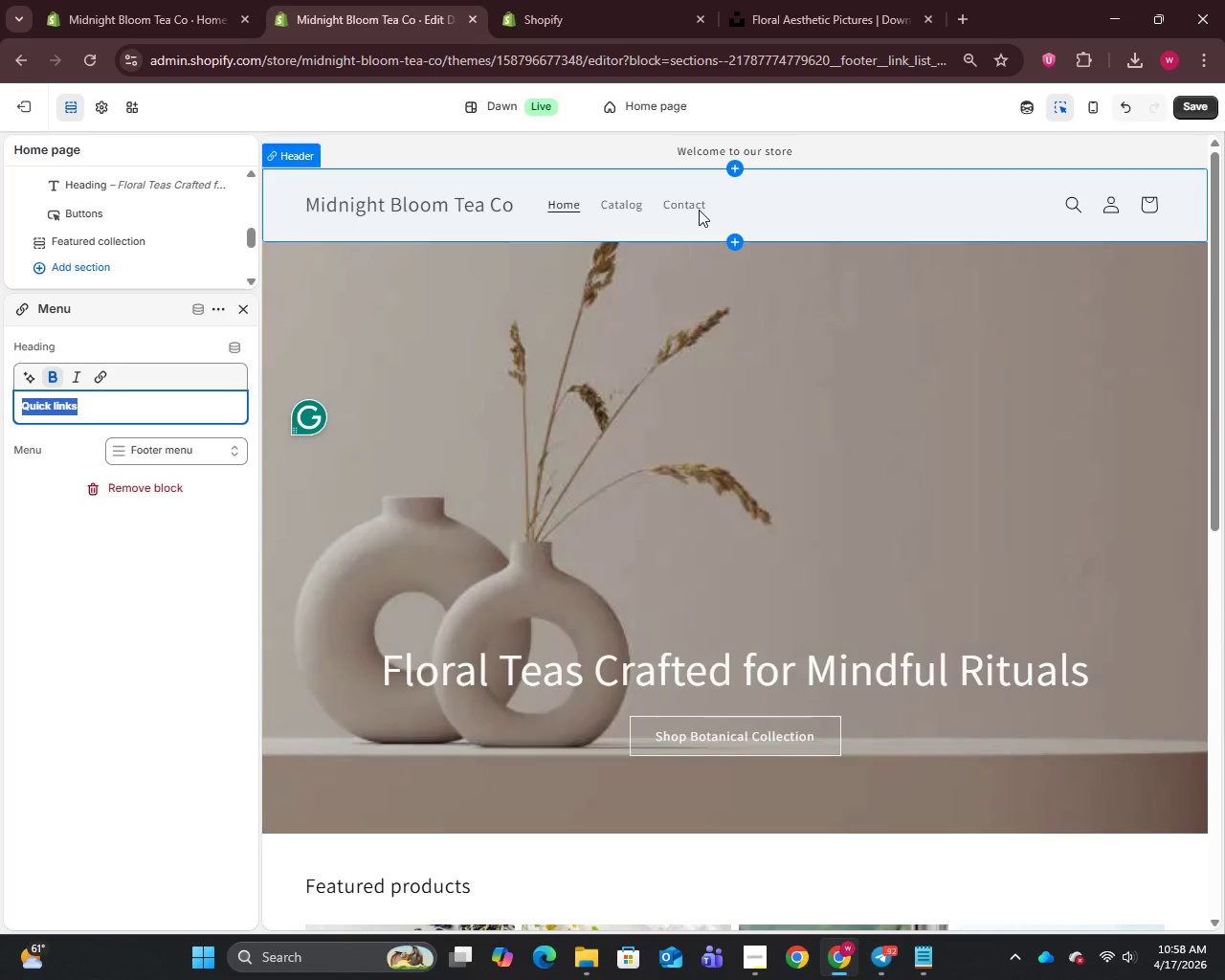 
left_click([699, 210])
 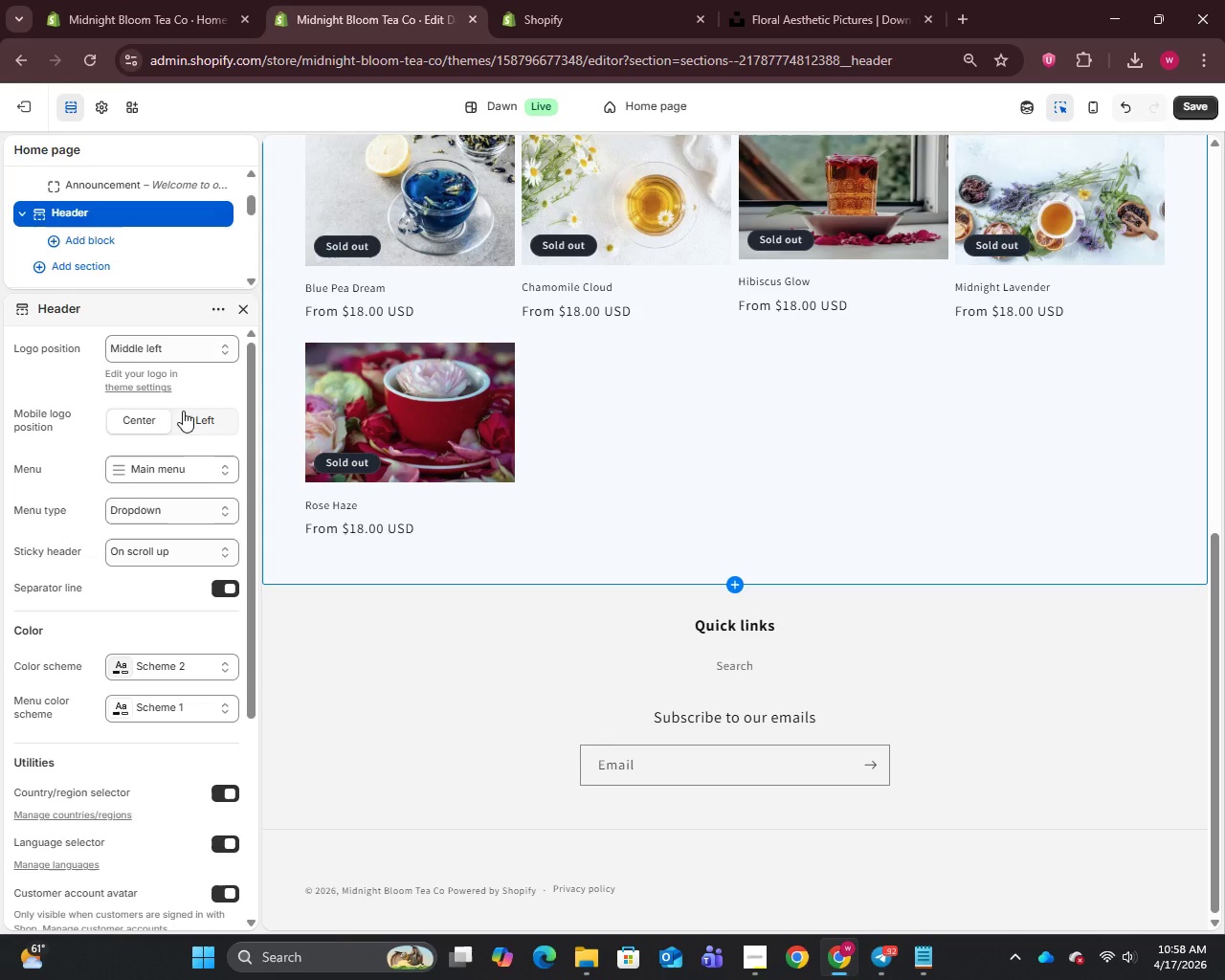 
scroll: coordinate [468, 470], scroll_direction: up, amount: 9.0
 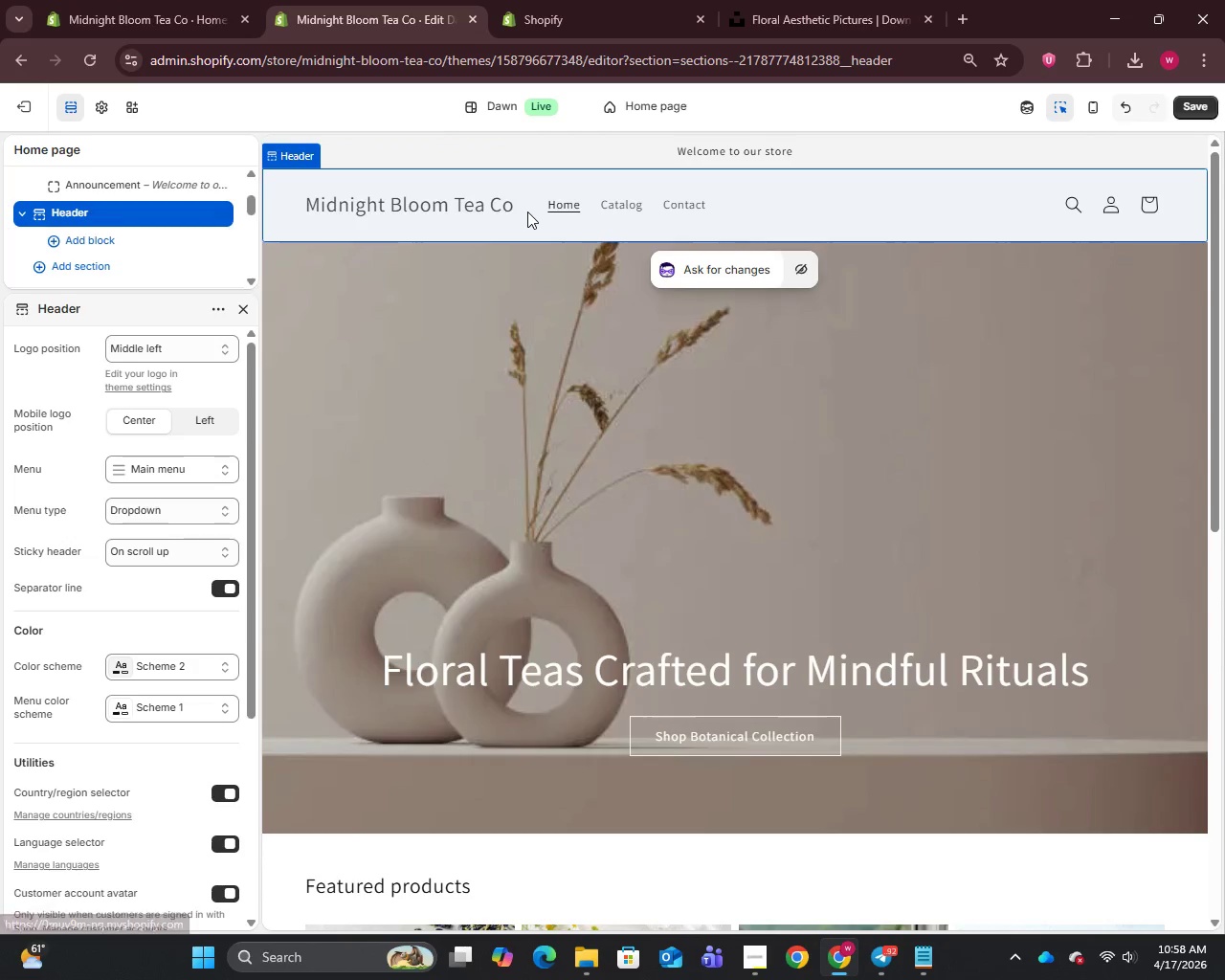 
left_click([527, 212])
 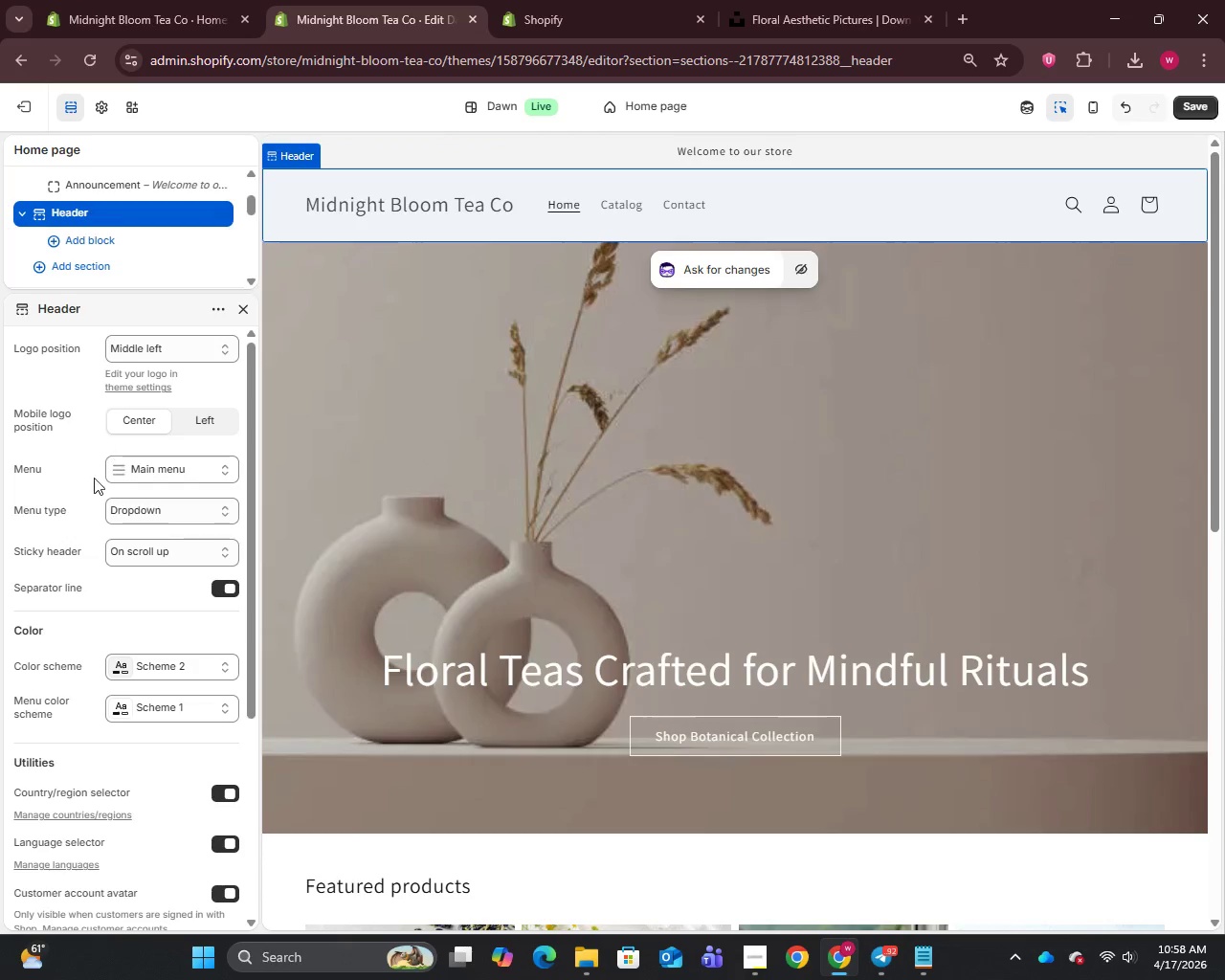 
scroll: coordinate [92, 521], scroll_direction: up, amount: 2.0
 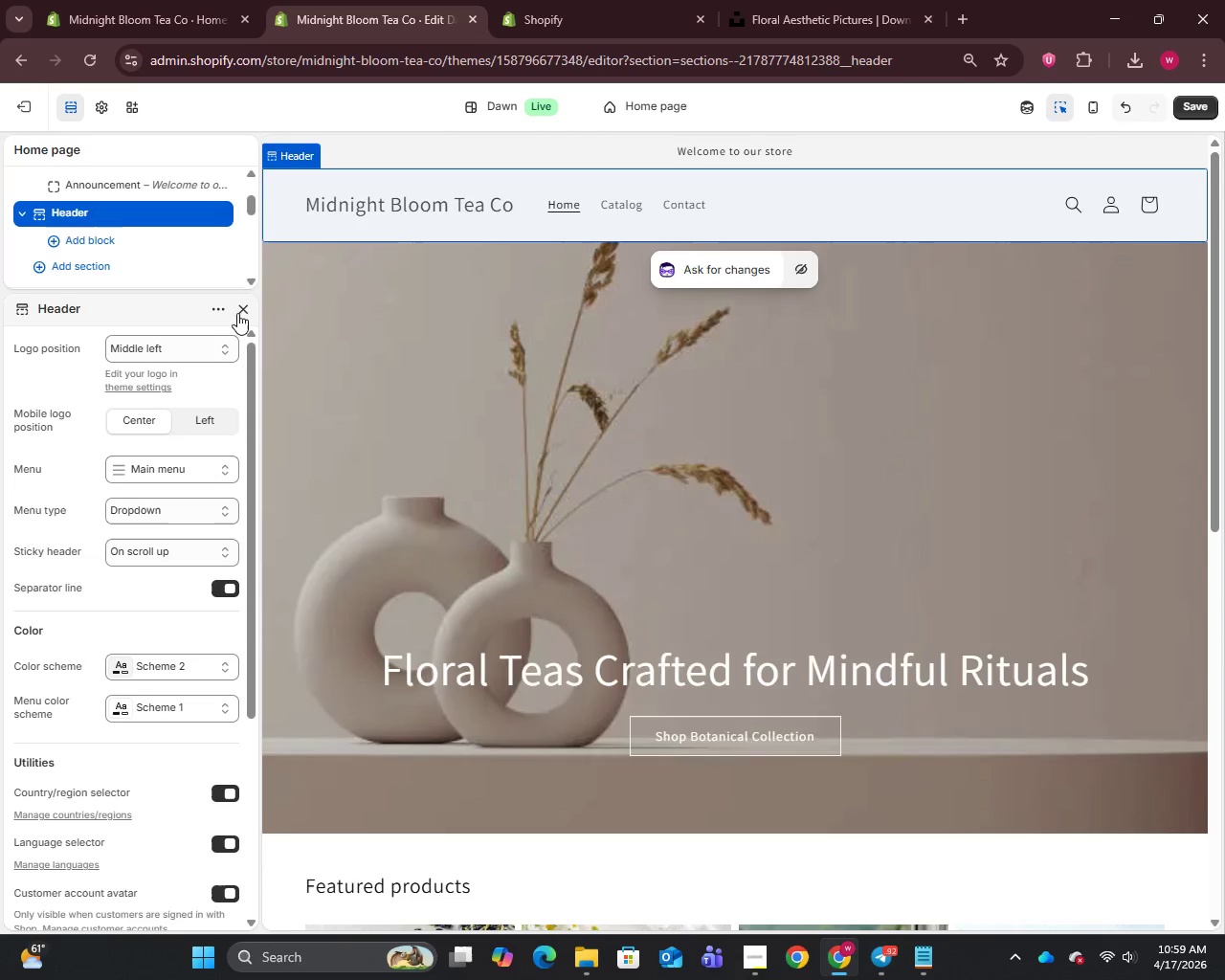 
left_click([240, 311])
 